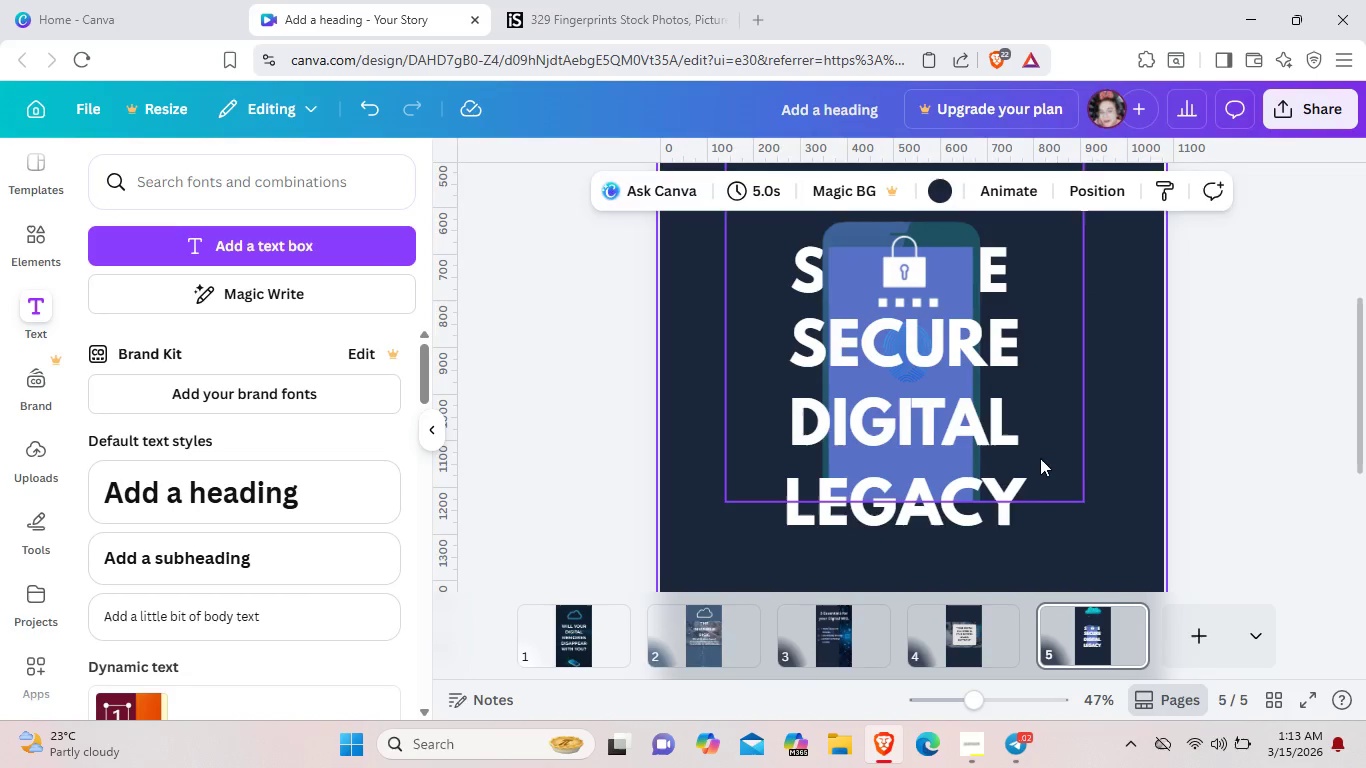 
left_click_drag(start_coordinate=[1035, 437], to_coordinate=[1042, 434])
 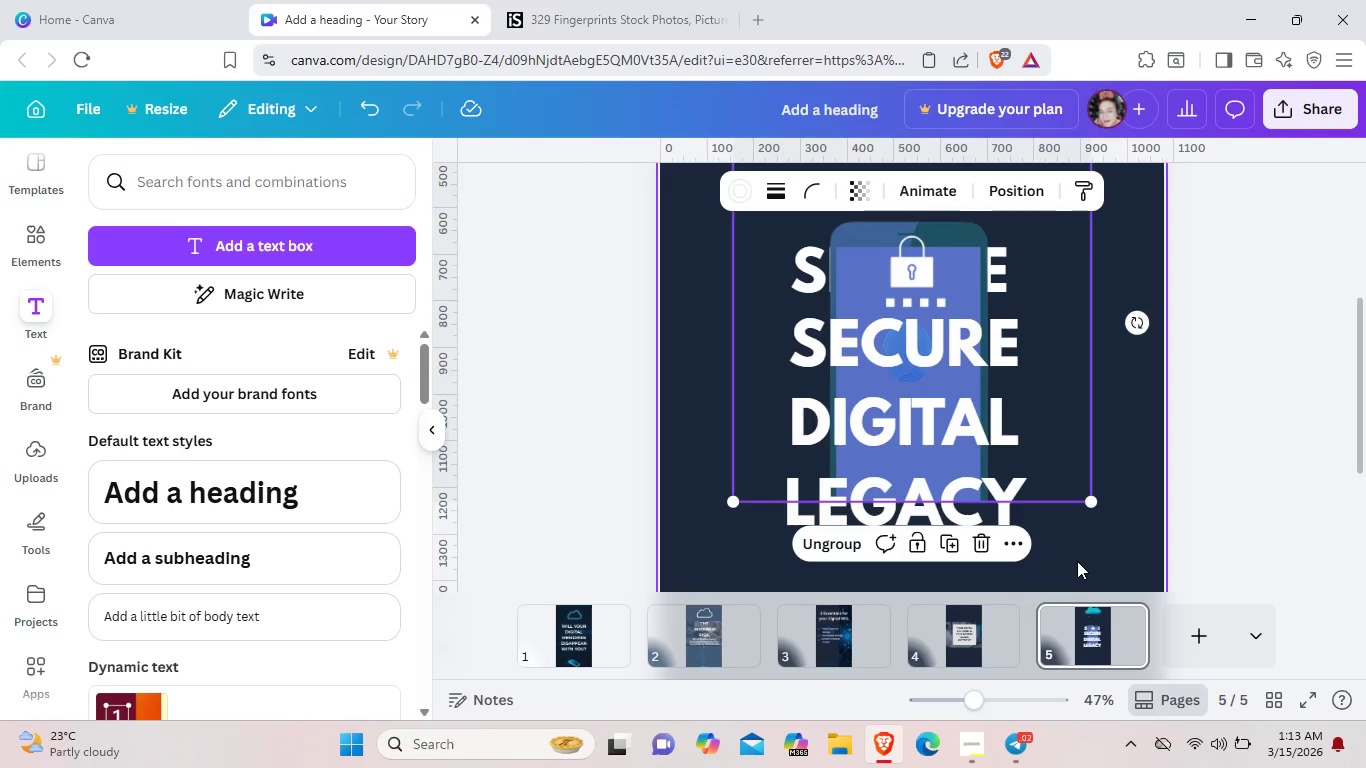 
left_click([1077, 561])
 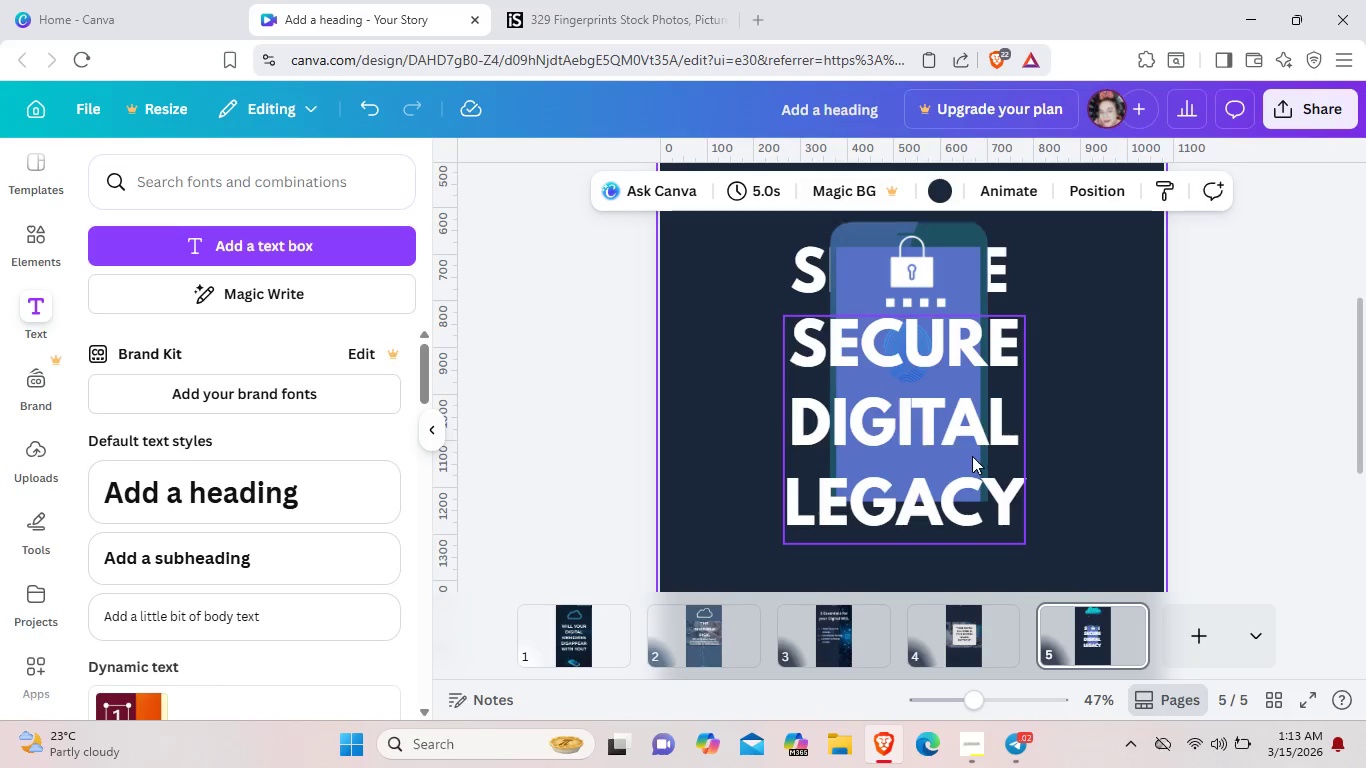 
left_click_drag(start_coordinate=[972, 456], to_coordinate=[870, 583])
 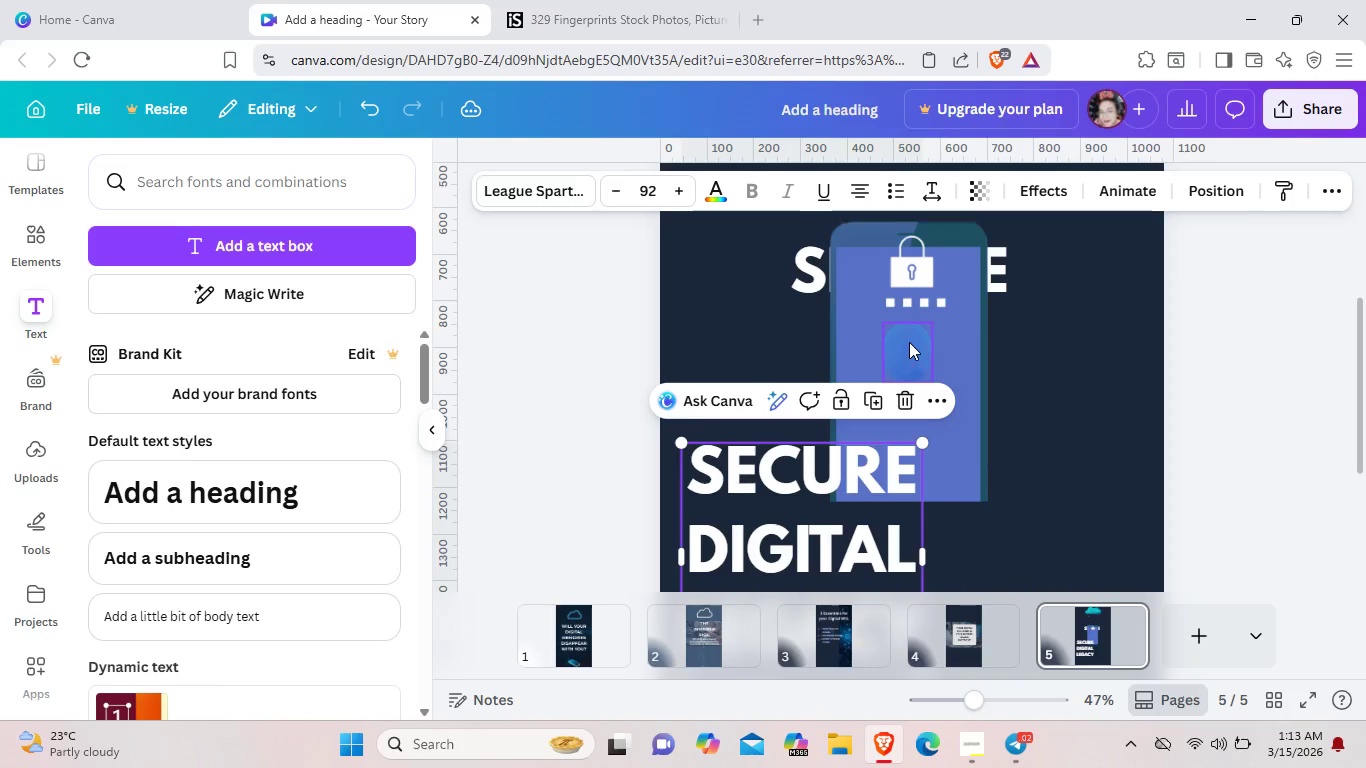 
left_click([909, 342])
 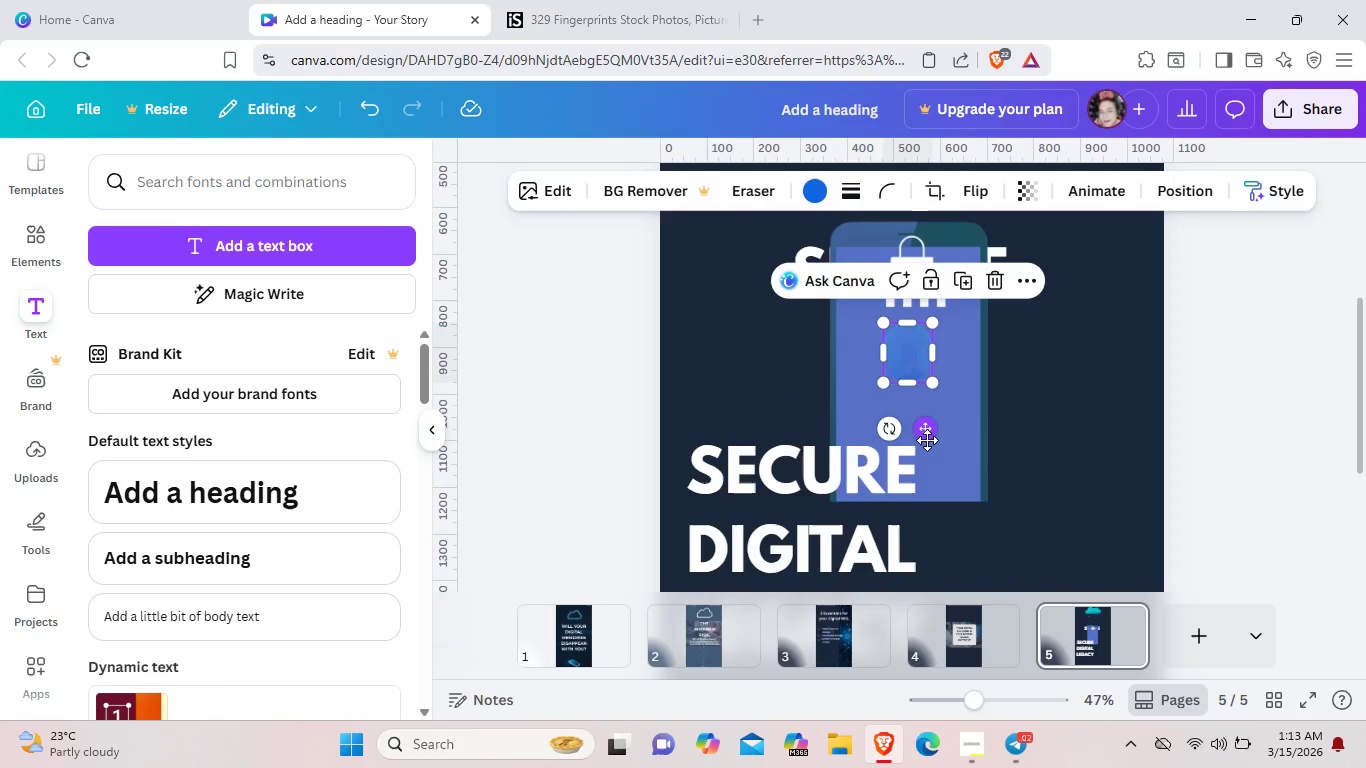 
left_click_drag(start_coordinate=[927, 440], to_coordinate=[925, 481])
 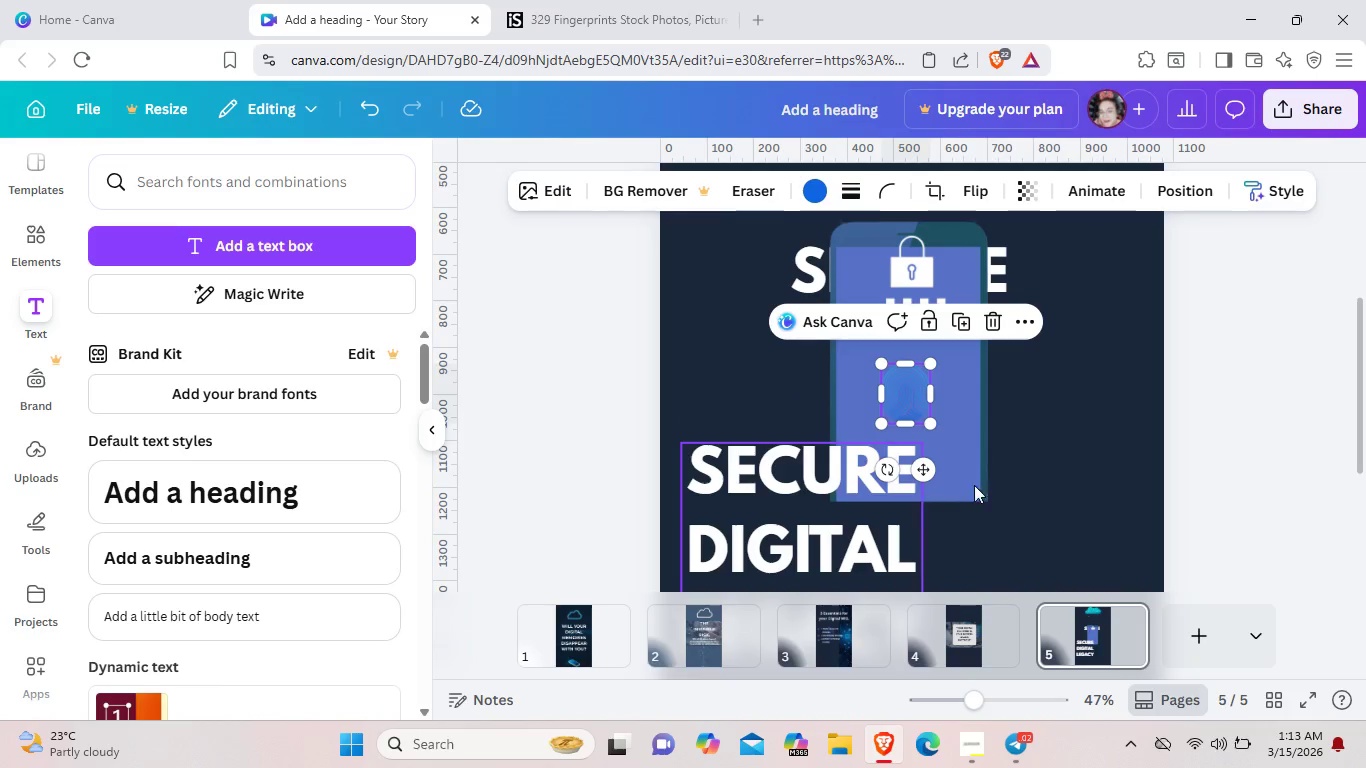 
left_click([949, 456])
 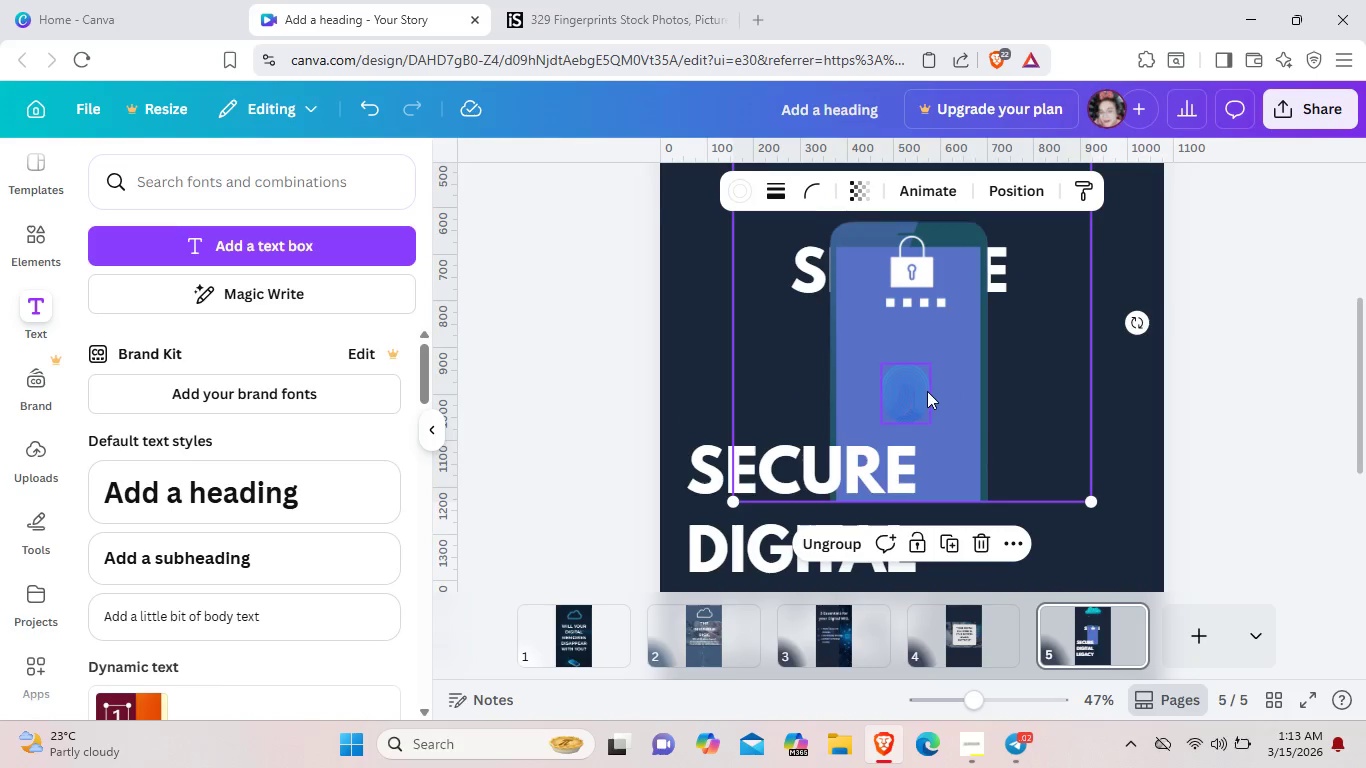 
left_click([927, 391])
 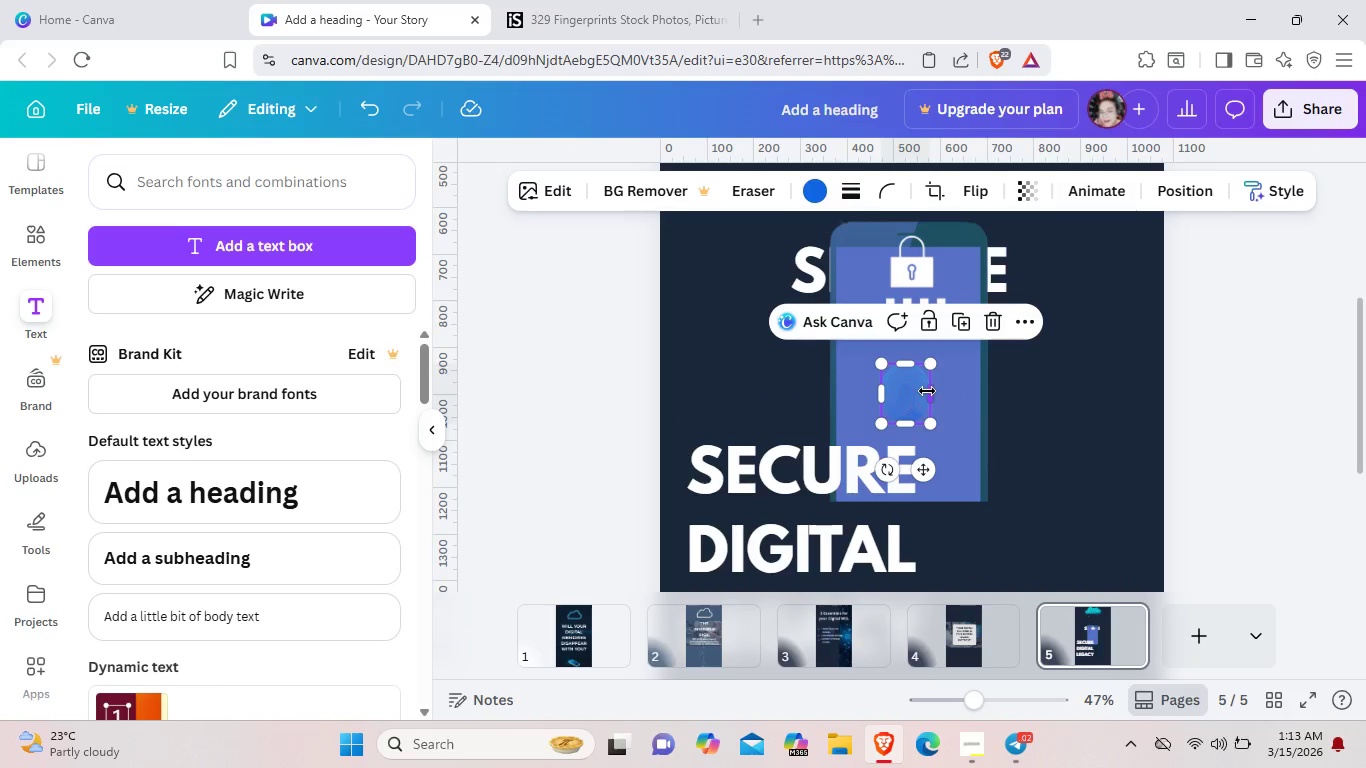 
key(Control+C)
 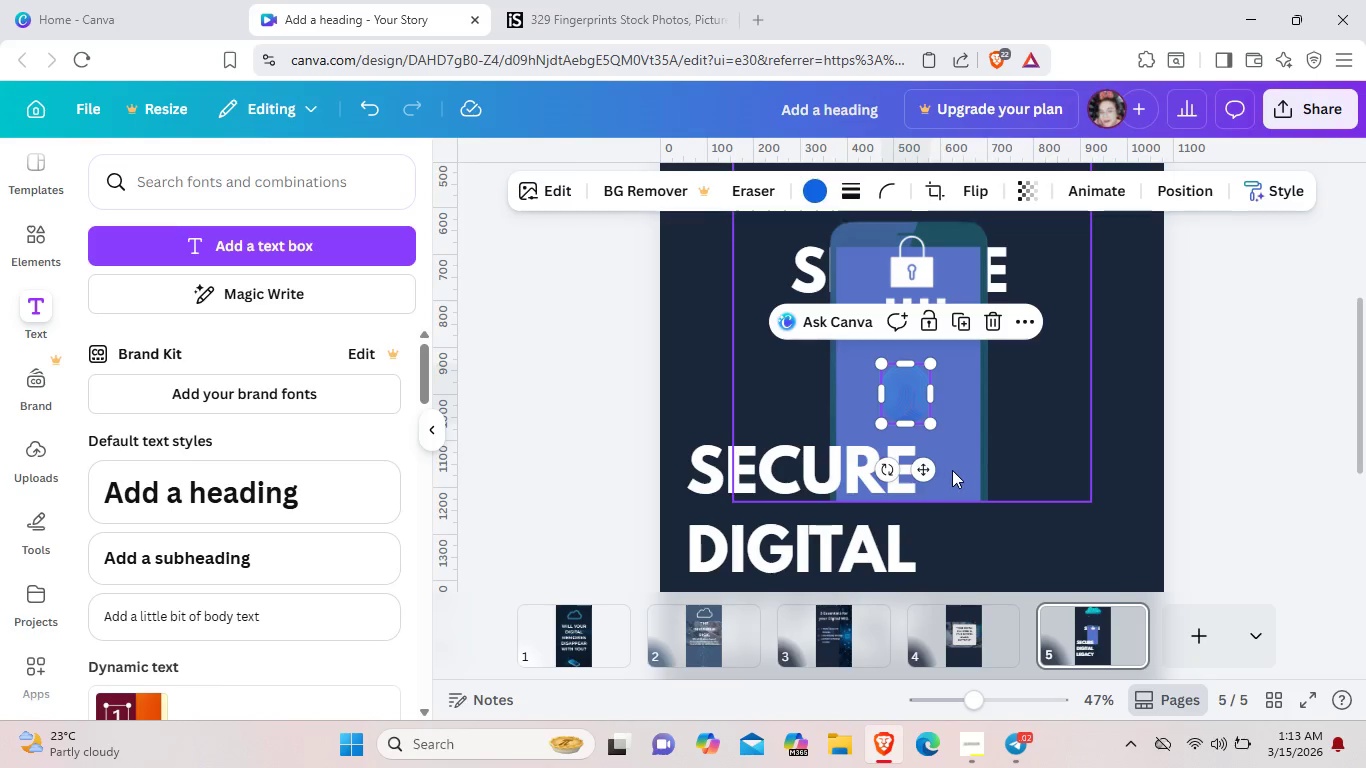 
left_click([953, 470])
 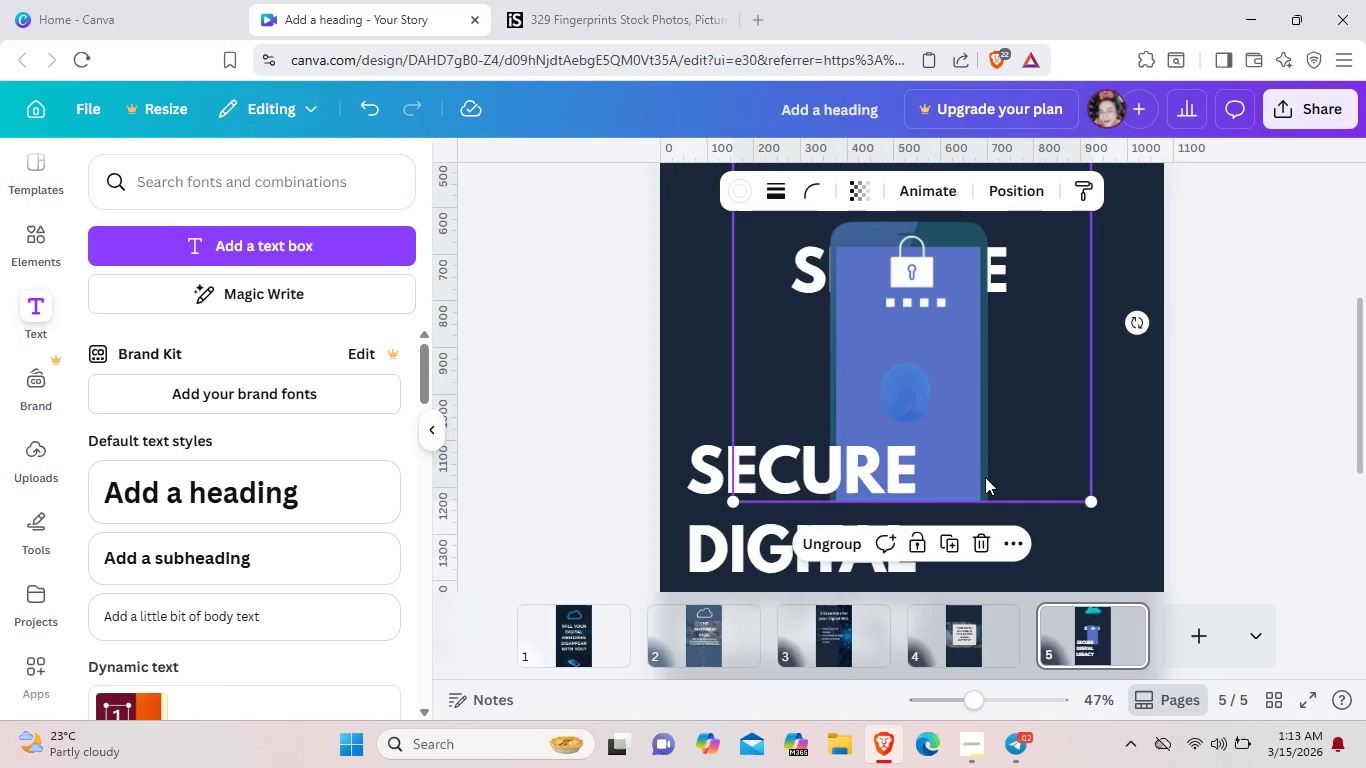 
key(Control+V)
 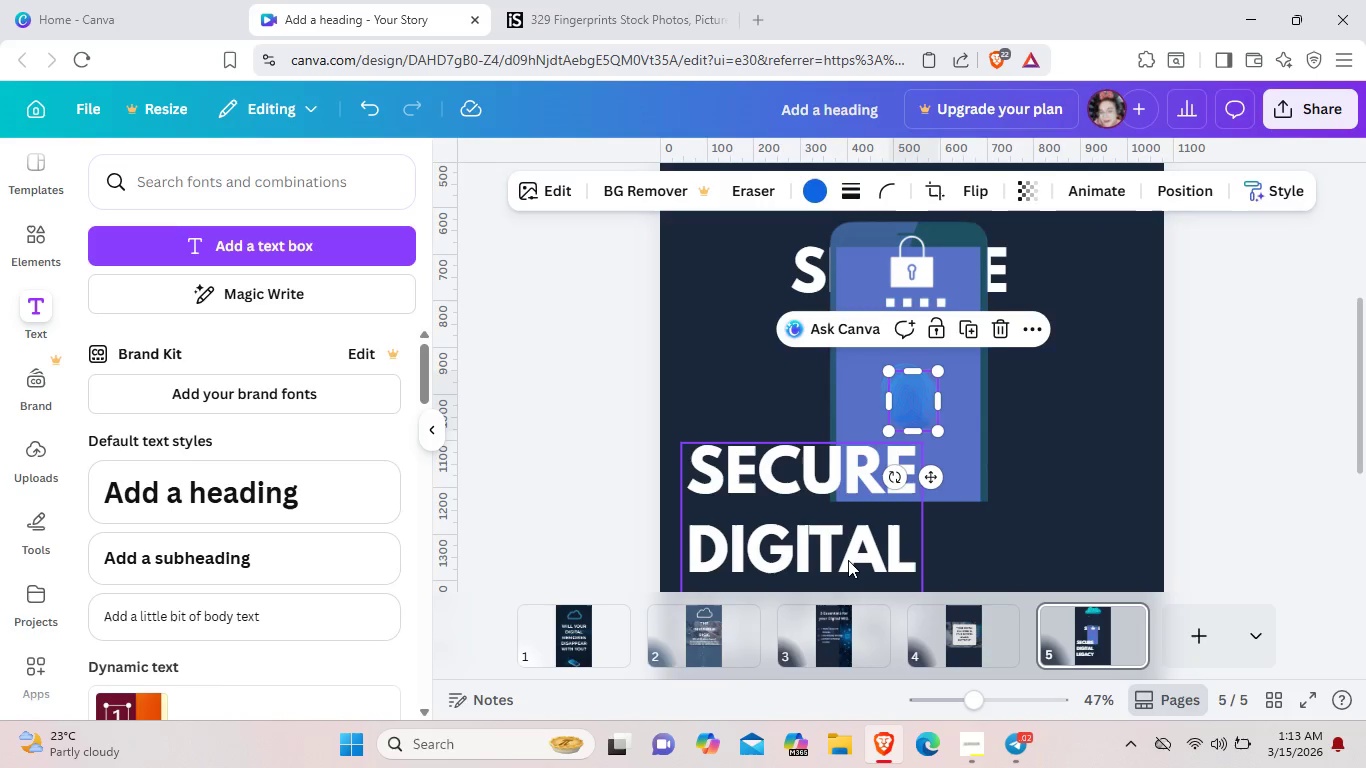 
left_click_drag(start_coordinate=[846, 560], to_coordinate=[1076, 271])
 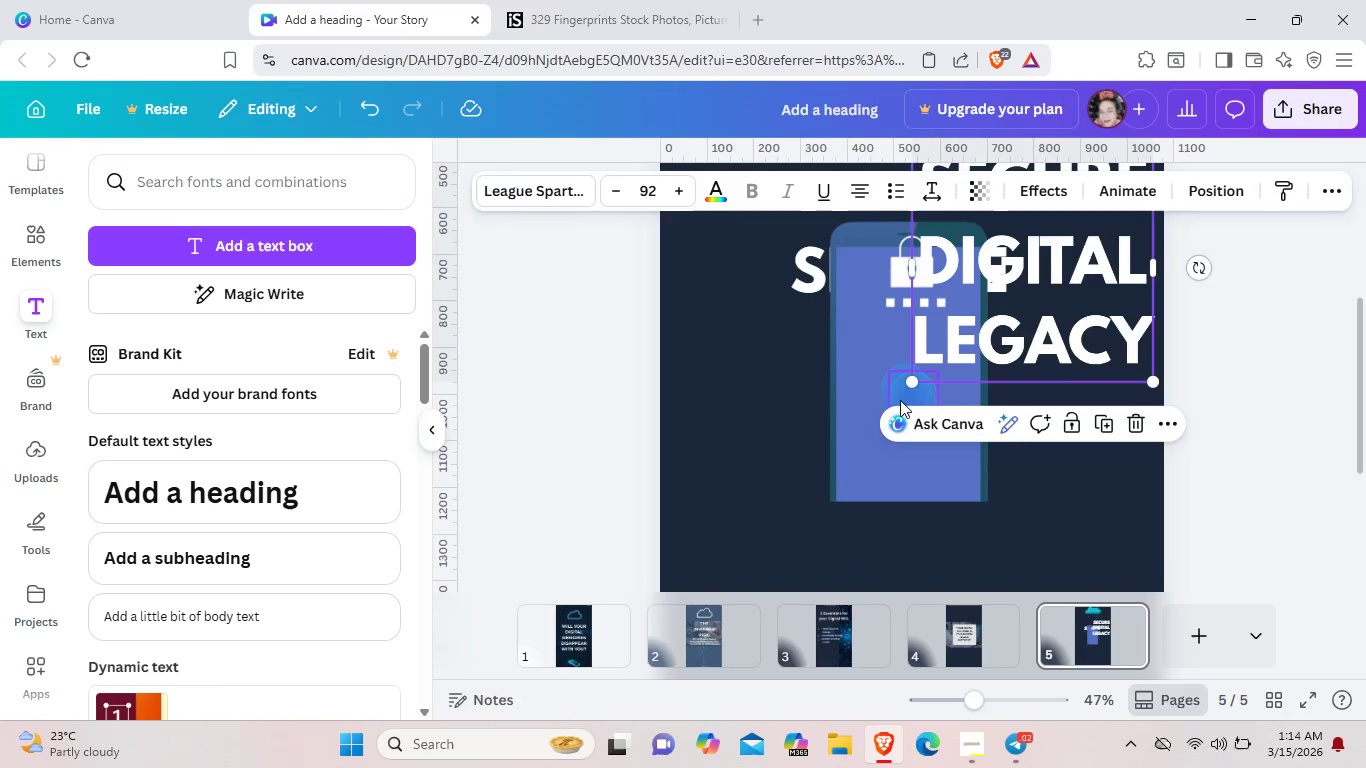 
left_click_drag(start_coordinate=[900, 400], to_coordinate=[895, 463])
 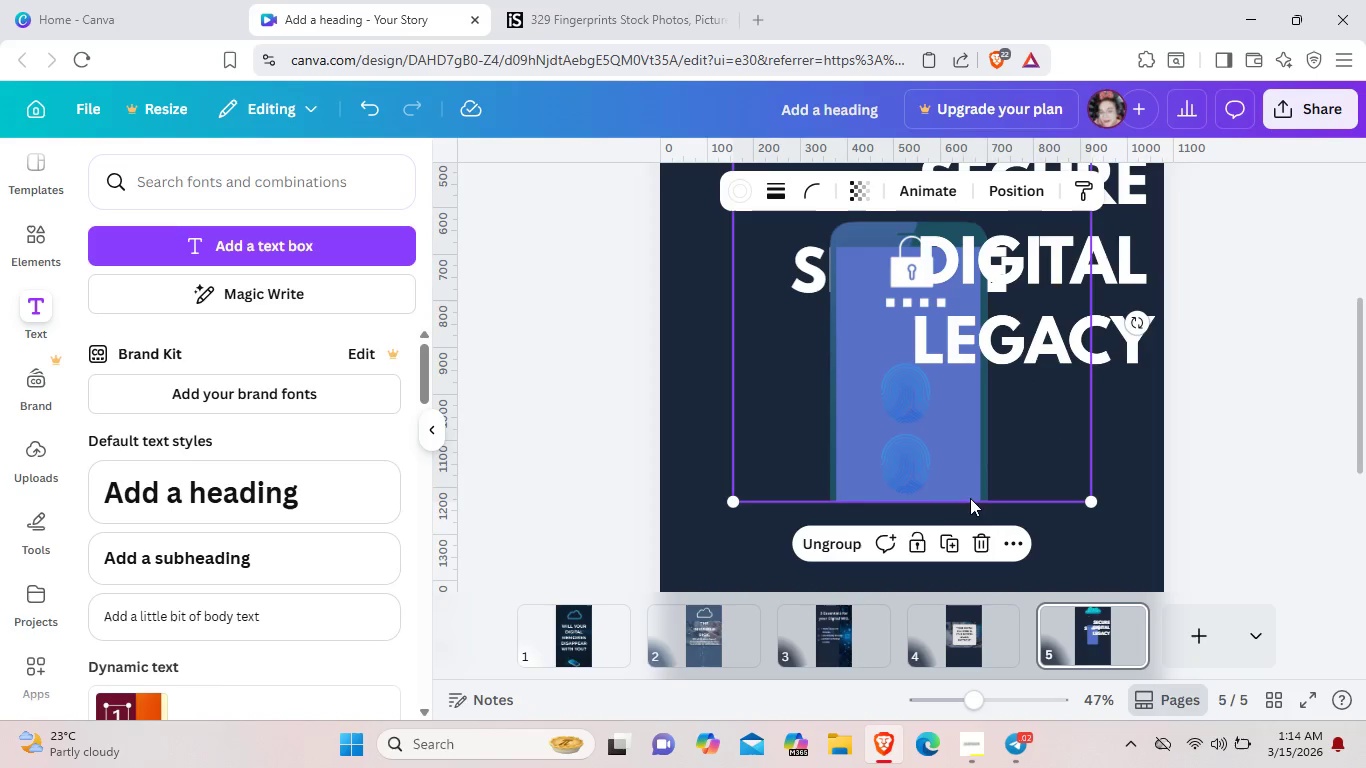 
left_click([970, 498])
 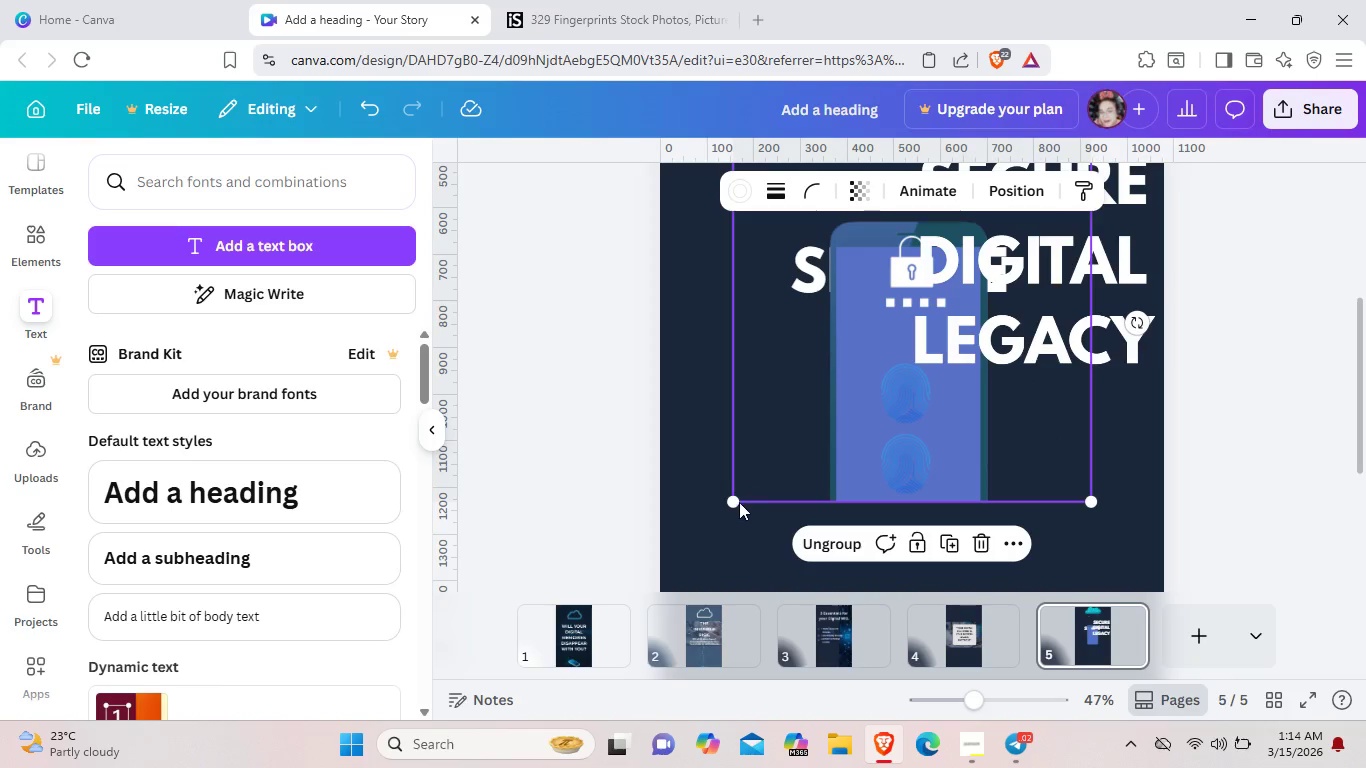 
left_click_drag(start_coordinate=[728, 503], to_coordinate=[741, 500])
 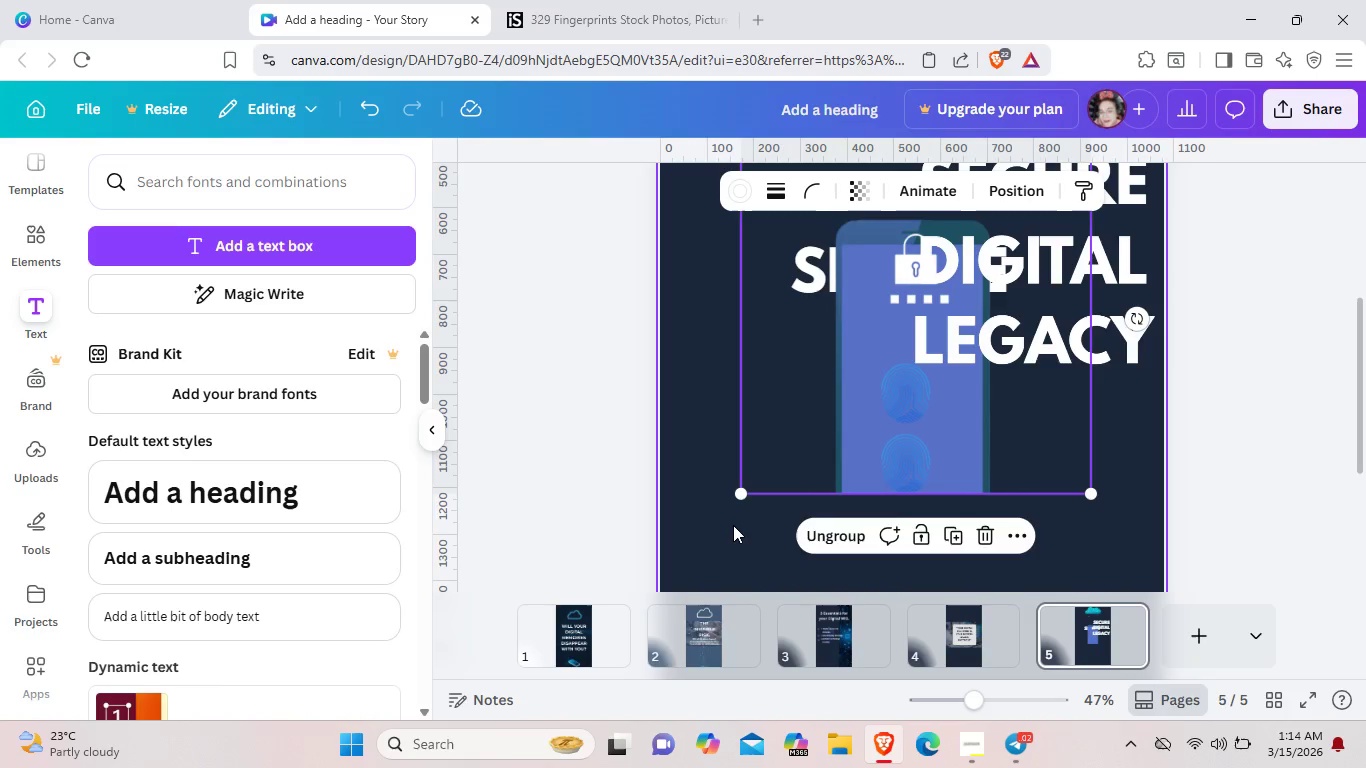 
left_click([733, 525])
 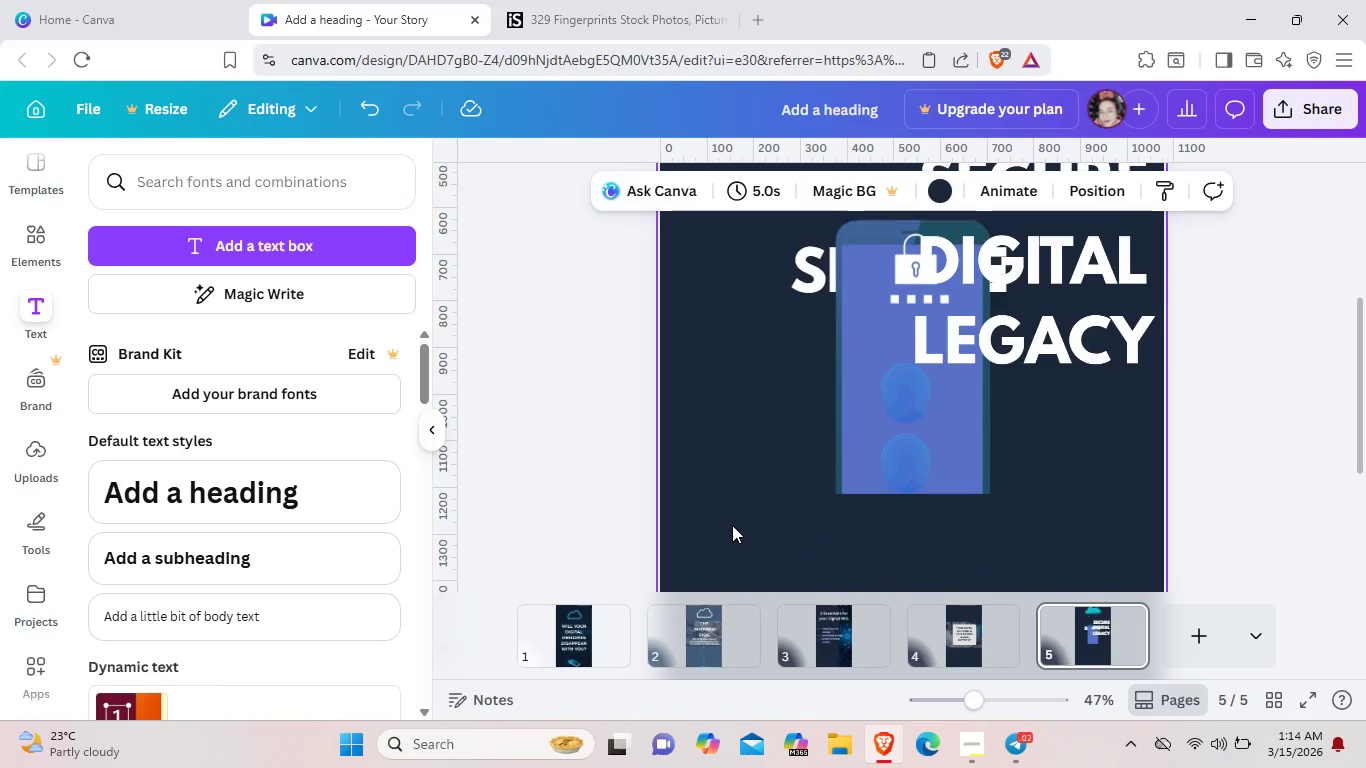 
key(Control+Z)
 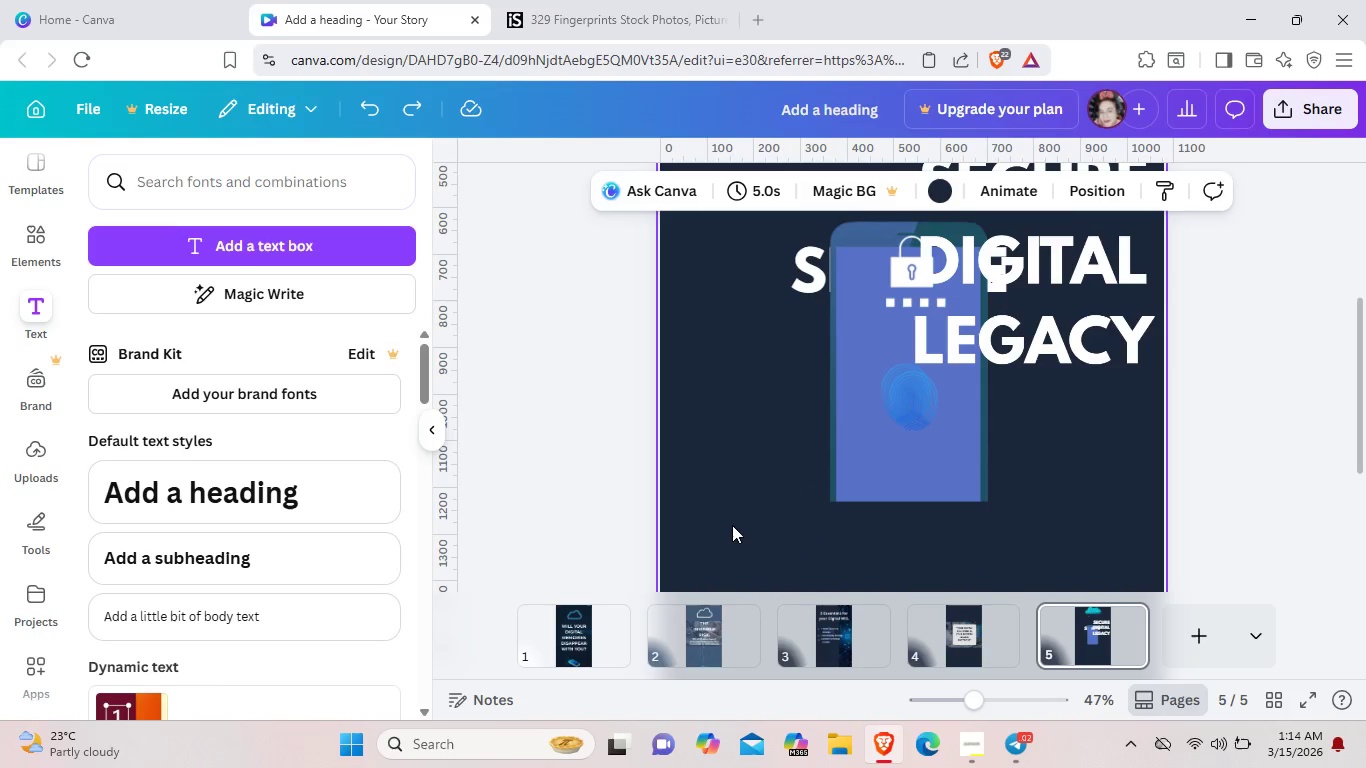 
key(Control+Z)
 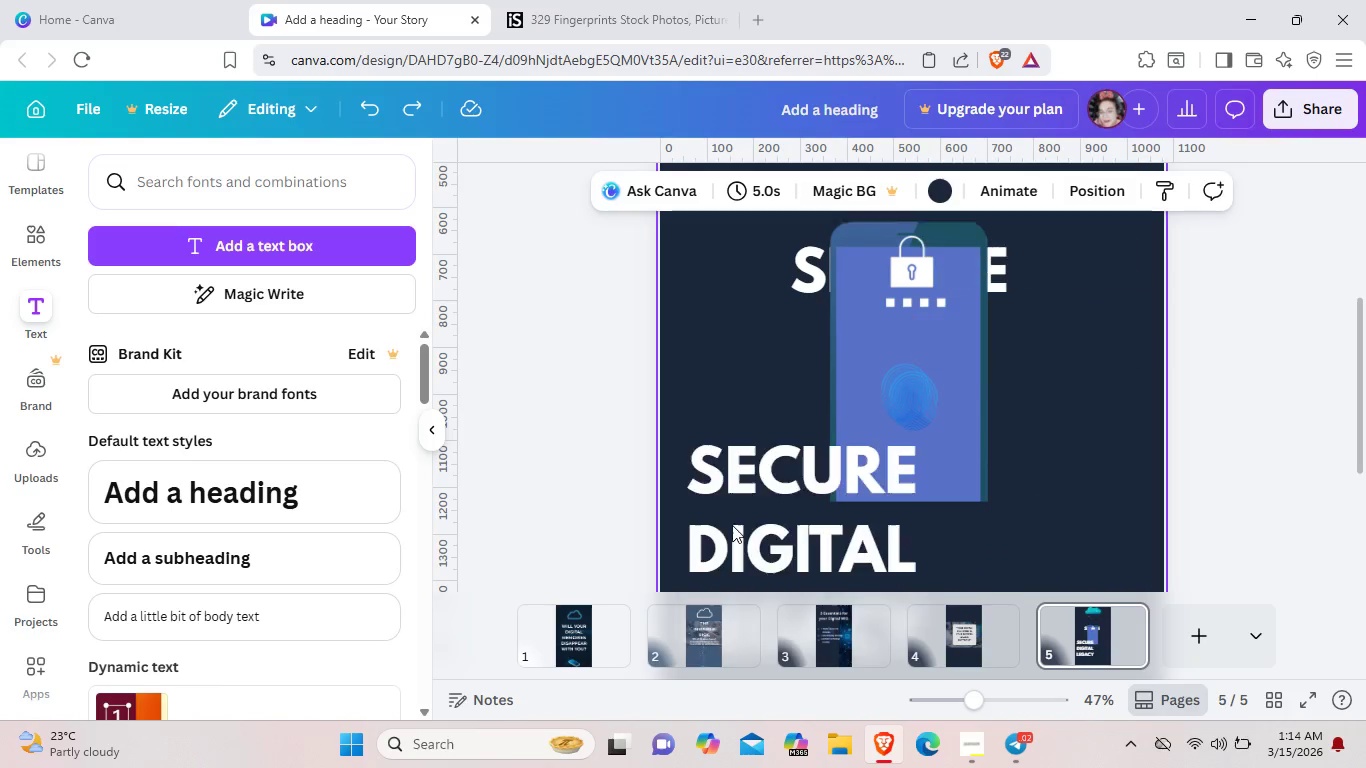 
key(Control+Z)
 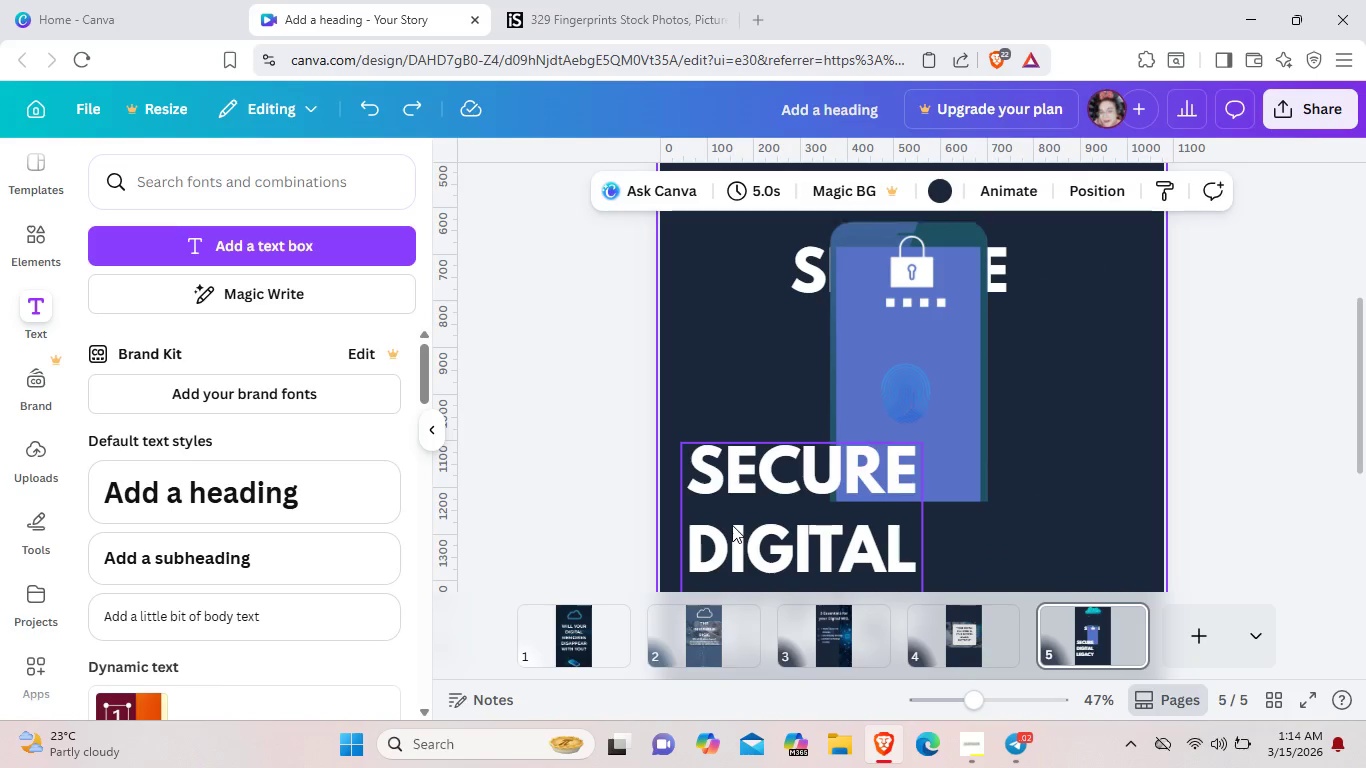 
key(Control+Z)
 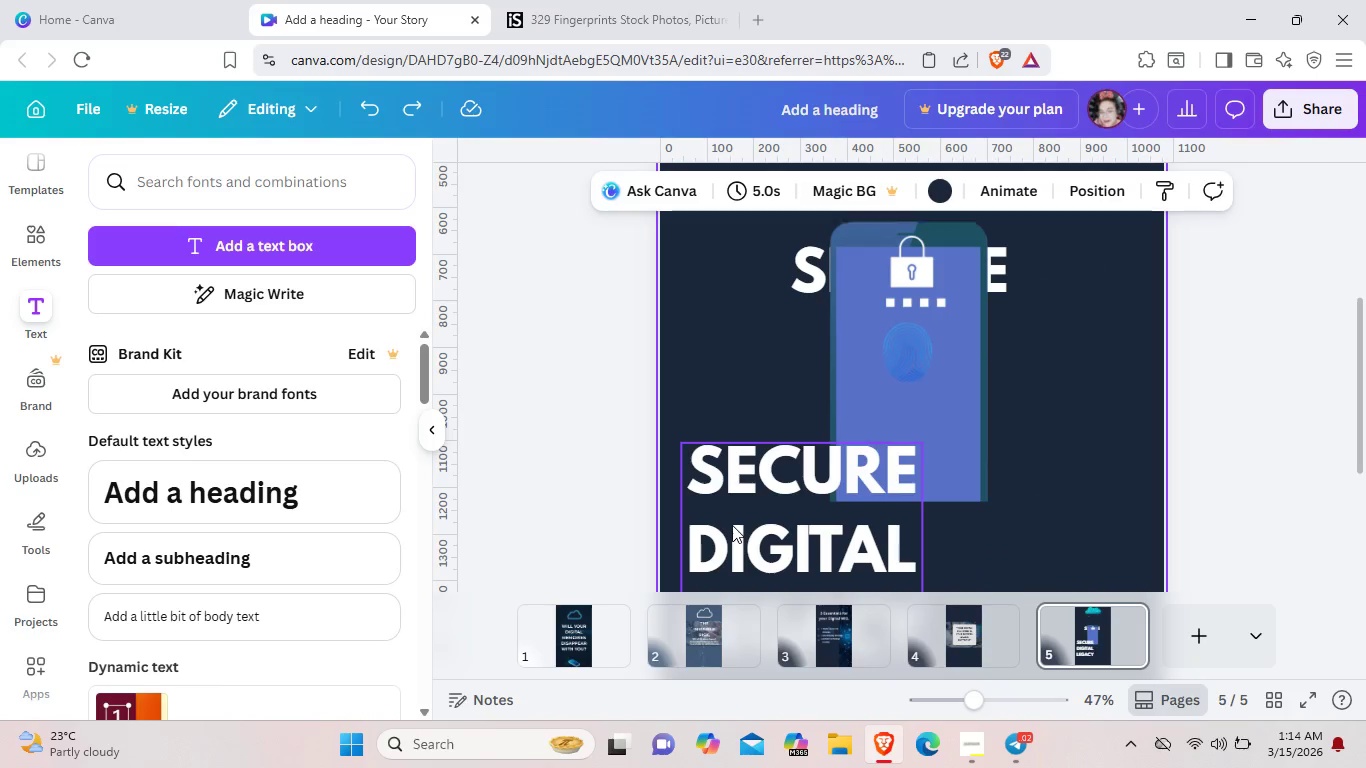 
key(Control+Z)
 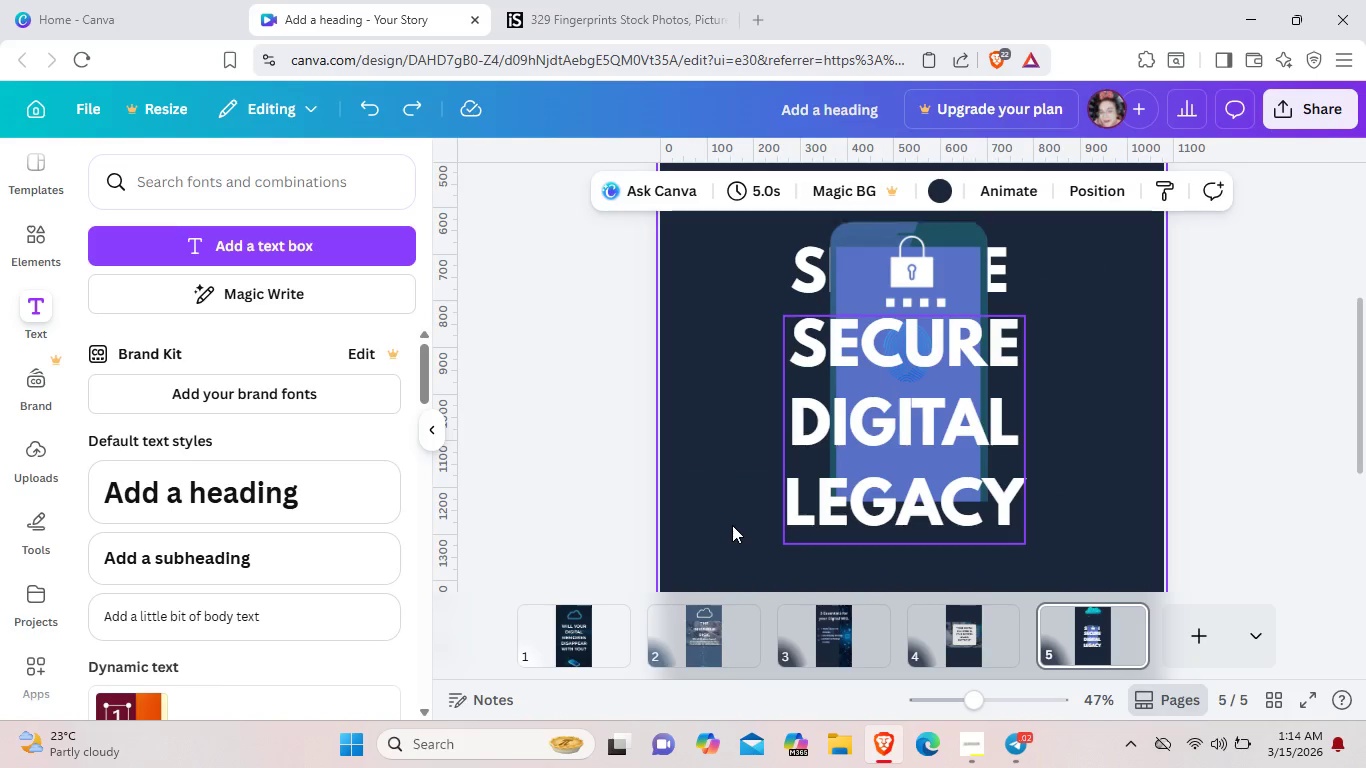 
key(Control+Z)
 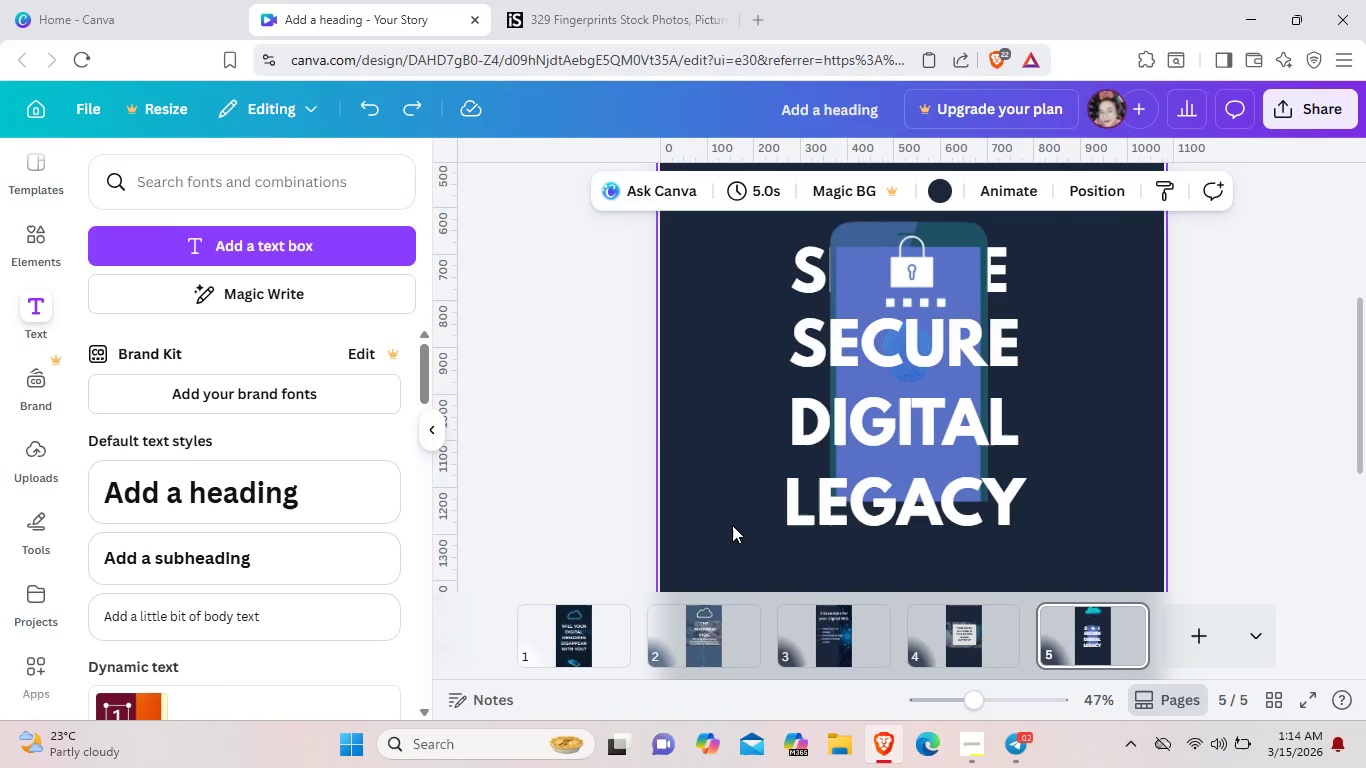 
key(Control+Z)
 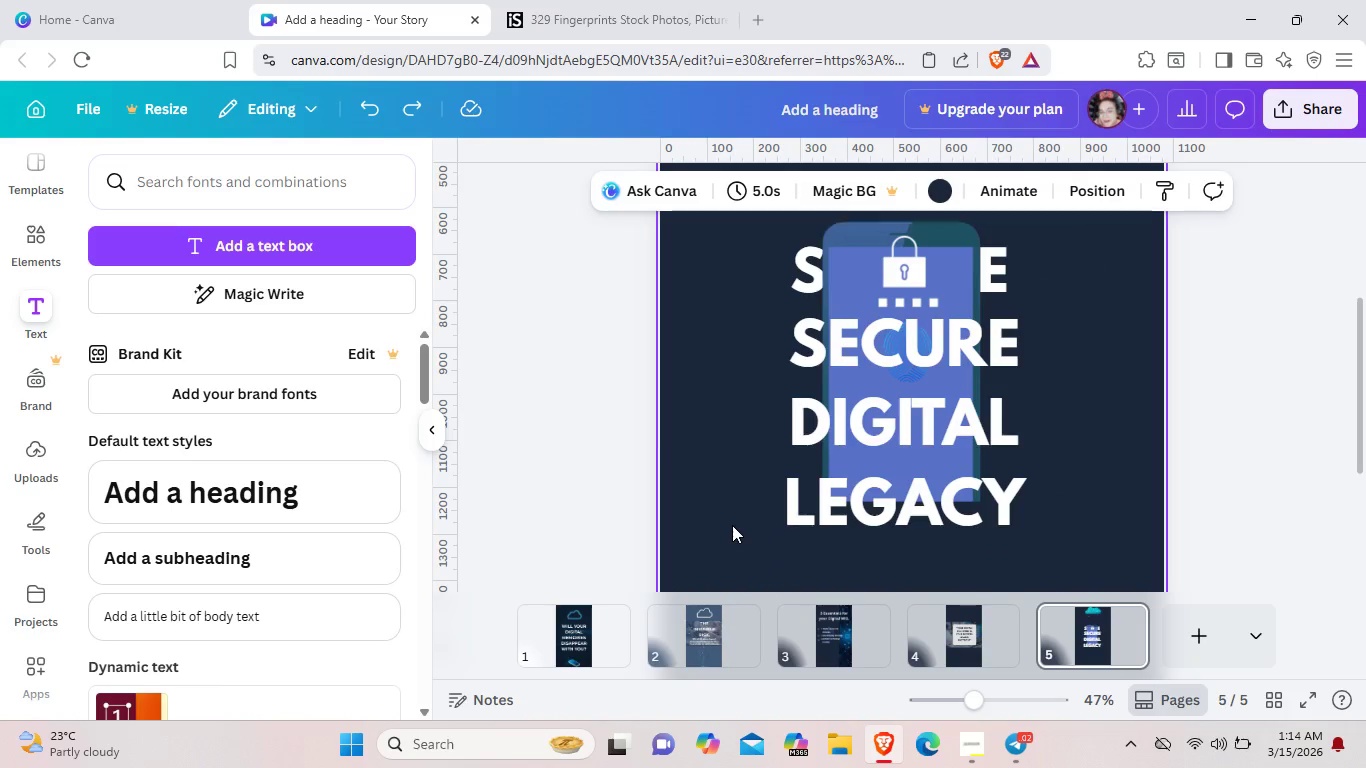 
key(Control+Z)
 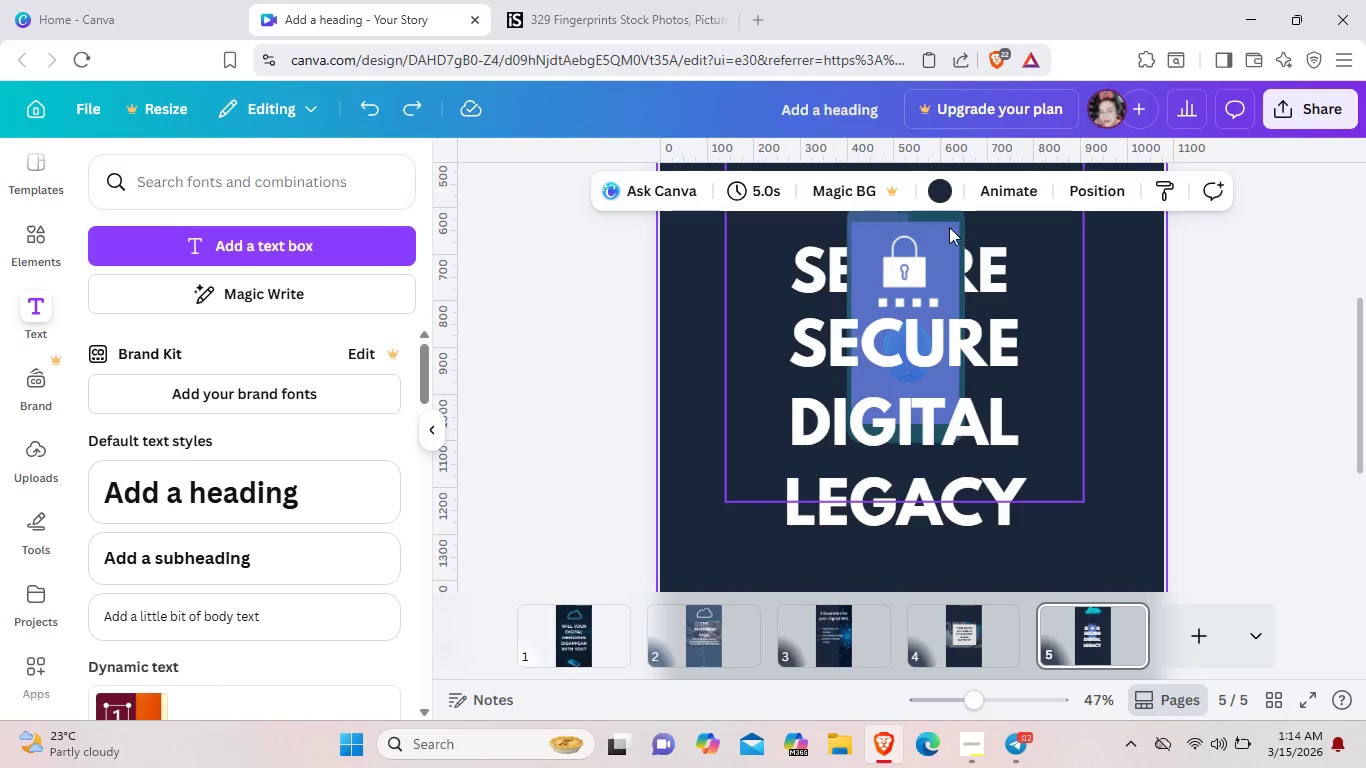 
left_click([944, 229])
 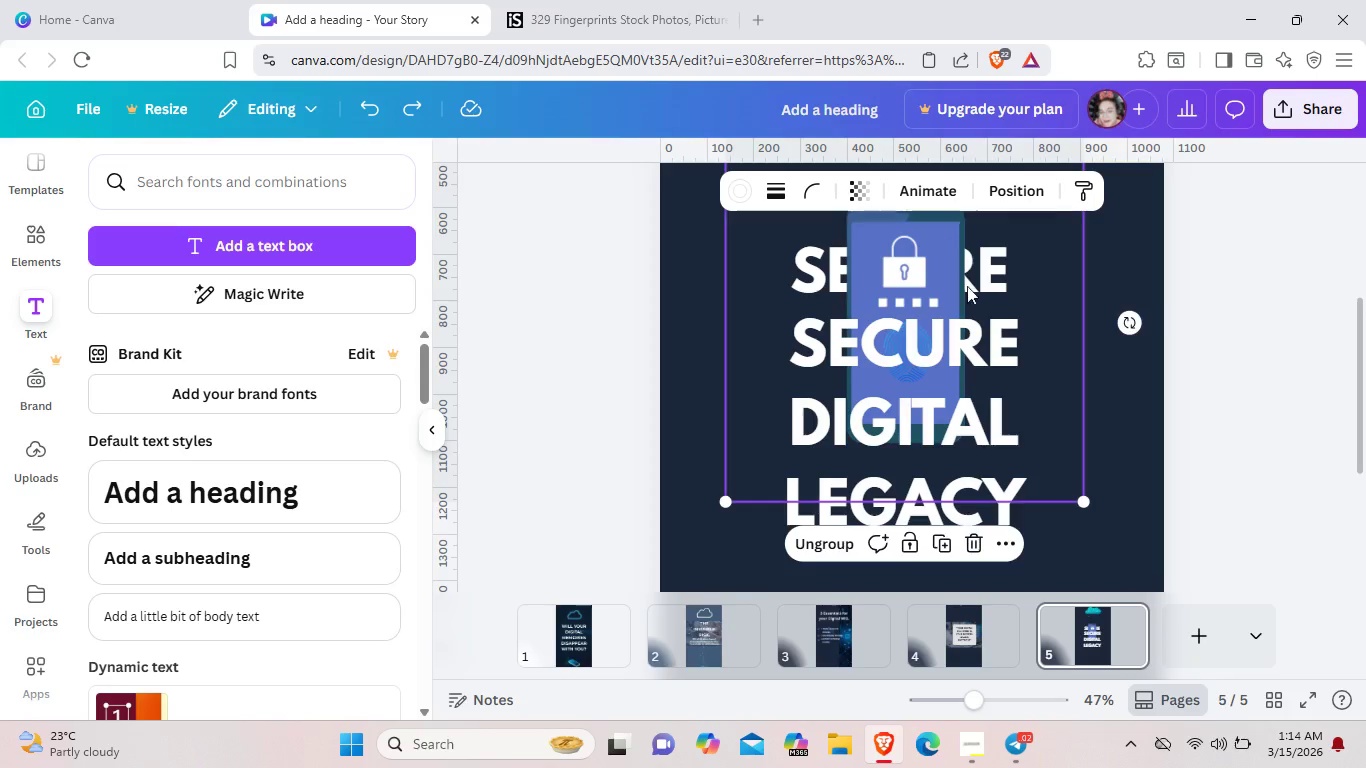 
left_click_drag(start_coordinate=[944, 237], to_coordinate=[1043, 310])
 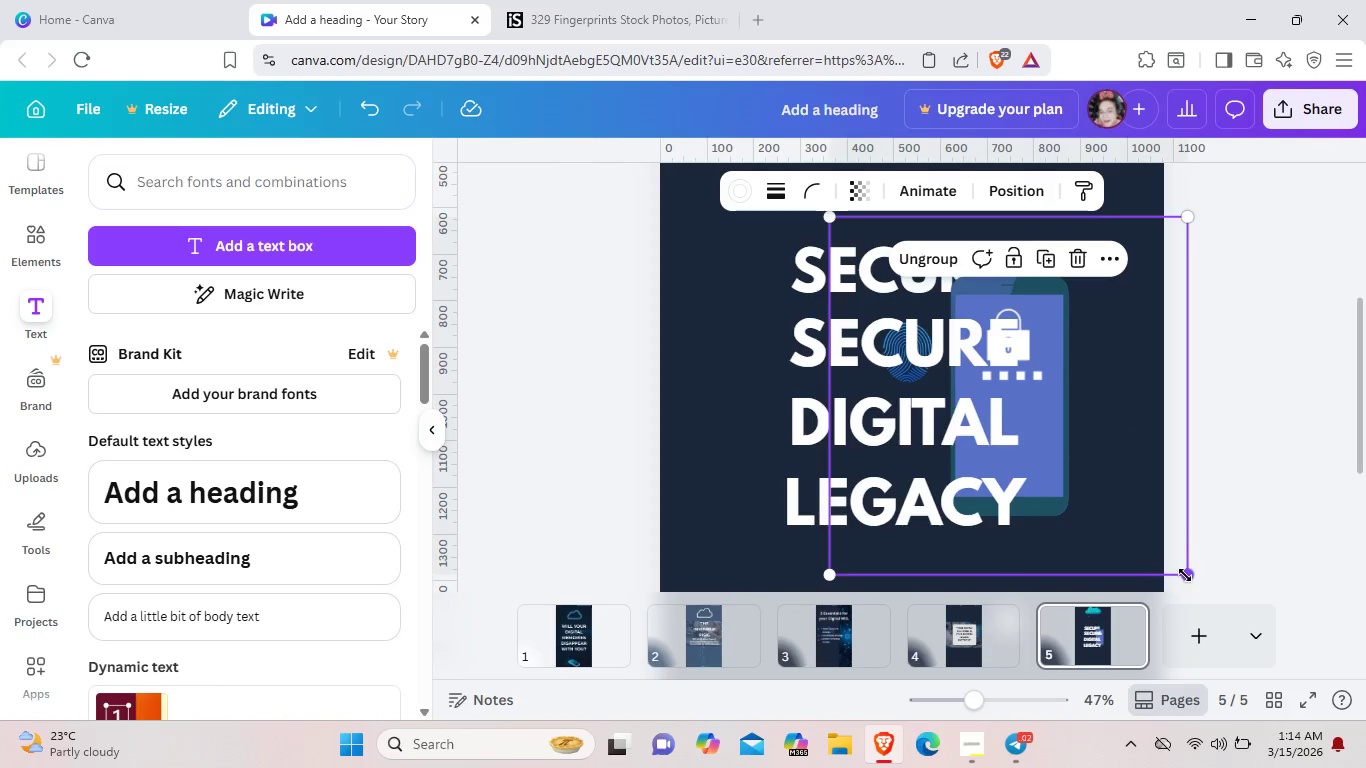 
left_click_drag(start_coordinate=[1185, 575], to_coordinate=[1218, 624])
 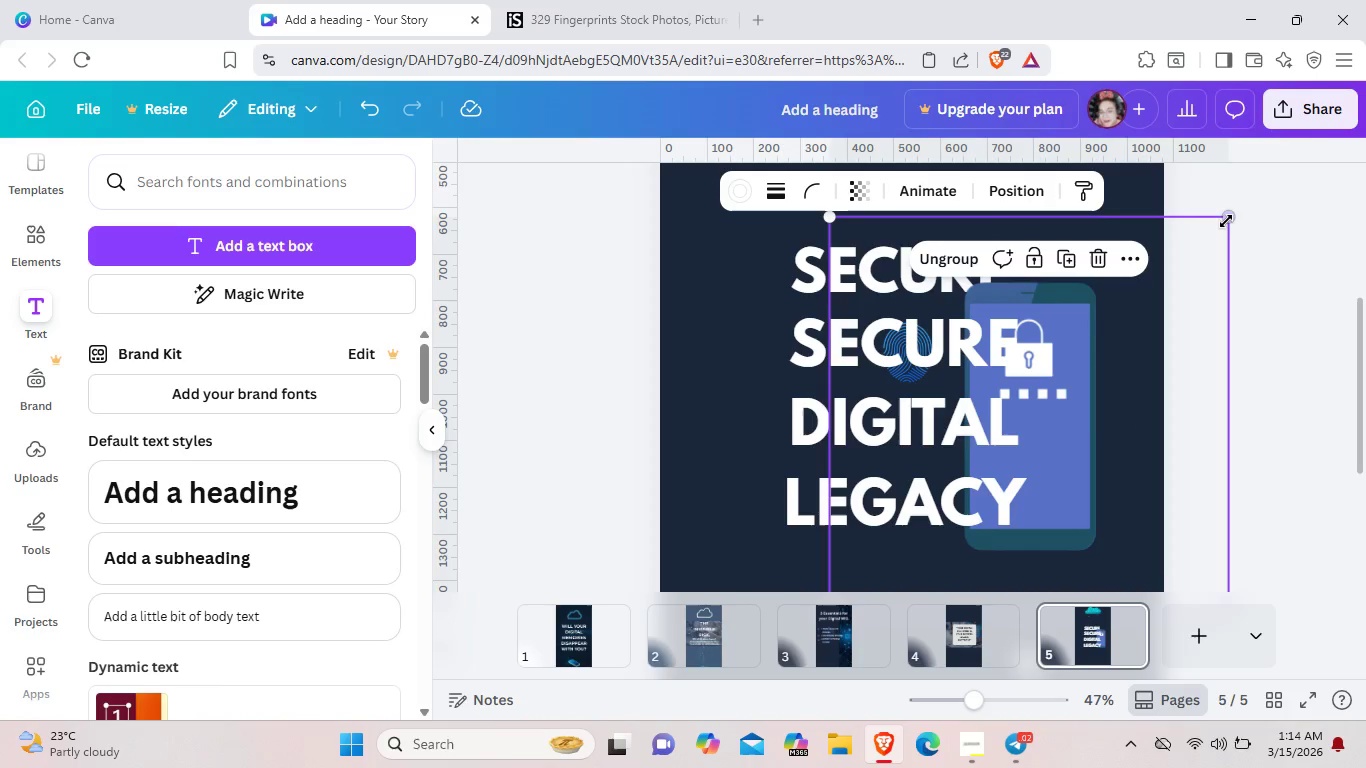 
left_click_drag(start_coordinate=[1226, 221], to_coordinate=[1365, 150])
 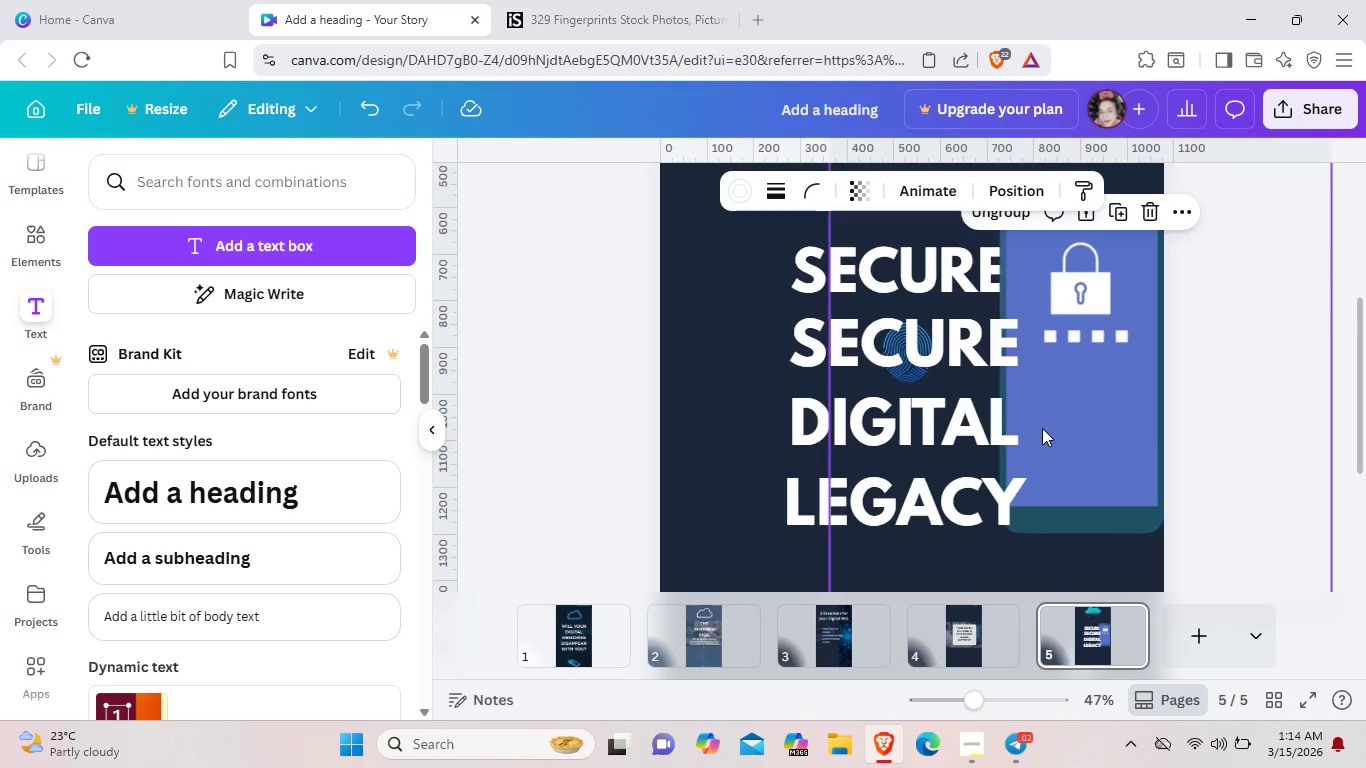 
left_click_drag(start_coordinate=[1108, 460], to_coordinate=[932, 492])
 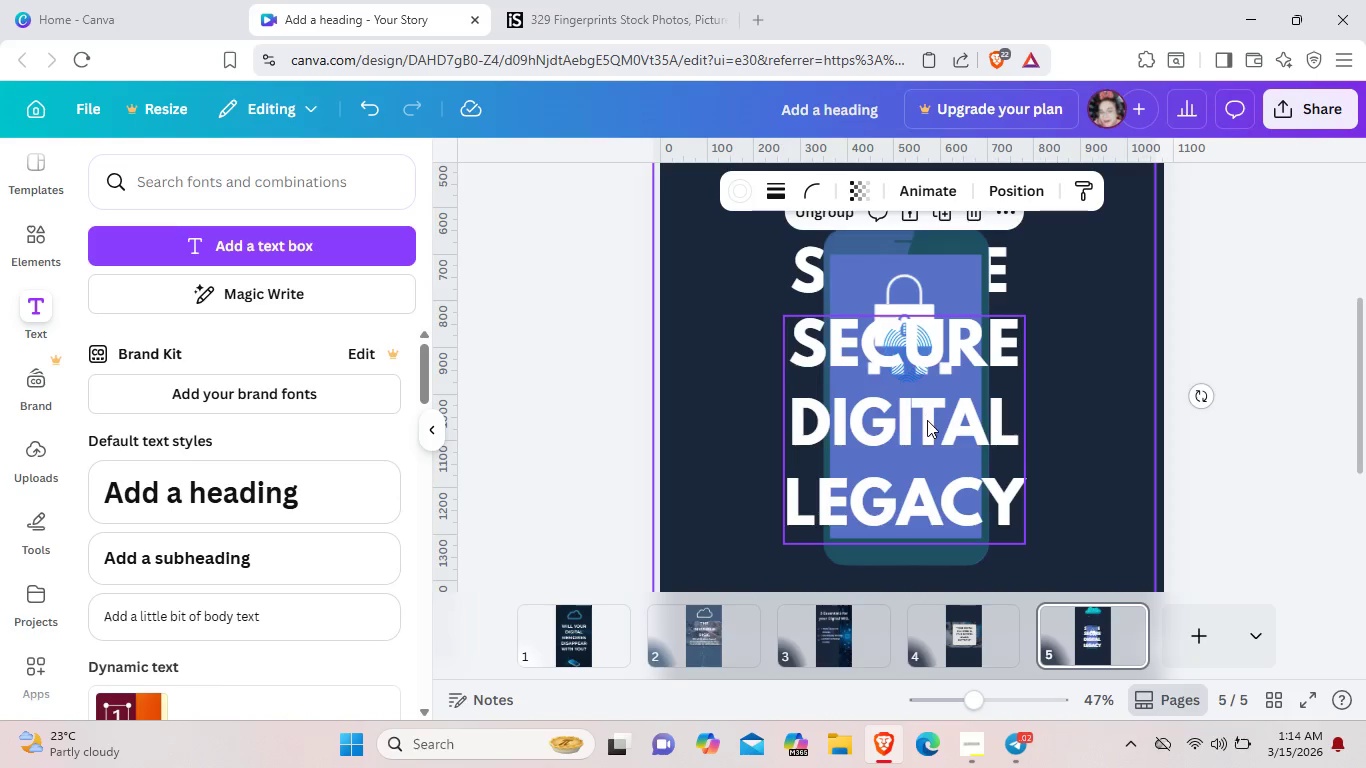 
left_click_drag(start_coordinate=[927, 420], to_coordinate=[1186, 379])
 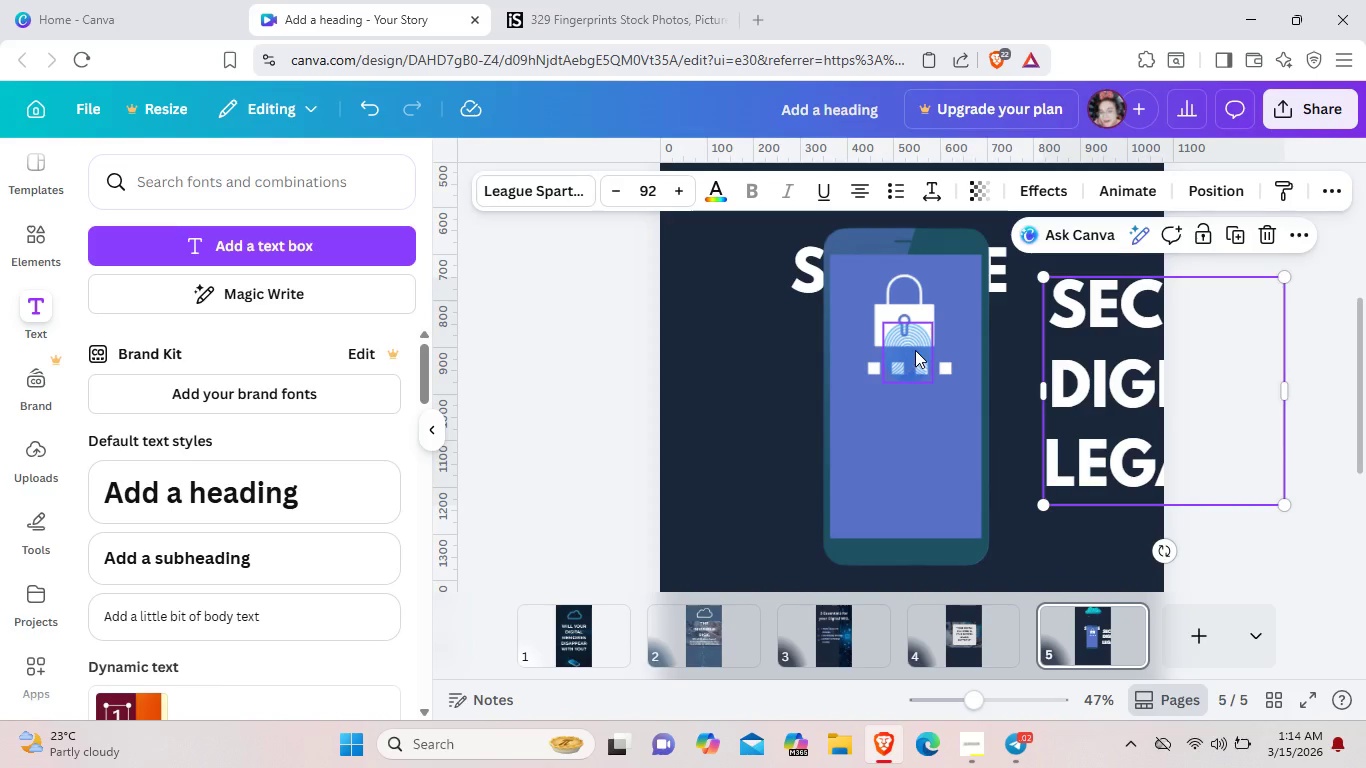 
left_click([915, 350])
 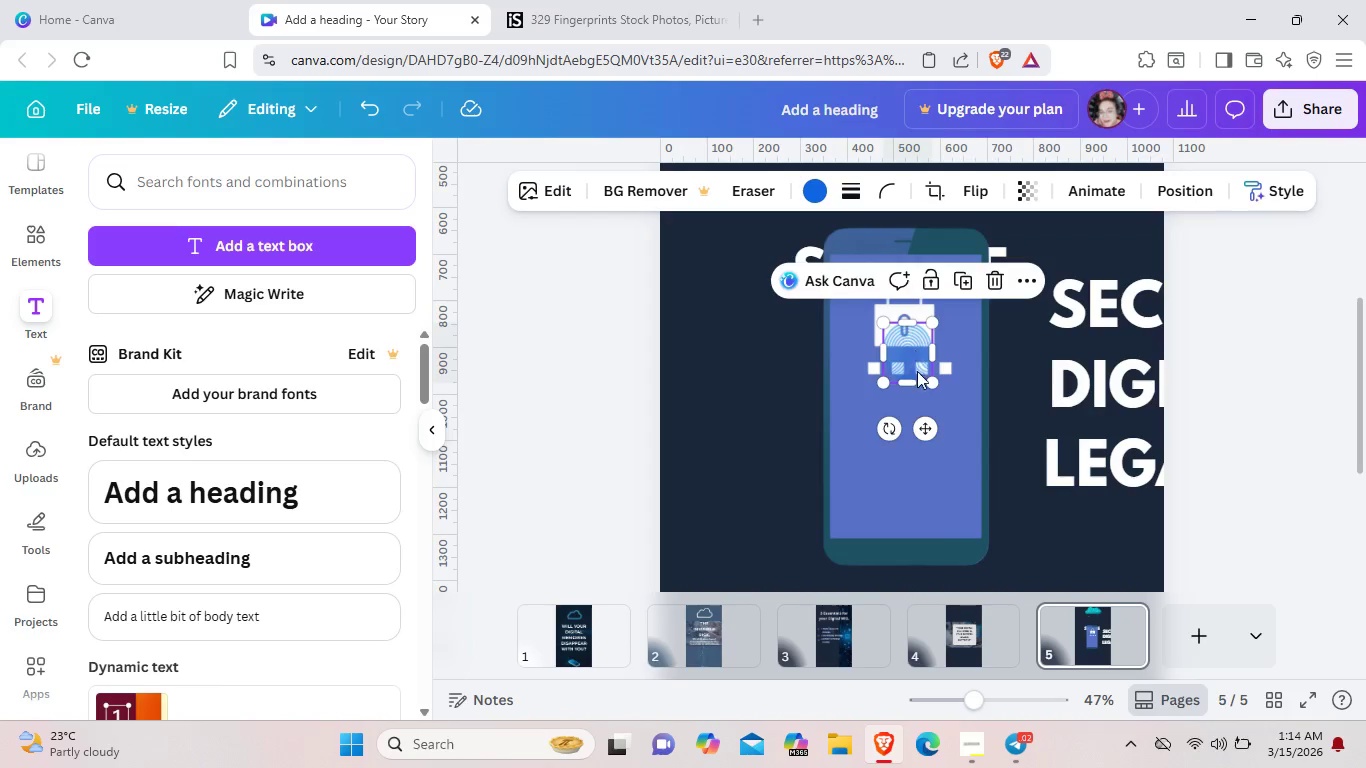 
left_click_drag(start_coordinate=[915, 350], to_coordinate=[913, 427])
 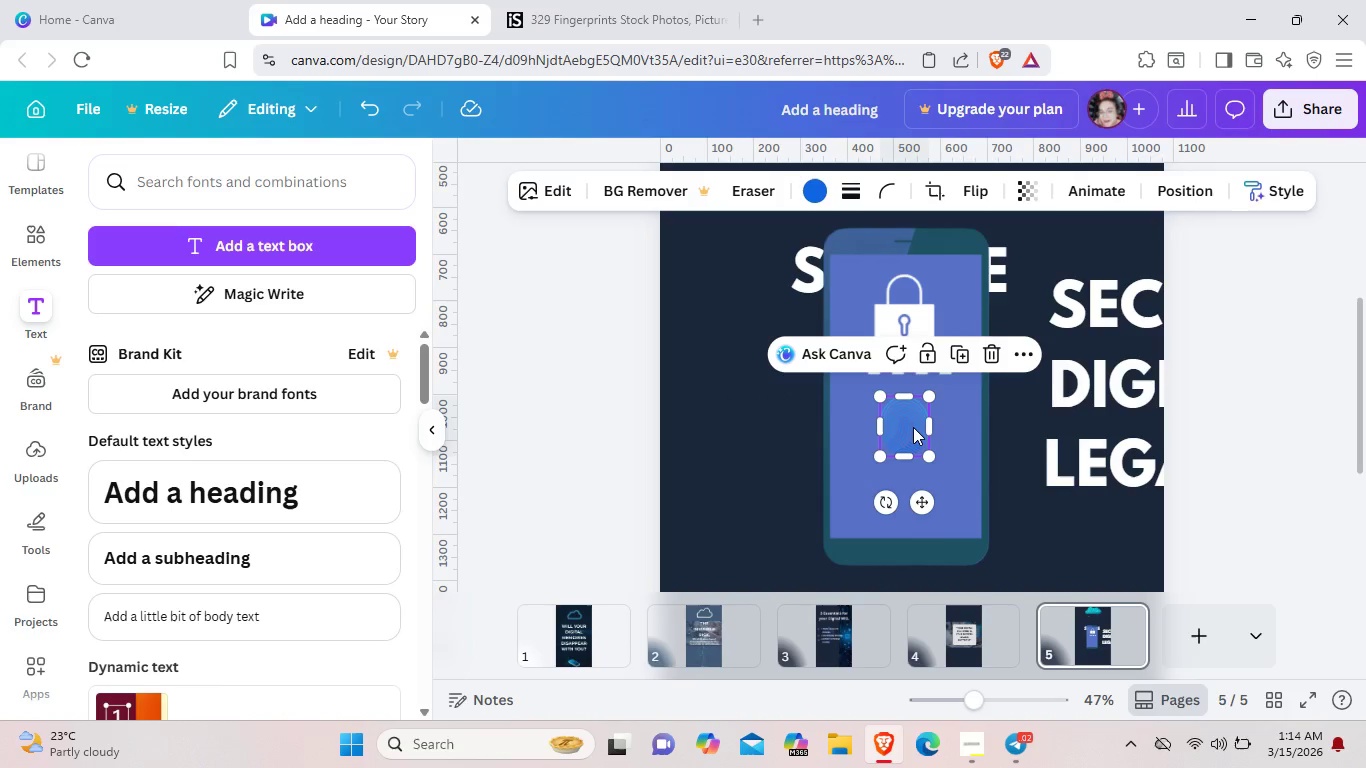 
key(Control+C)
 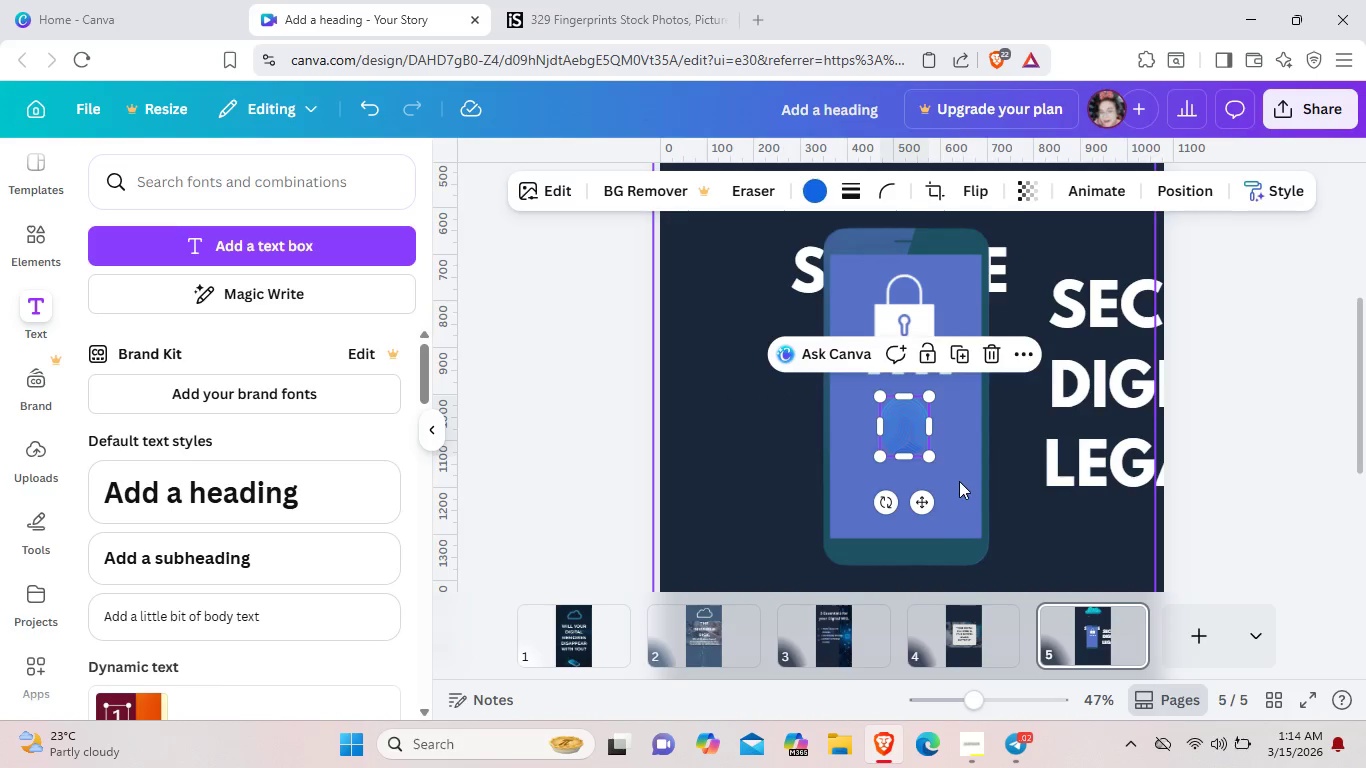 
left_click([959, 481])
 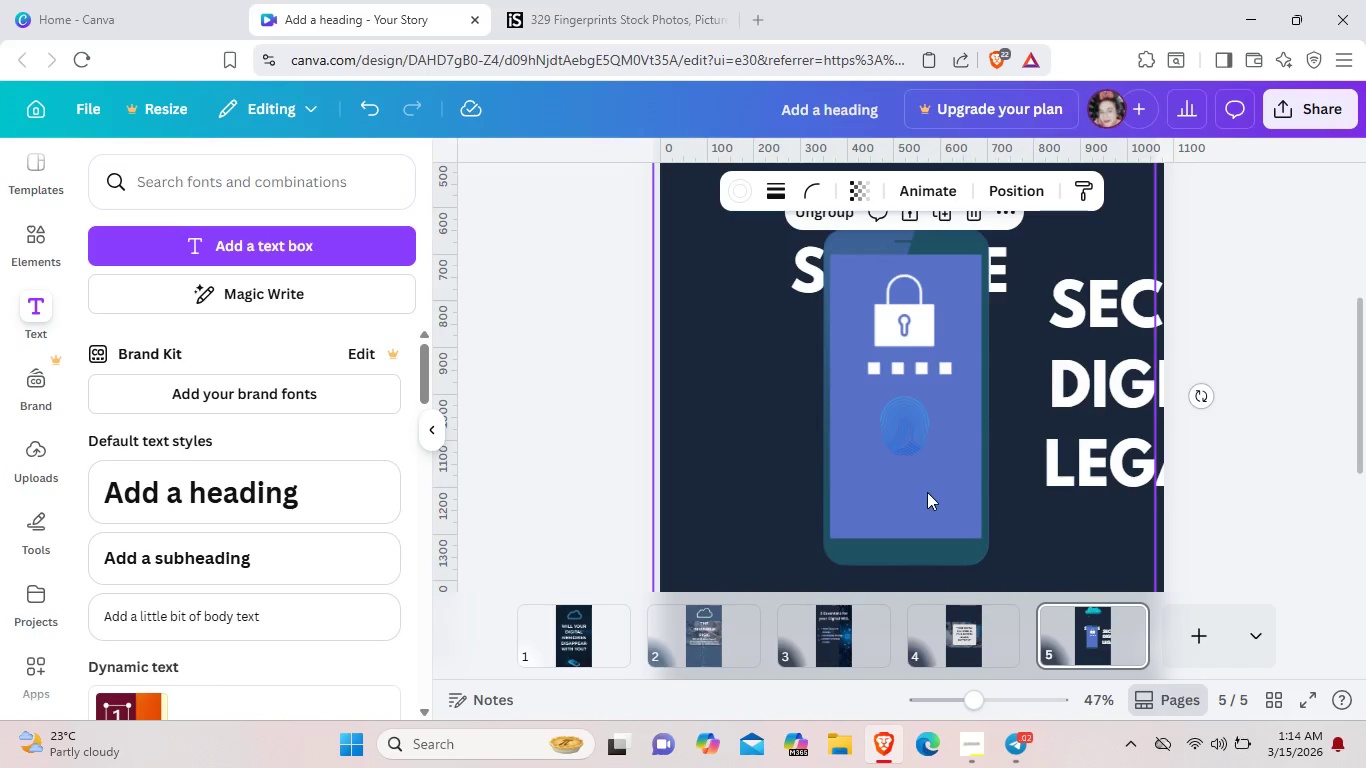 
key(Control+V)
 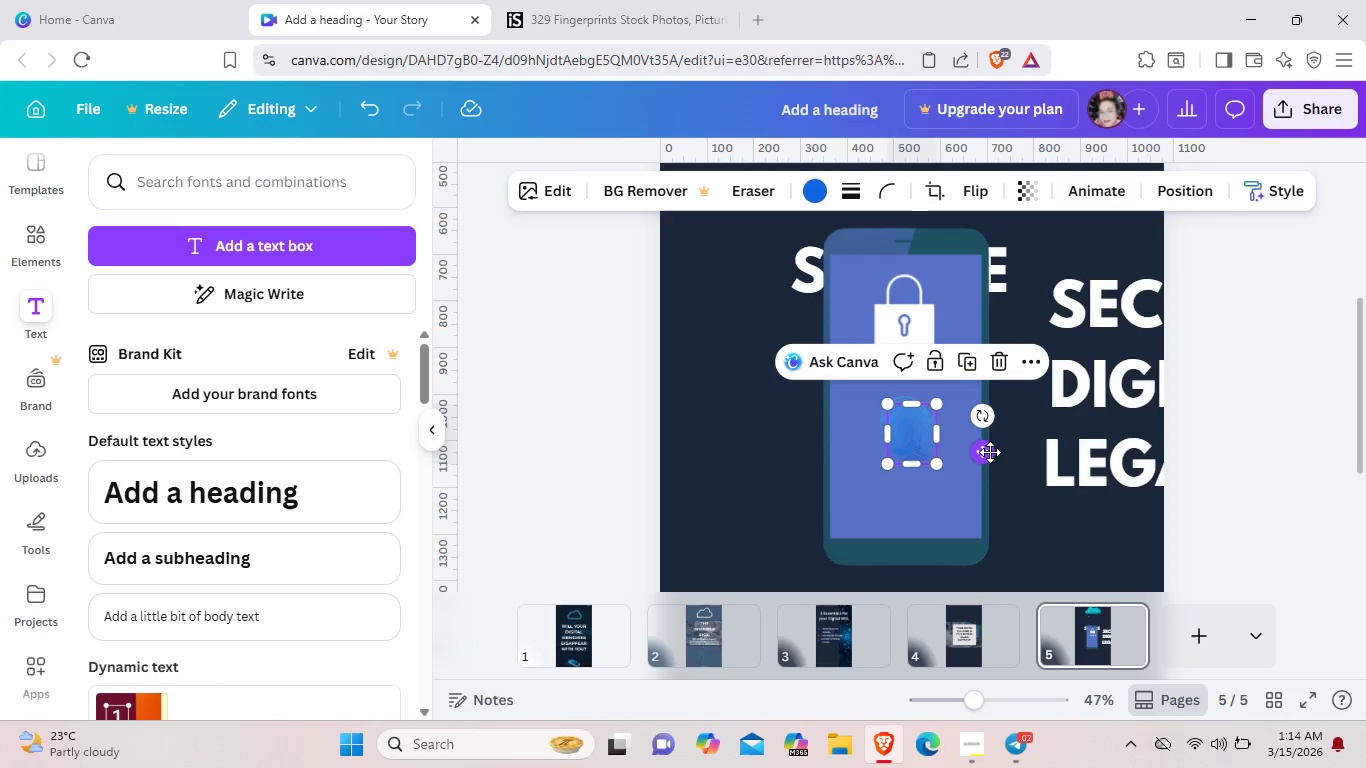 
left_click_drag(start_coordinate=[990, 452], to_coordinate=[982, 515])
 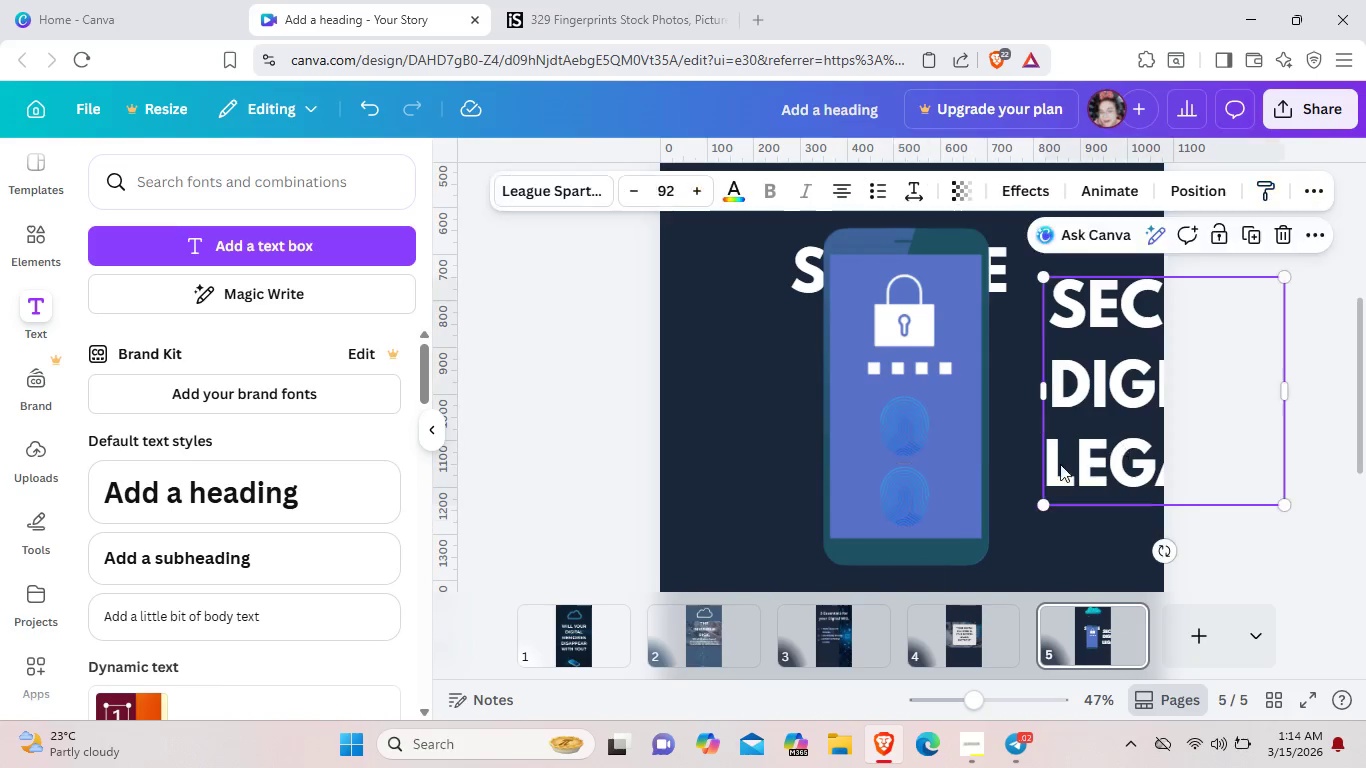 
left_click_drag(start_coordinate=[1122, 441], to_coordinate=[858, 514])
 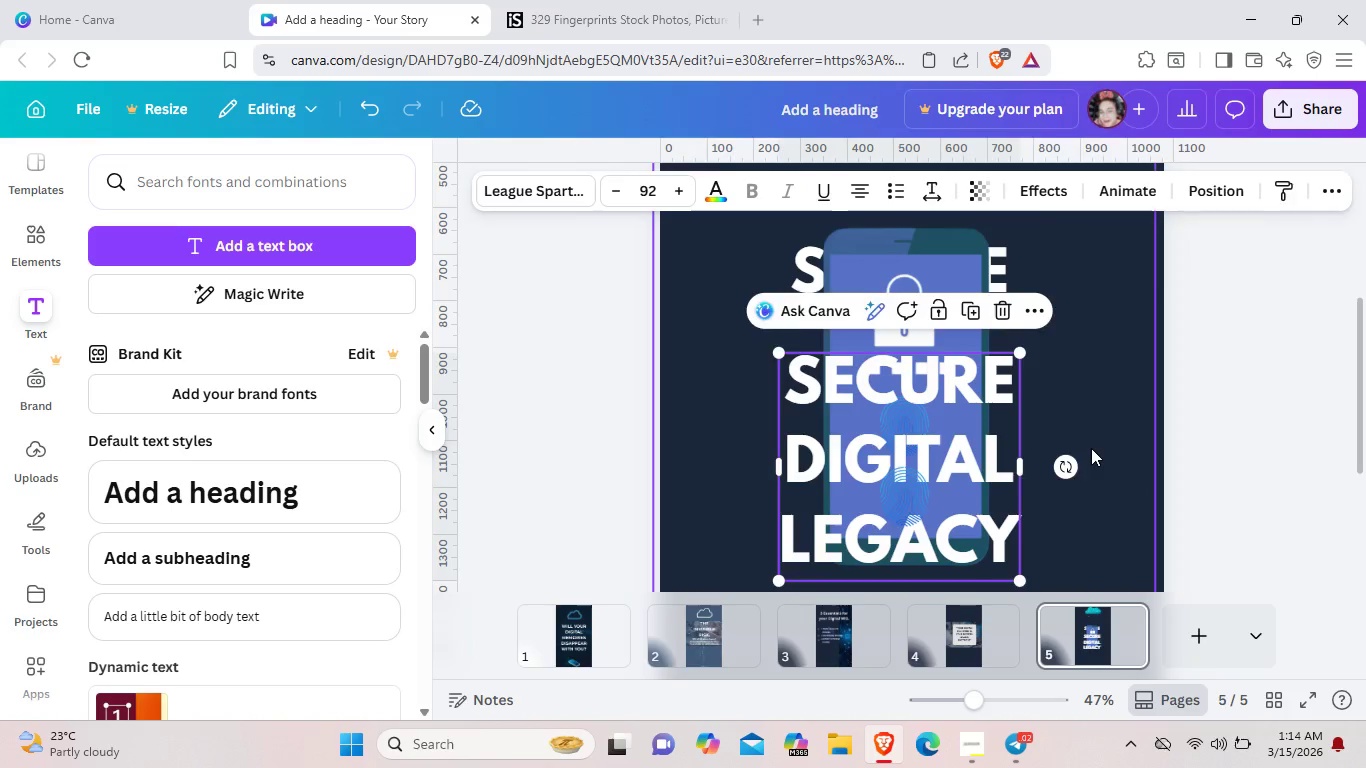 
left_click([1091, 448])
 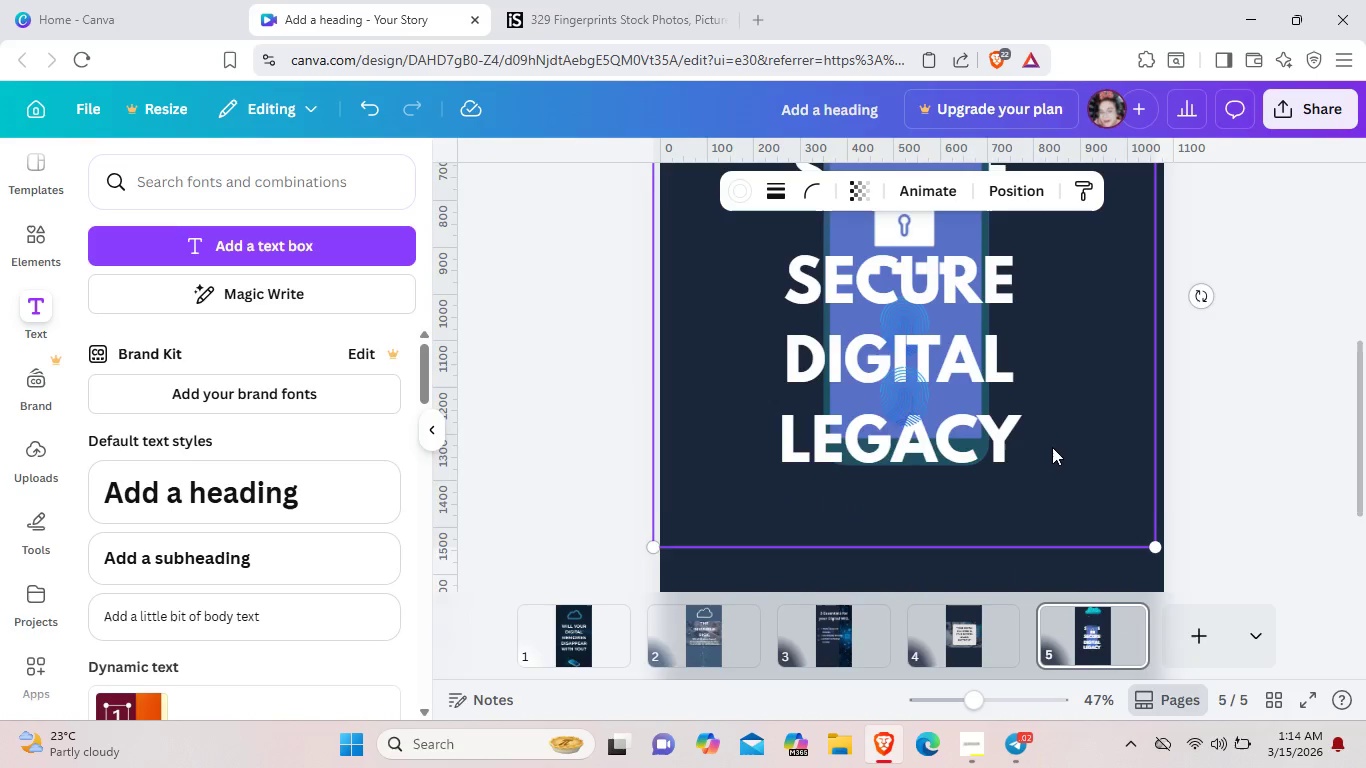 
scroll: coordinate [1052, 447], scroll_direction: down, amount: 2.0
 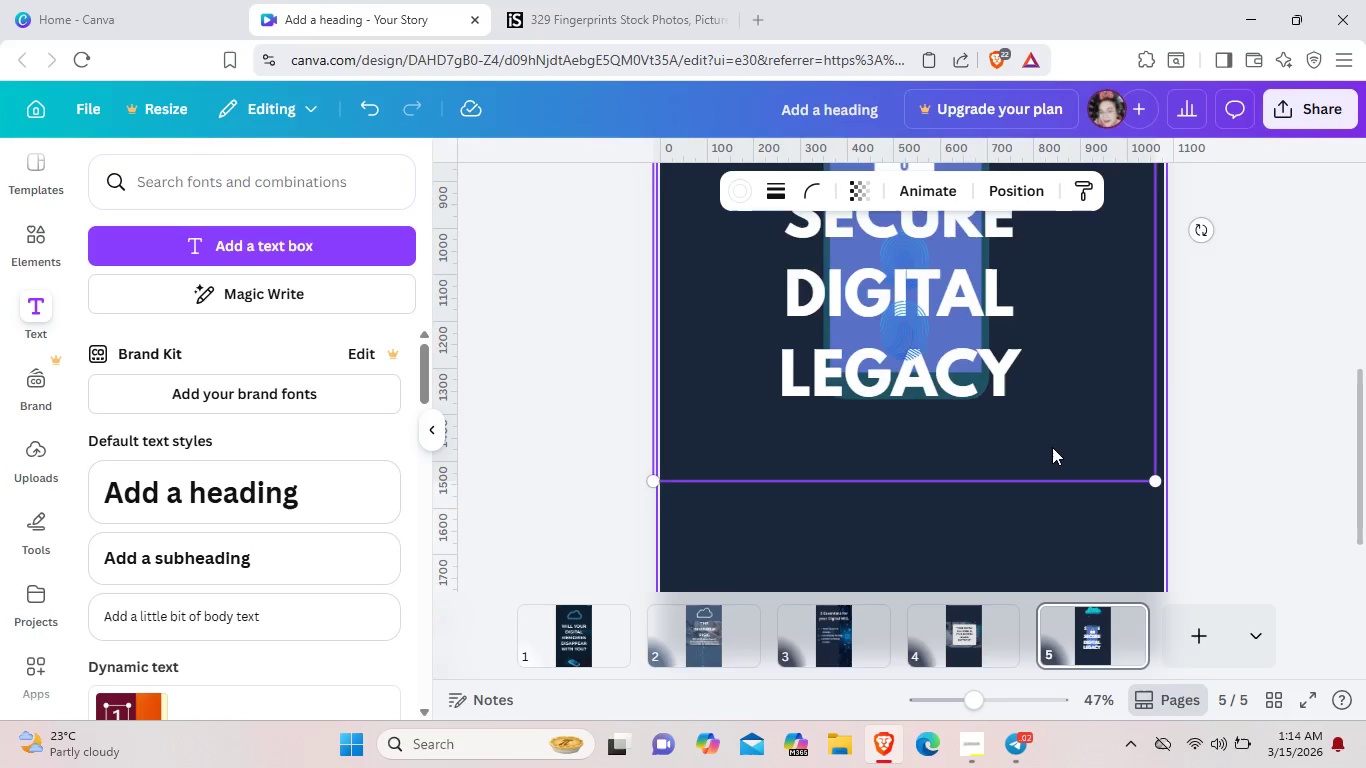 
scroll: coordinate [1052, 447], scroll_direction: up, amount: 2.0
 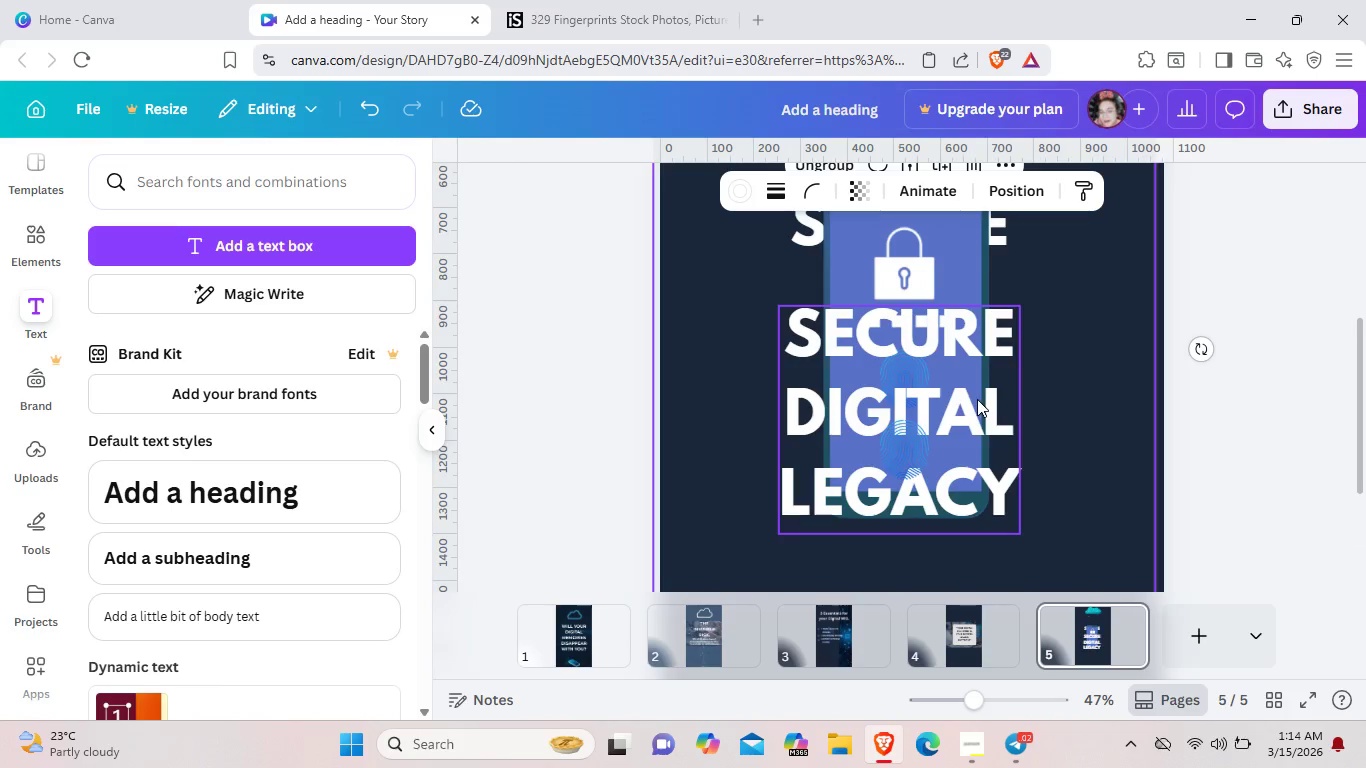 
left_click([977, 399])
 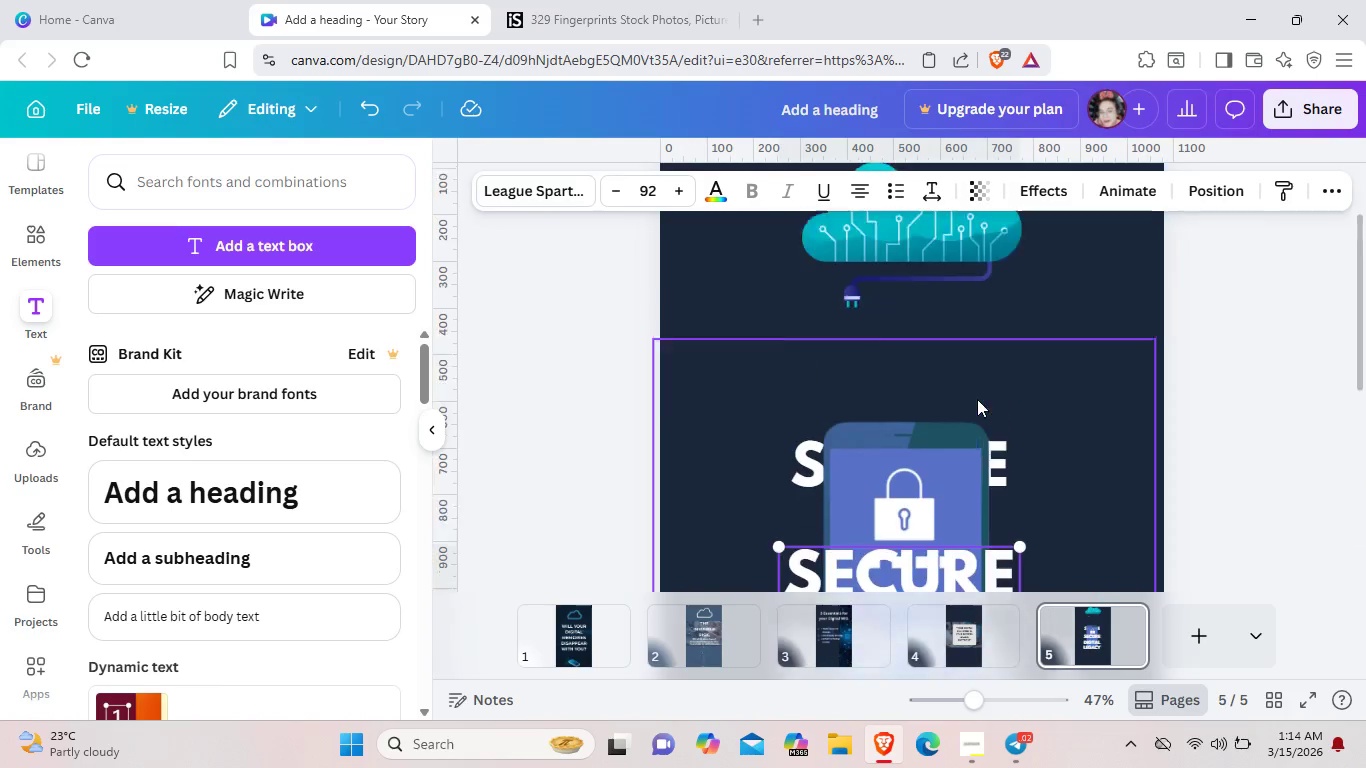 
scroll: coordinate [977, 399], scroll_direction: up, amount: 2.0
 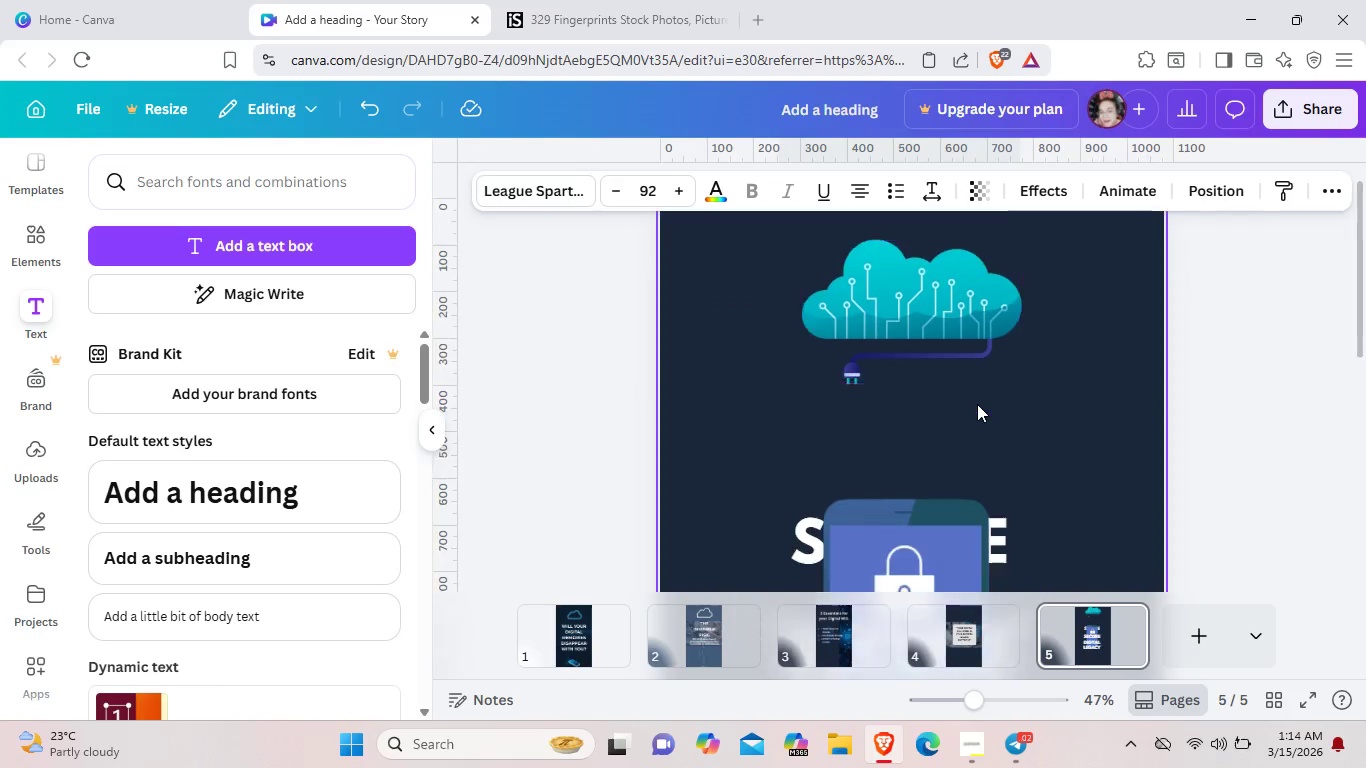 
scroll: coordinate [977, 404], scroll_direction: down, amount: 2.0
 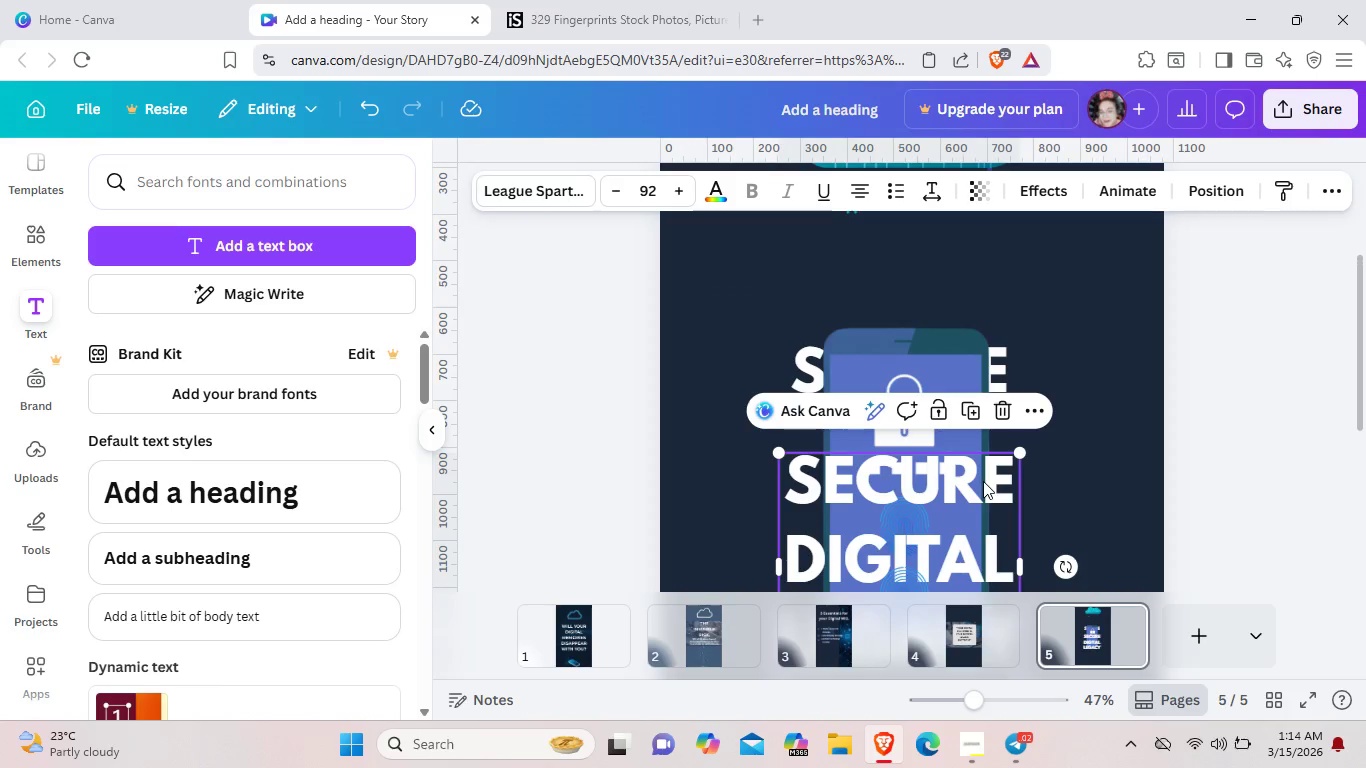 
left_click_drag(start_coordinate=[983, 481], to_coordinate=[982, 452])
 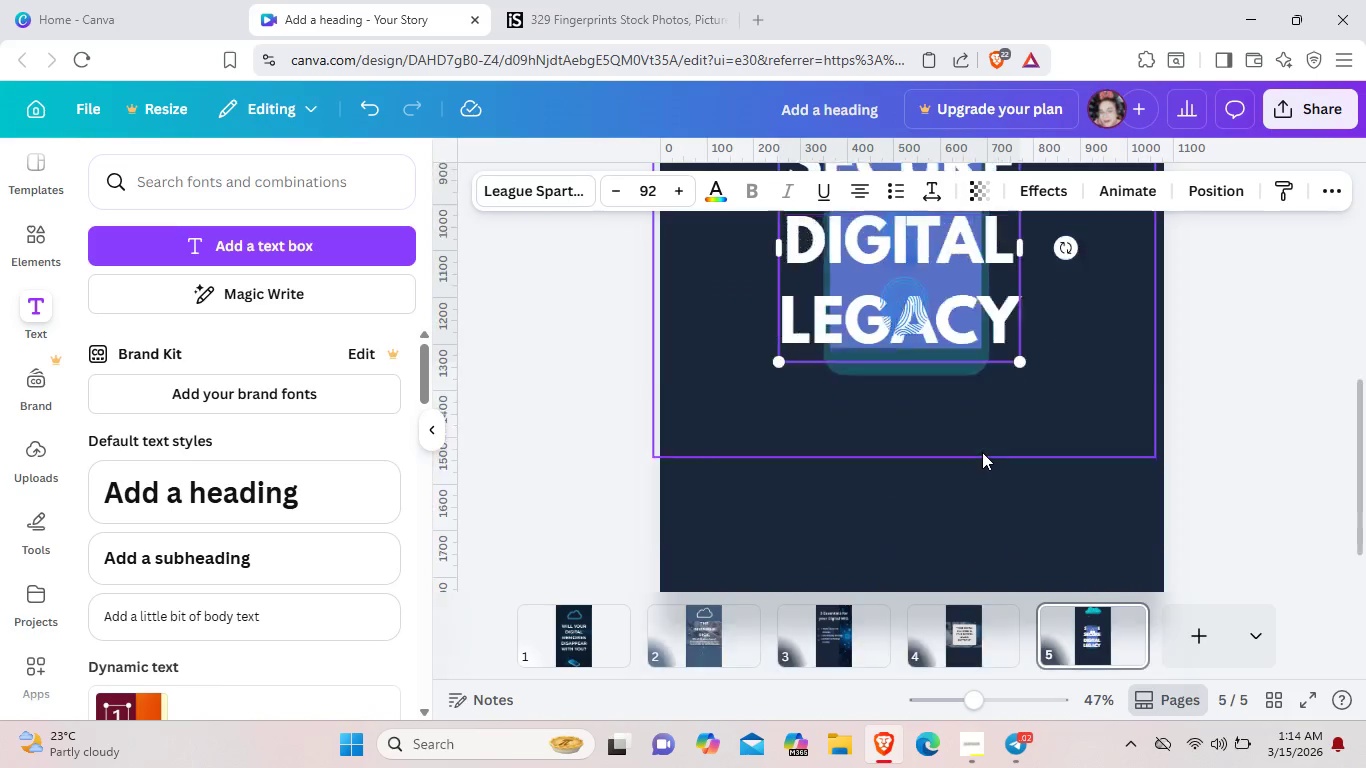 
scroll: coordinate [982, 452], scroll_direction: down, amount: 2.0
 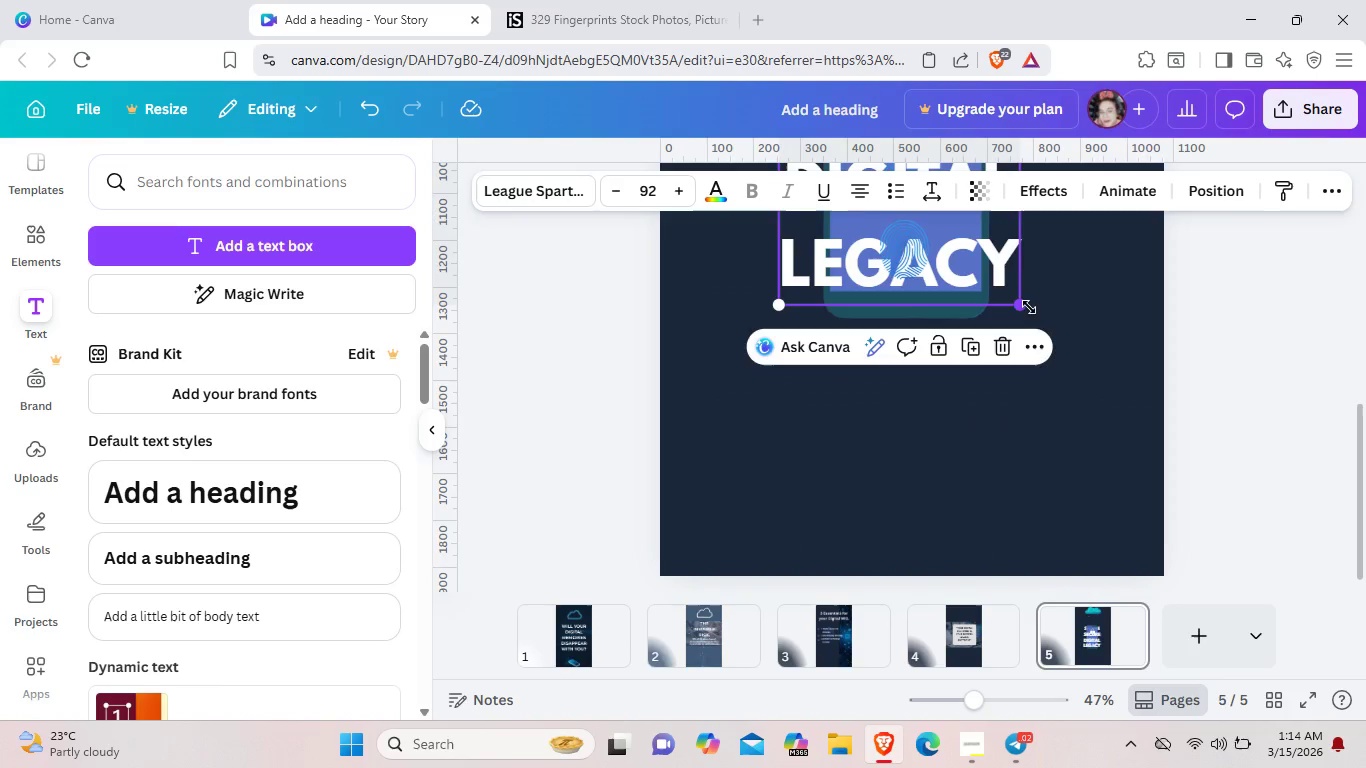 
left_click_drag(start_coordinate=[1029, 307], to_coordinate=[1043, 360])
 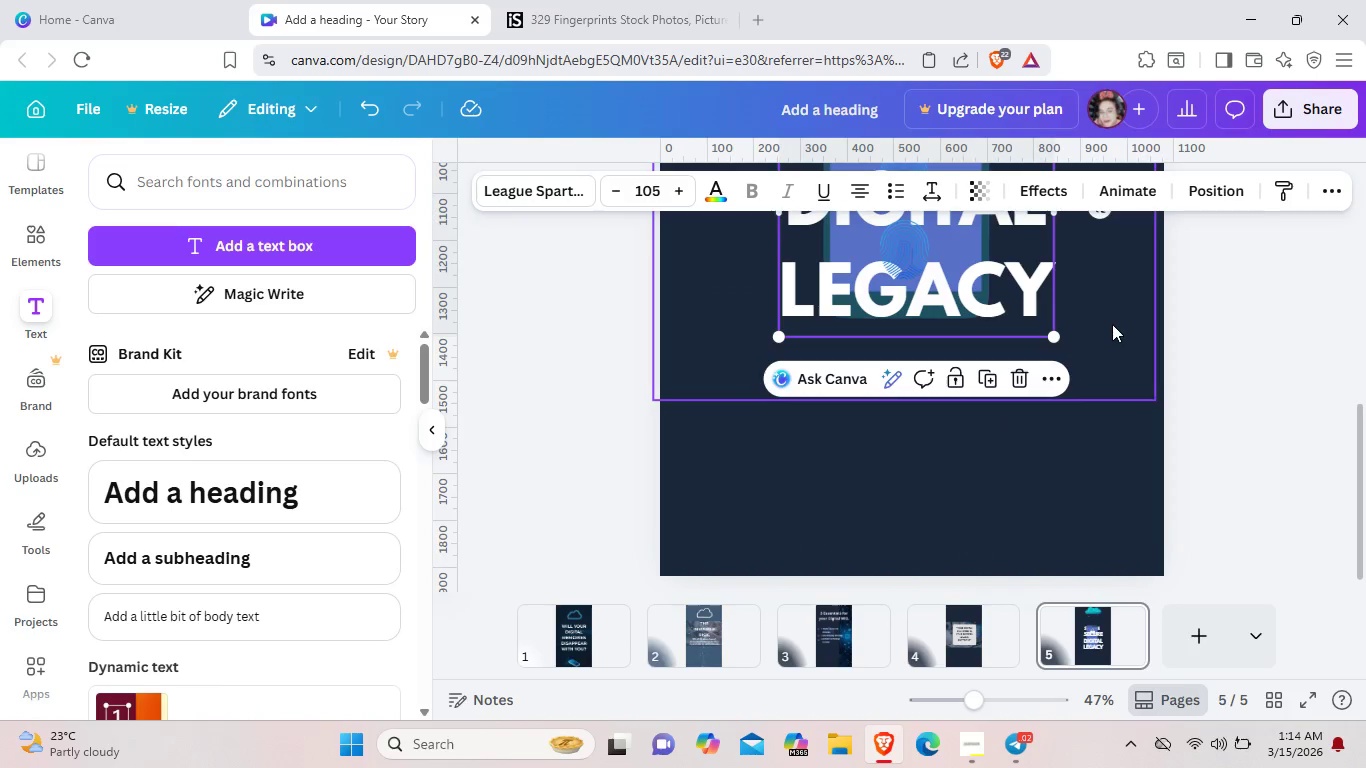 
left_click([1112, 324])
 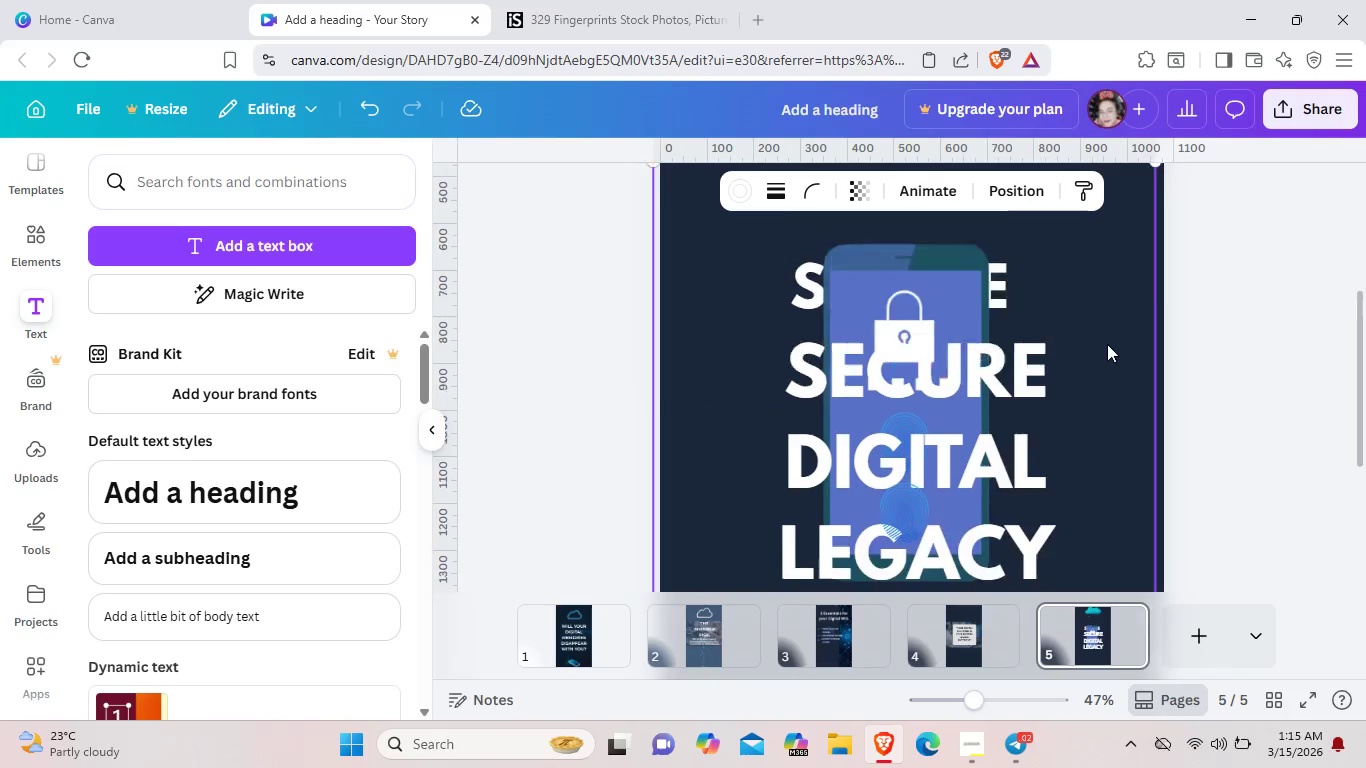 
scroll: coordinate [1107, 344], scroll_direction: up, amount: 2.0
 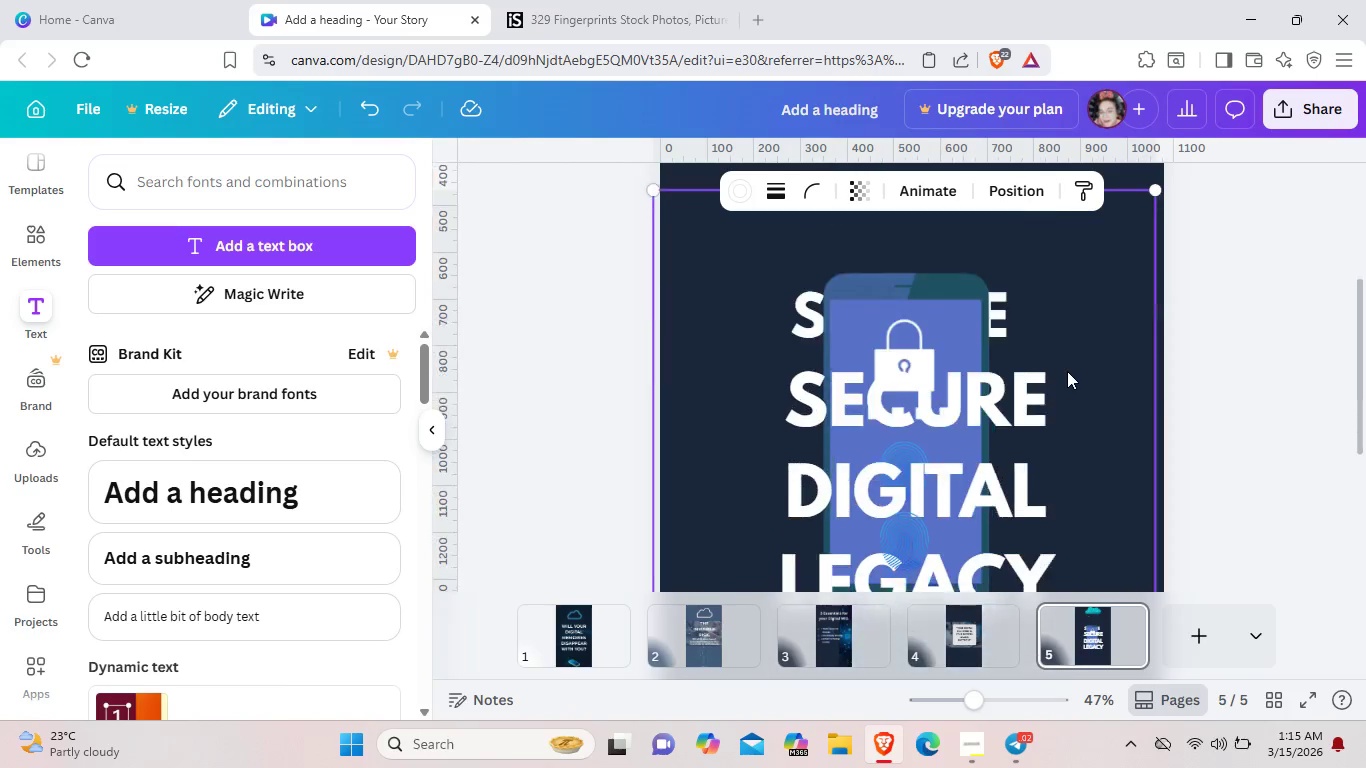 
scroll: coordinate [1067, 371], scroll_direction: down, amount: 1.0
 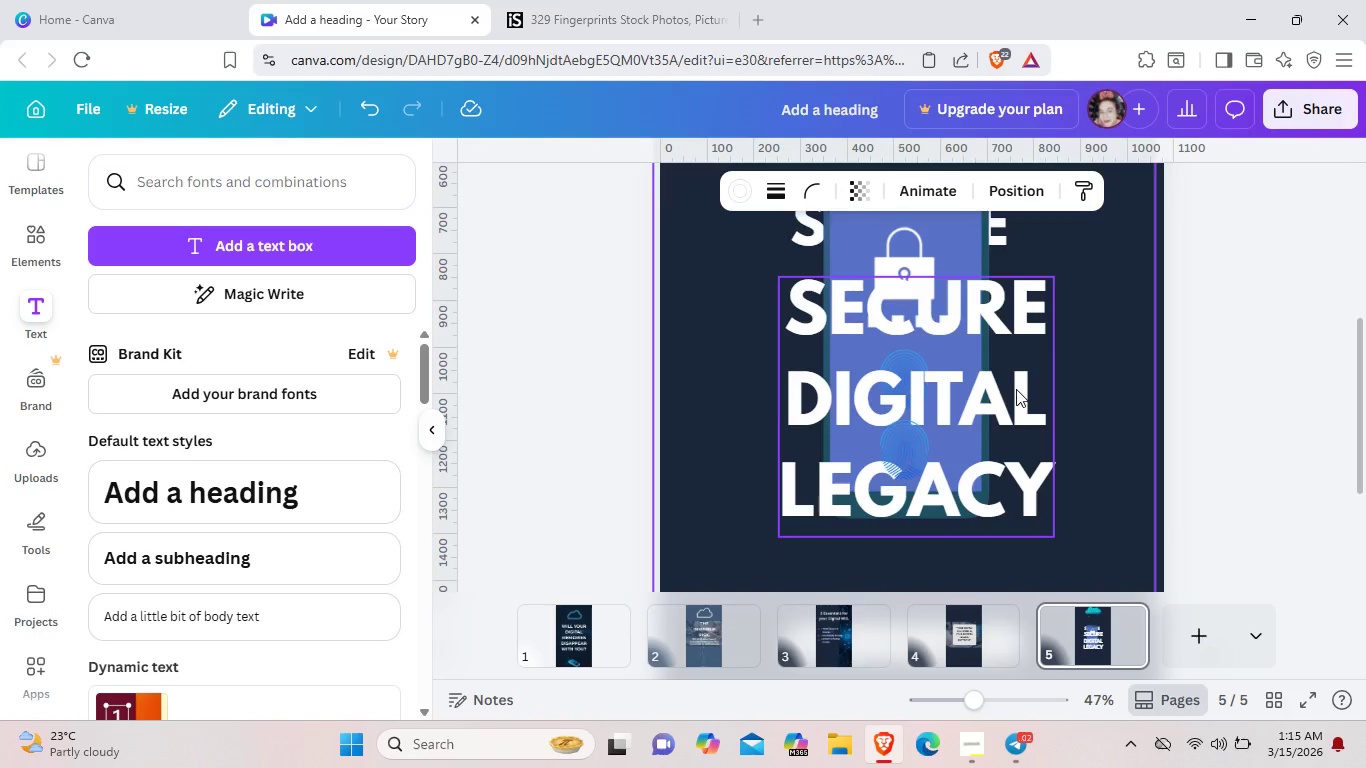 
left_click([1016, 389])
 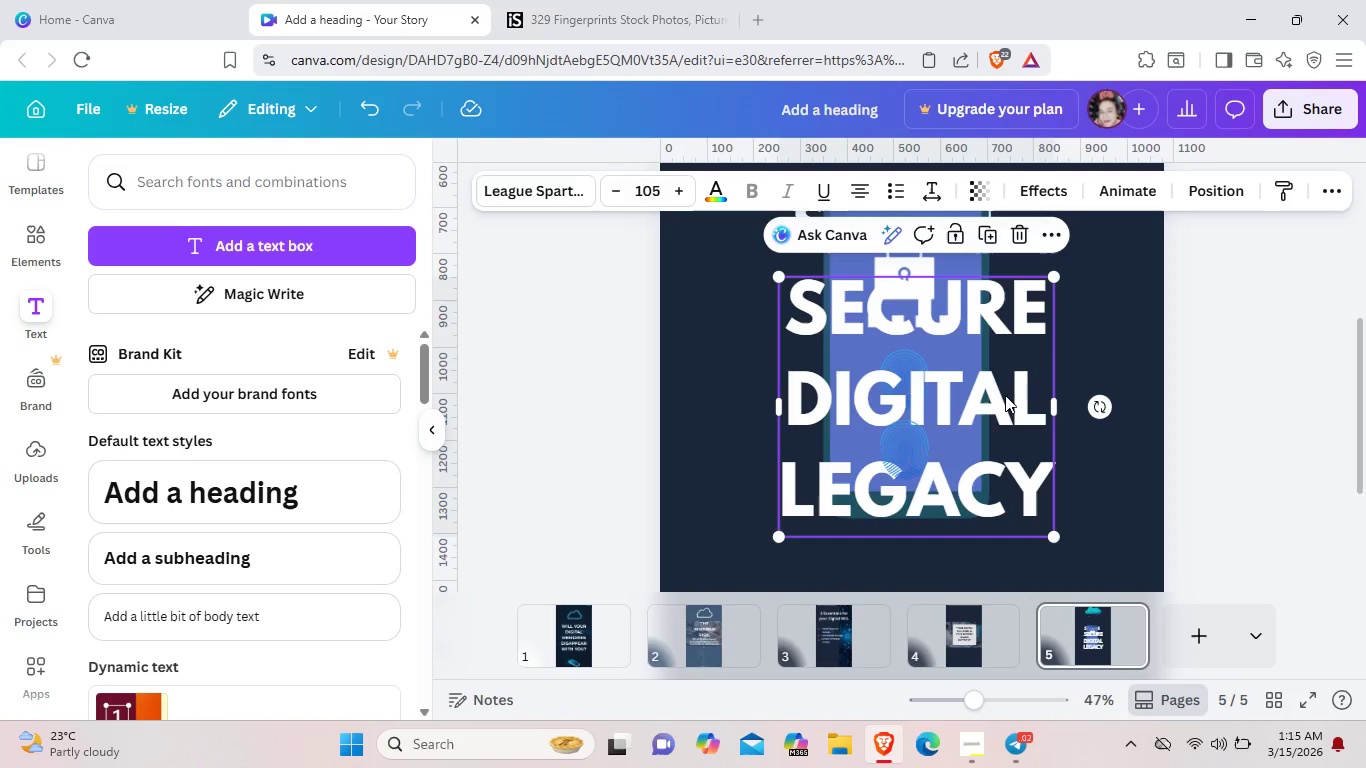 
left_click_drag(start_coordinate=[1005, 395], to_coordinate=[989, 389])
 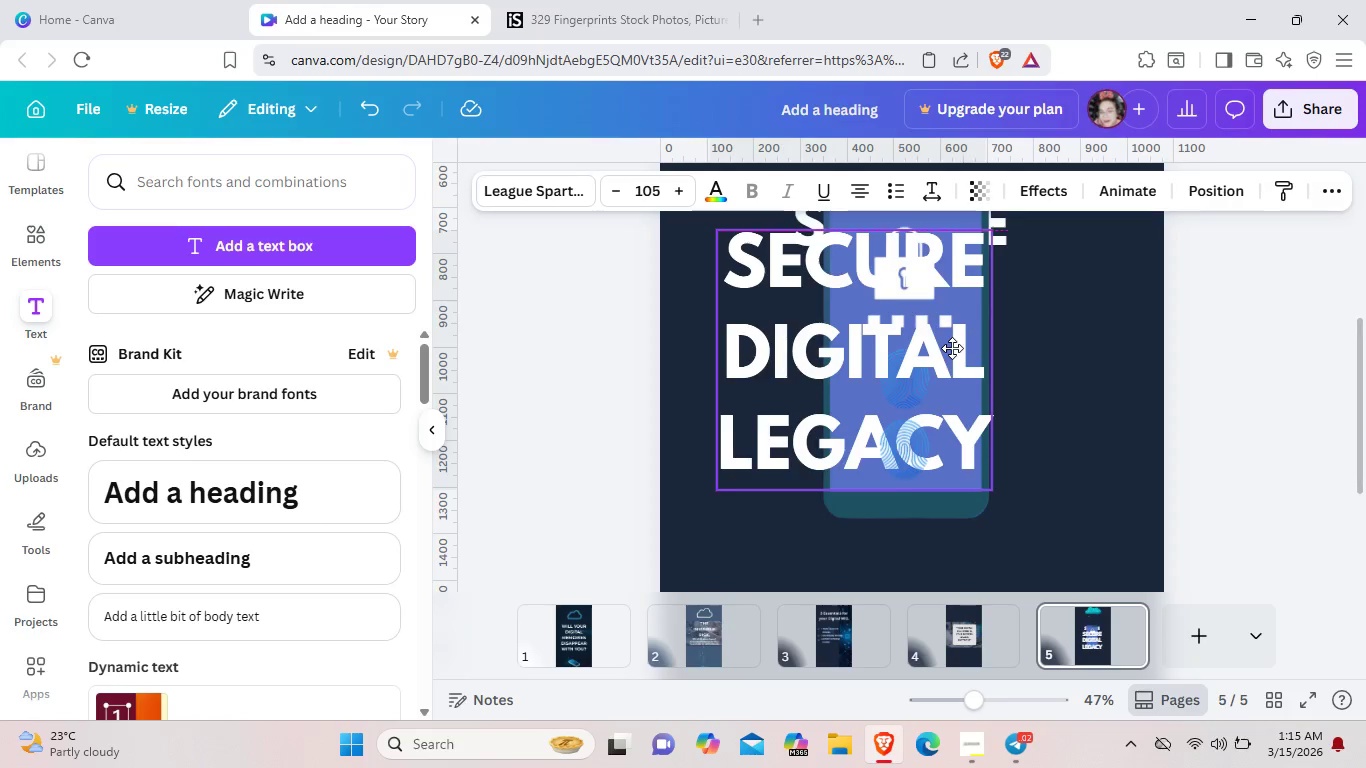 
right_click([991, 394])
 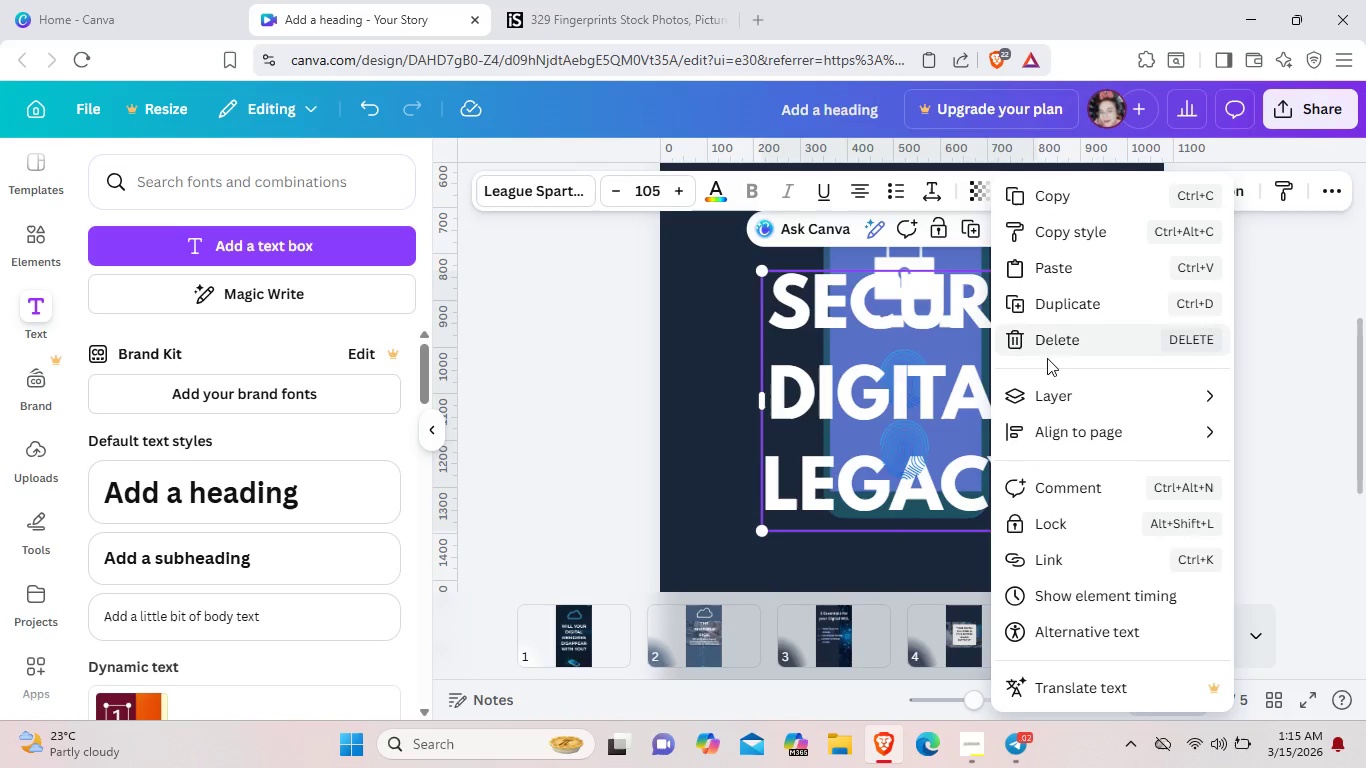 
mouse_move([1032, 408])
 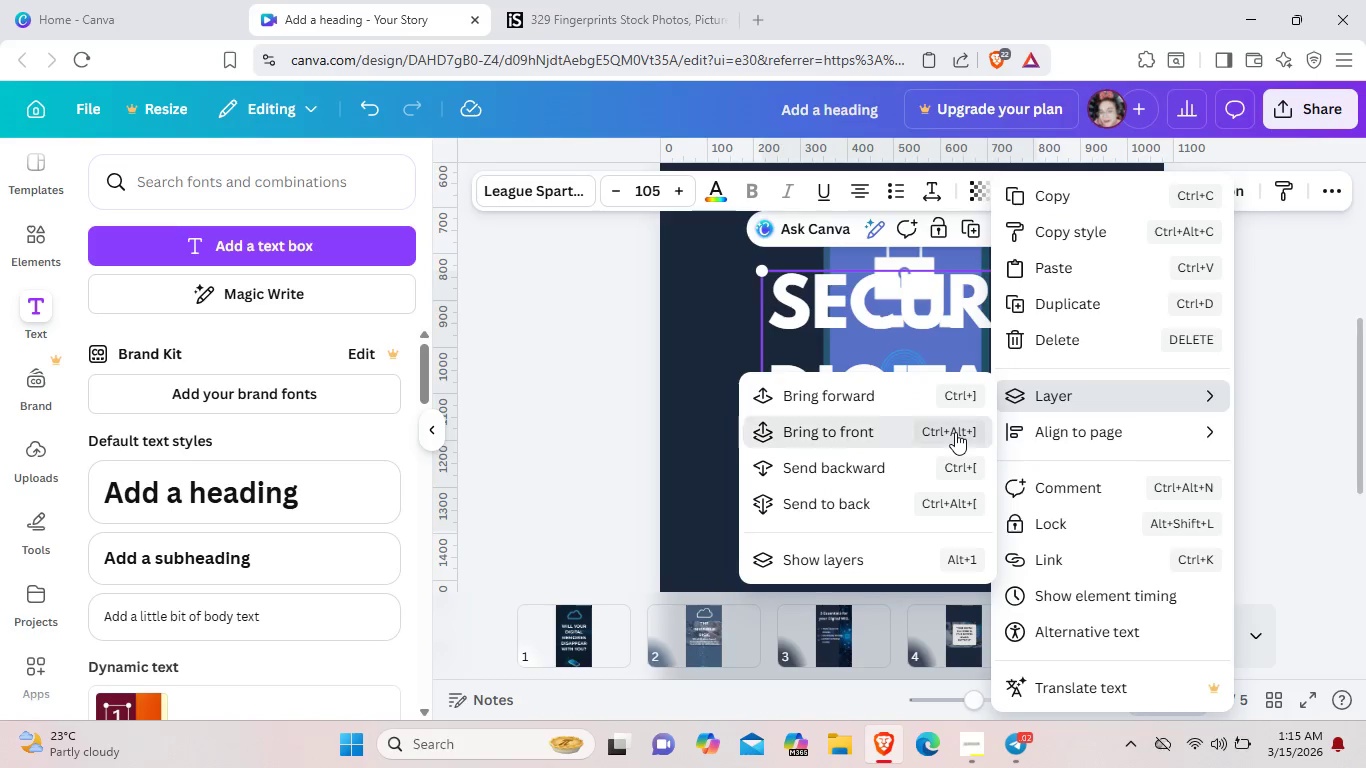 
left_click([955, 432])
 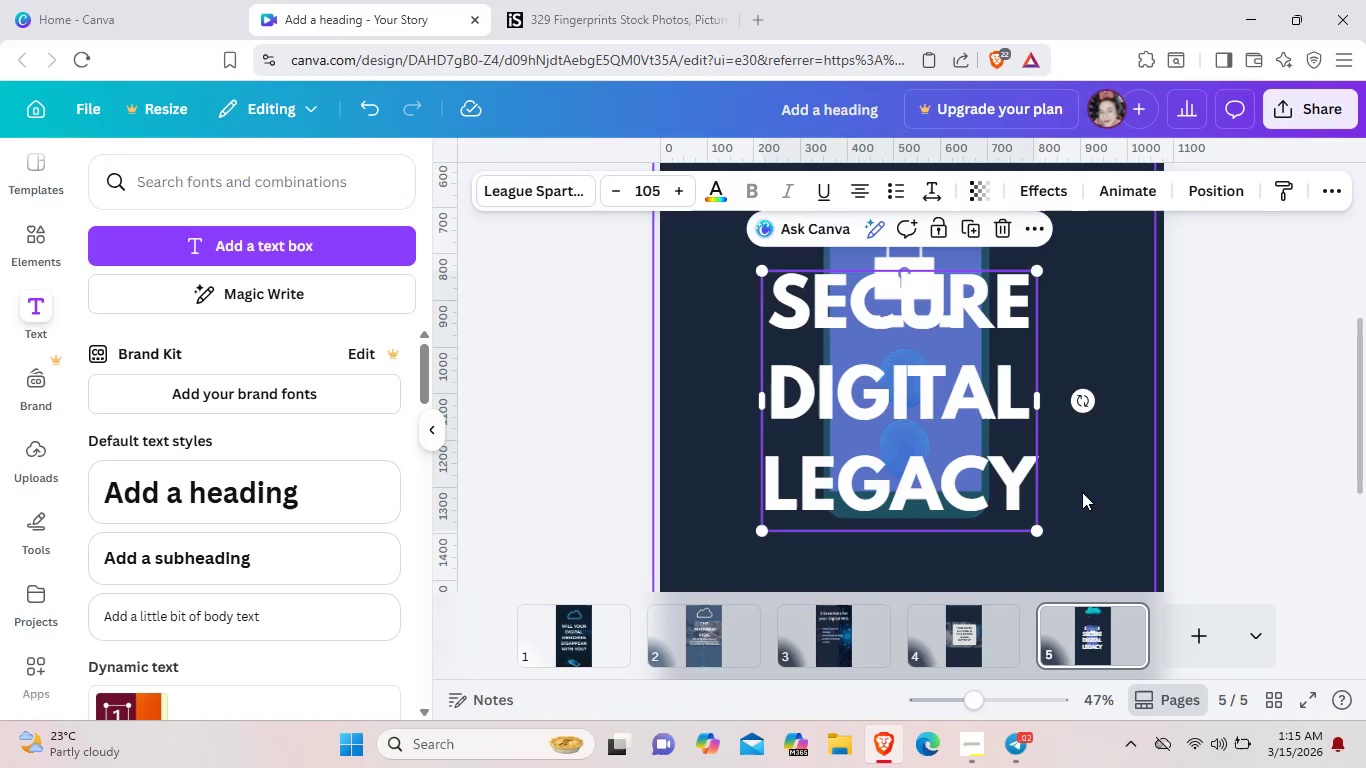 
left_click([1083, 493])
 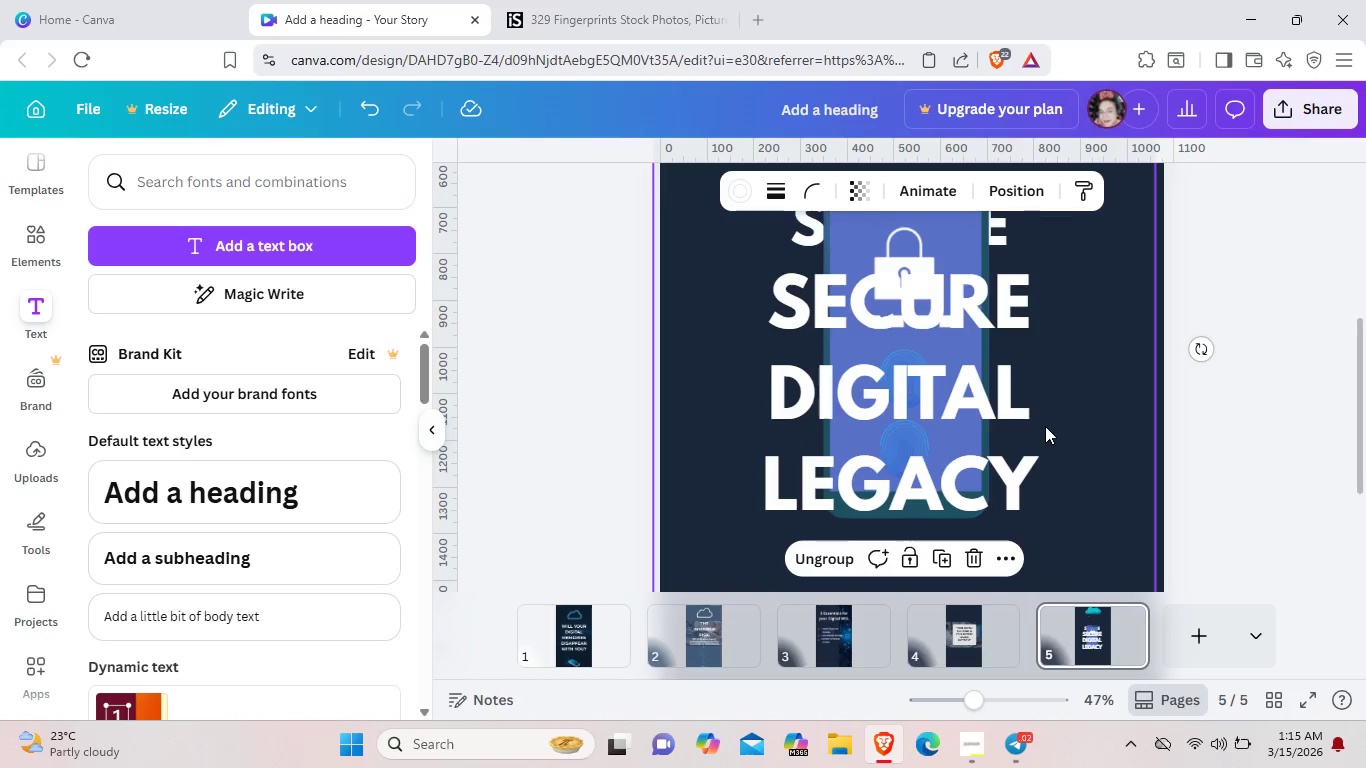 
scroll: coordinate [1047, 437], scroll_direction: up, amount: 1.0
 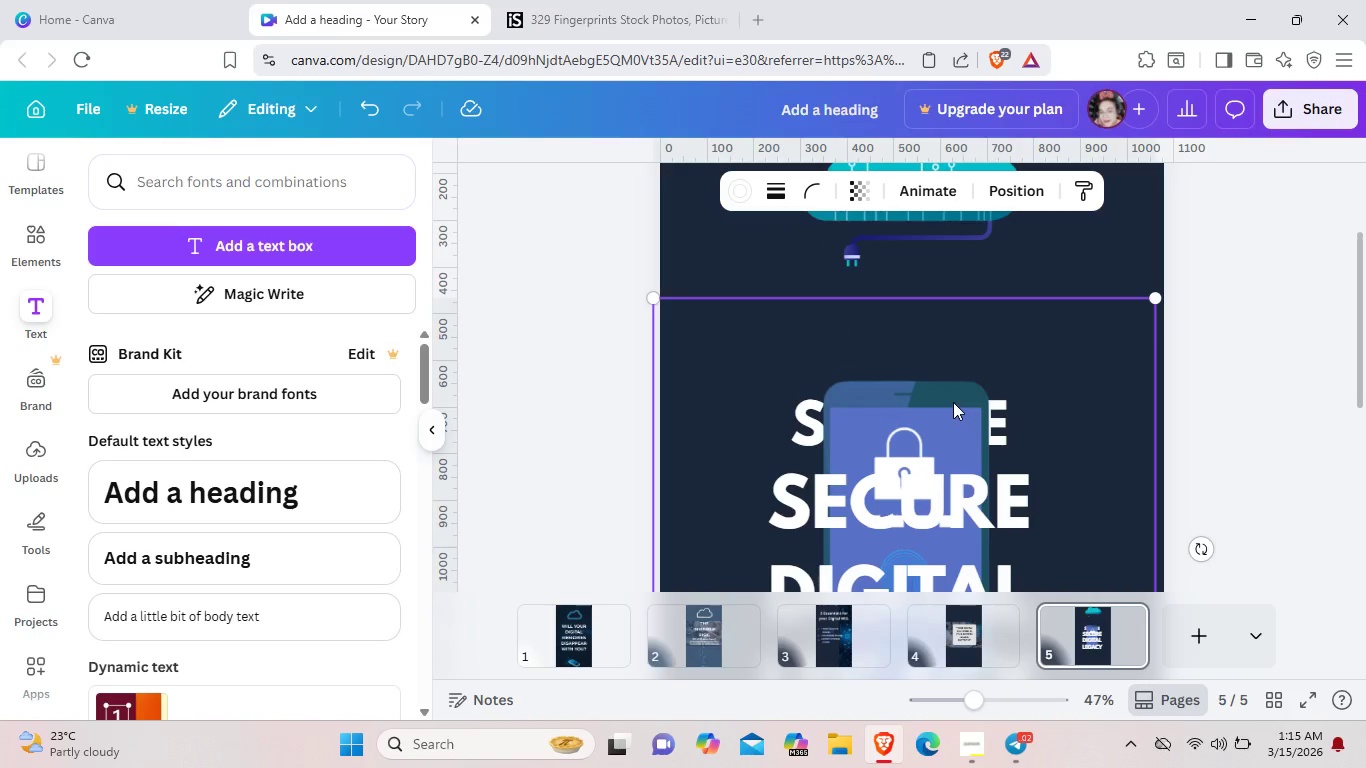 
left_click_drag(start_coordinate=[953, 402], to_coordinate=[956, 380])
 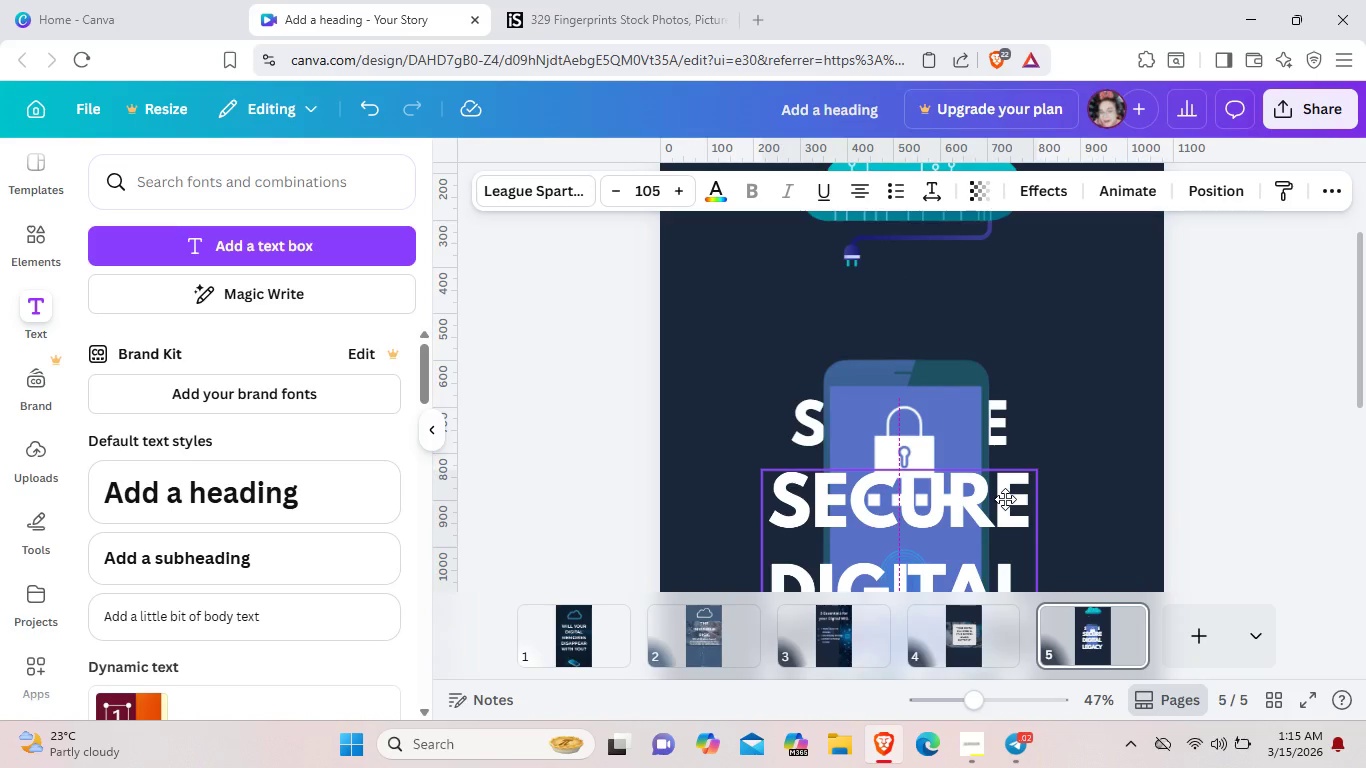 
scroll: coordinate [1005, 499], scroll_direction: down, amount: 2.0
 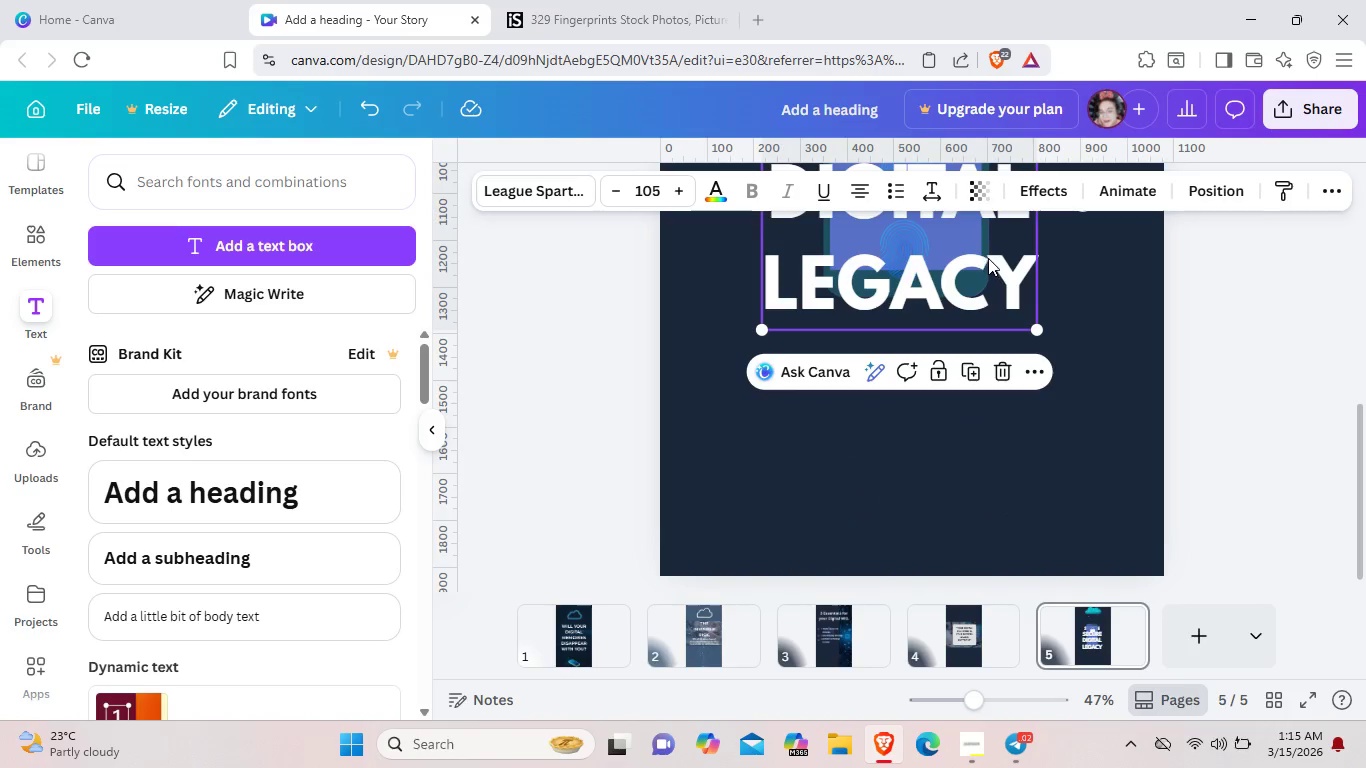 
left_click_drag(start_coordinate=[982, 252], to_coordinate=[983, 292])
 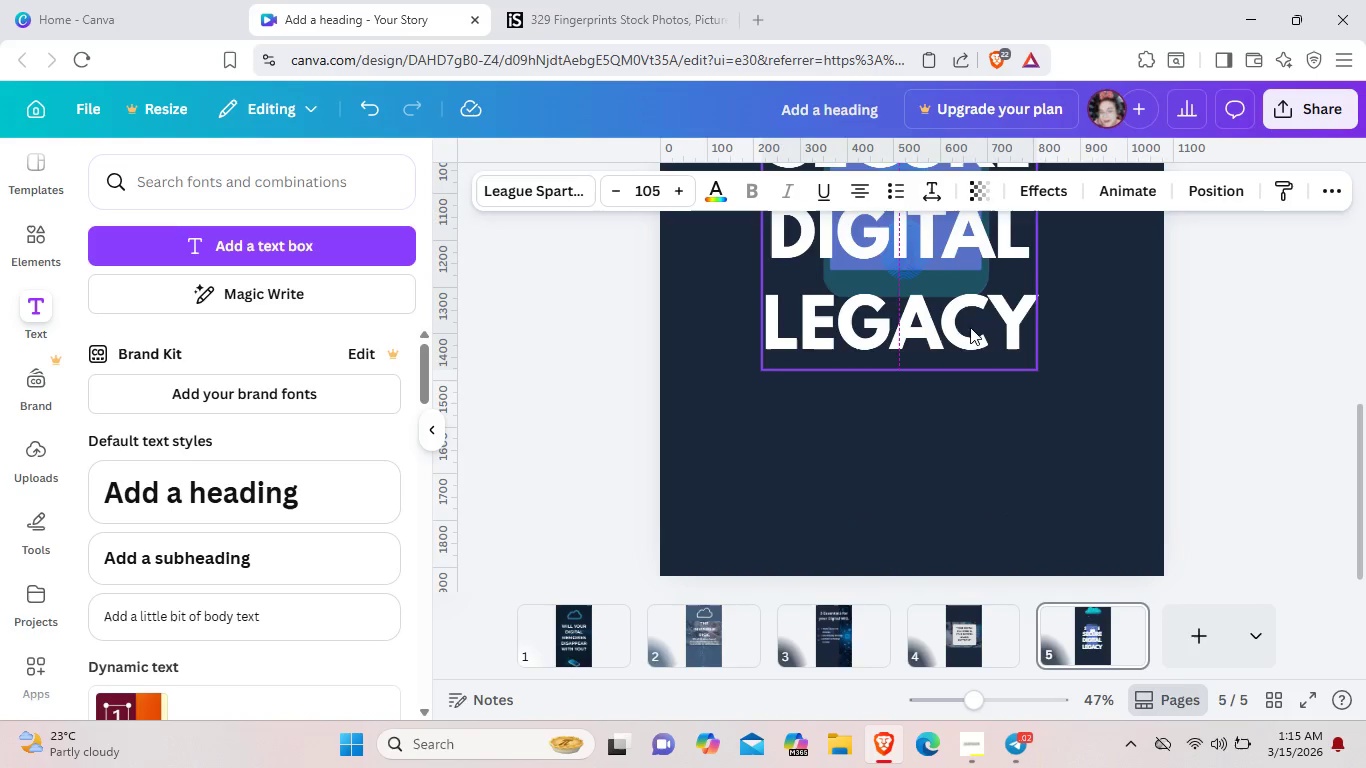 
scroll: coordinate [971, 321], scroll_direction: up, amount: 2.0
 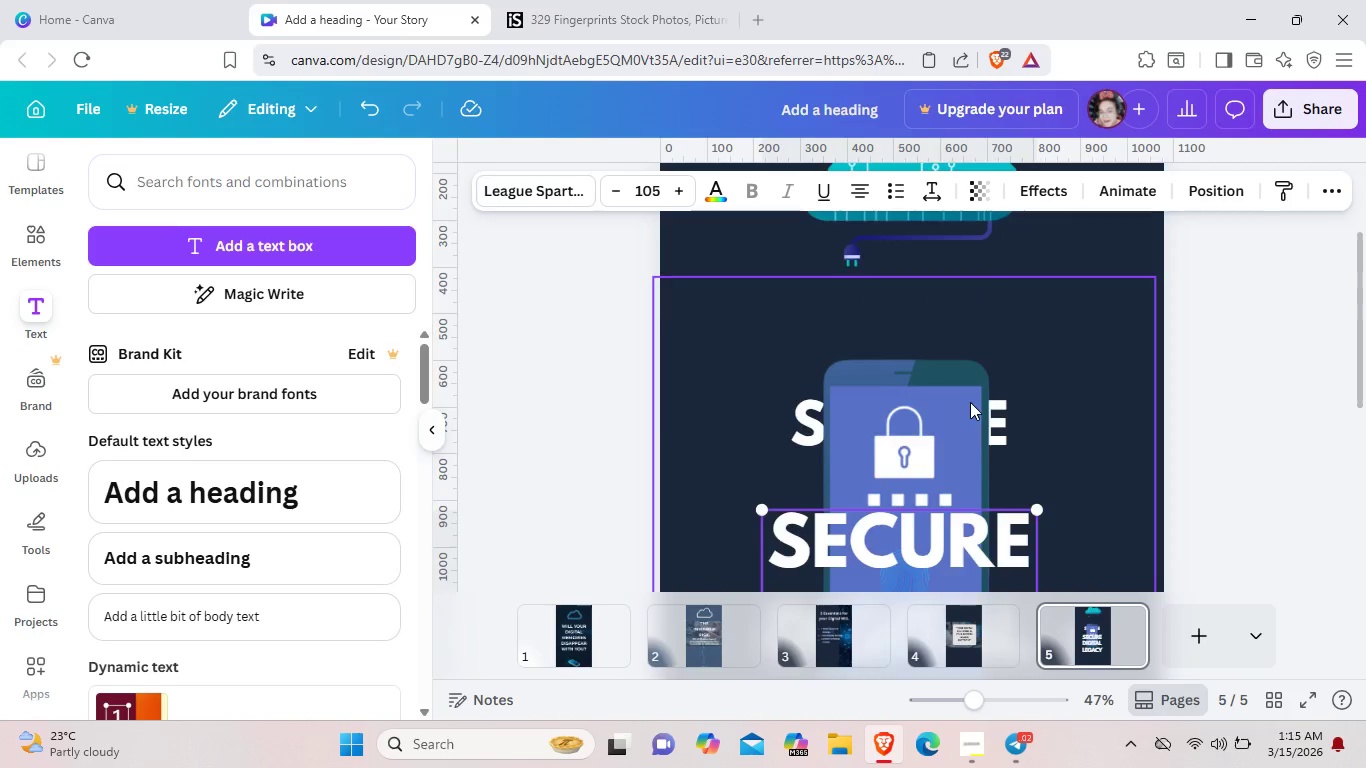 
scroll: coordinate [970, 402], scroll_direction: down, amount: 1.0
 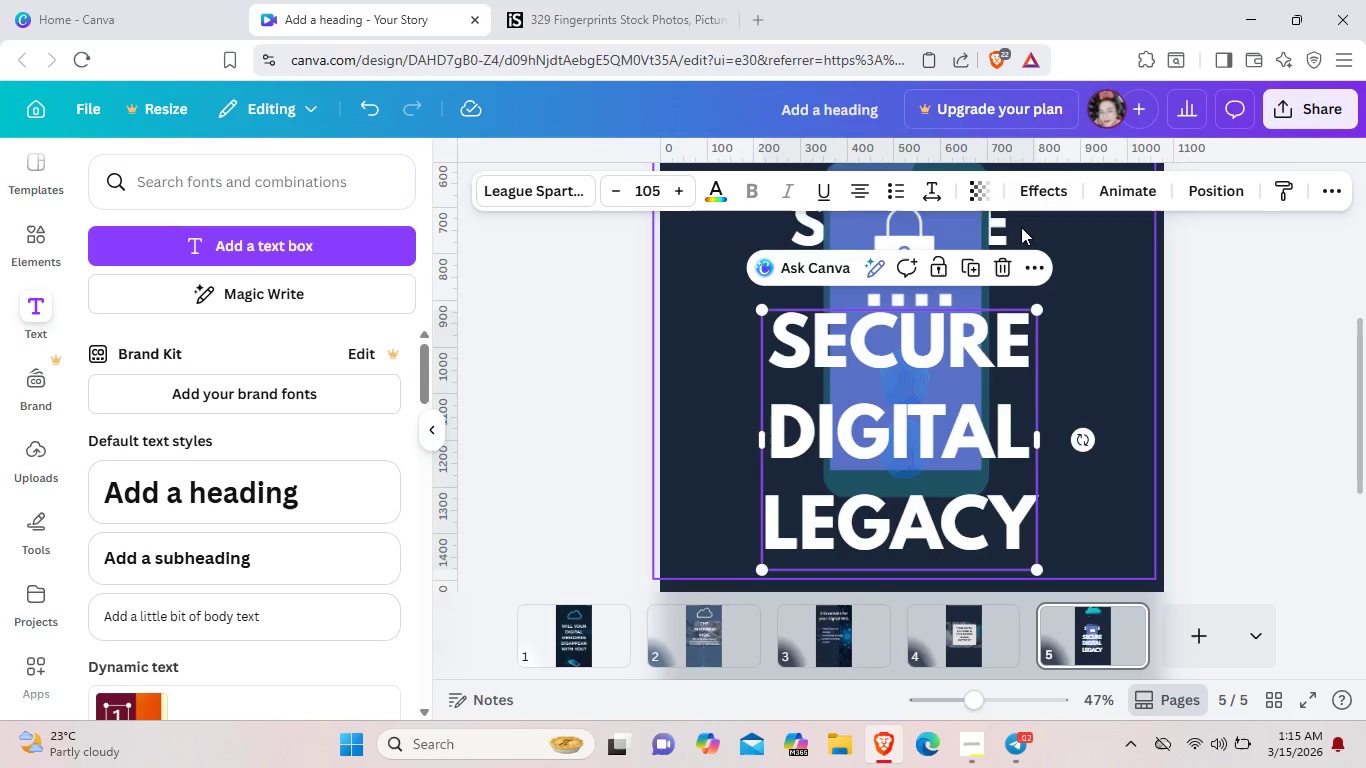 
left_click([1007, 229])
 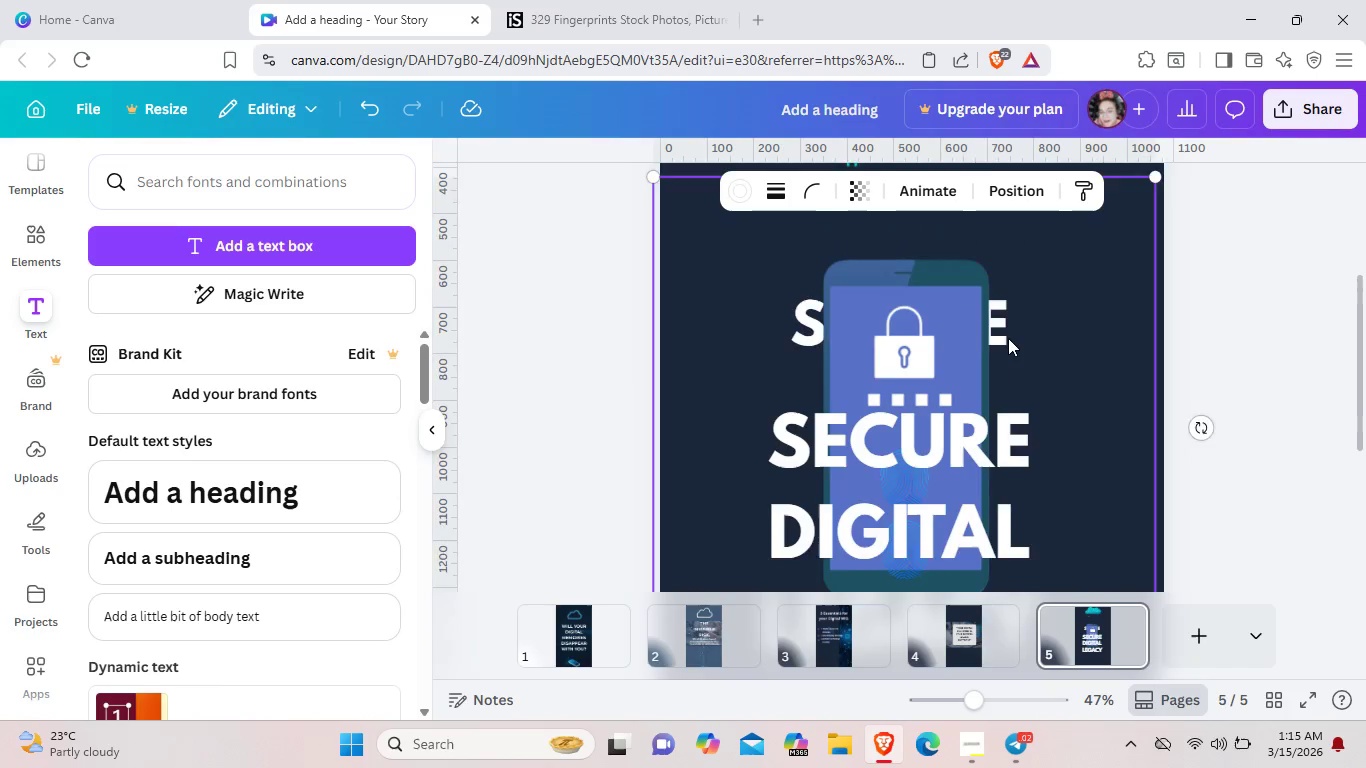 
scroll: coordinate [1009, 336], scroll_direction: up, amount: 1.0
 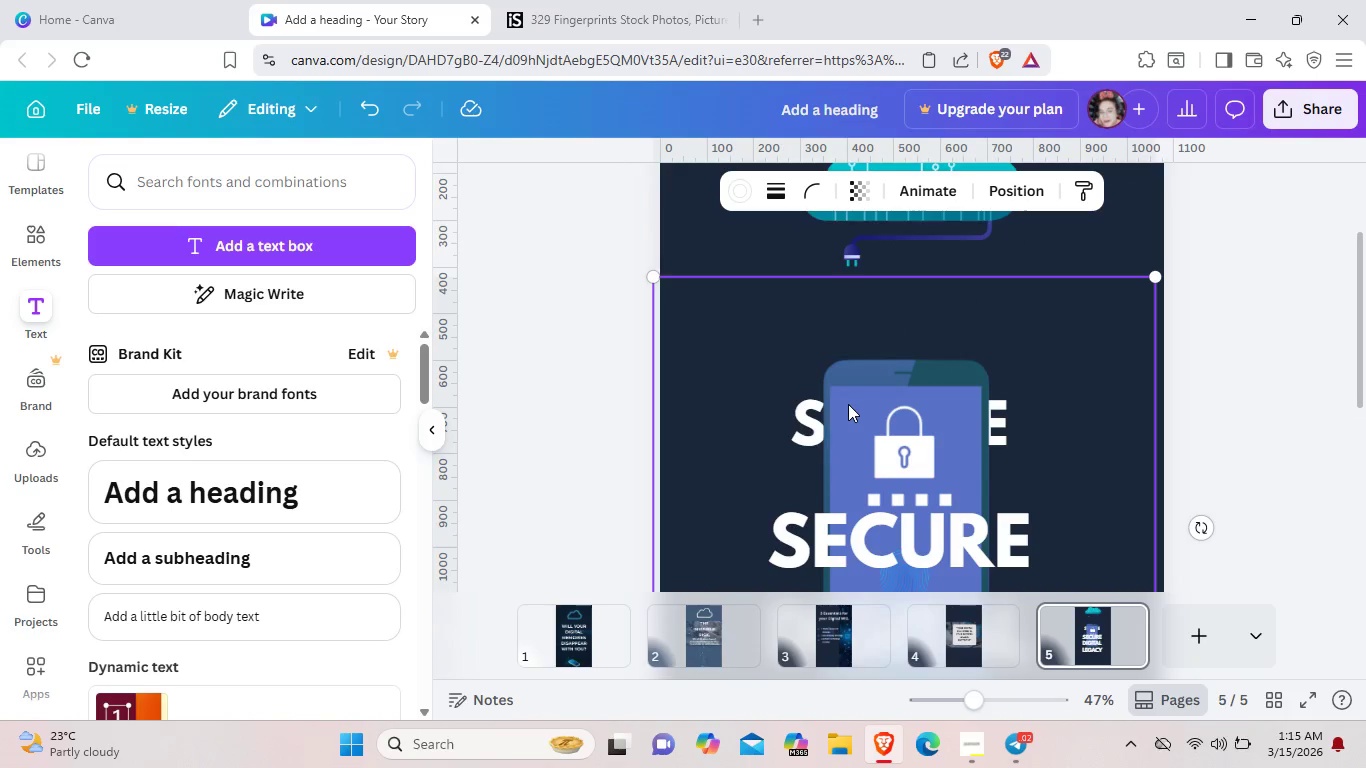 
double_click([803, 427])
 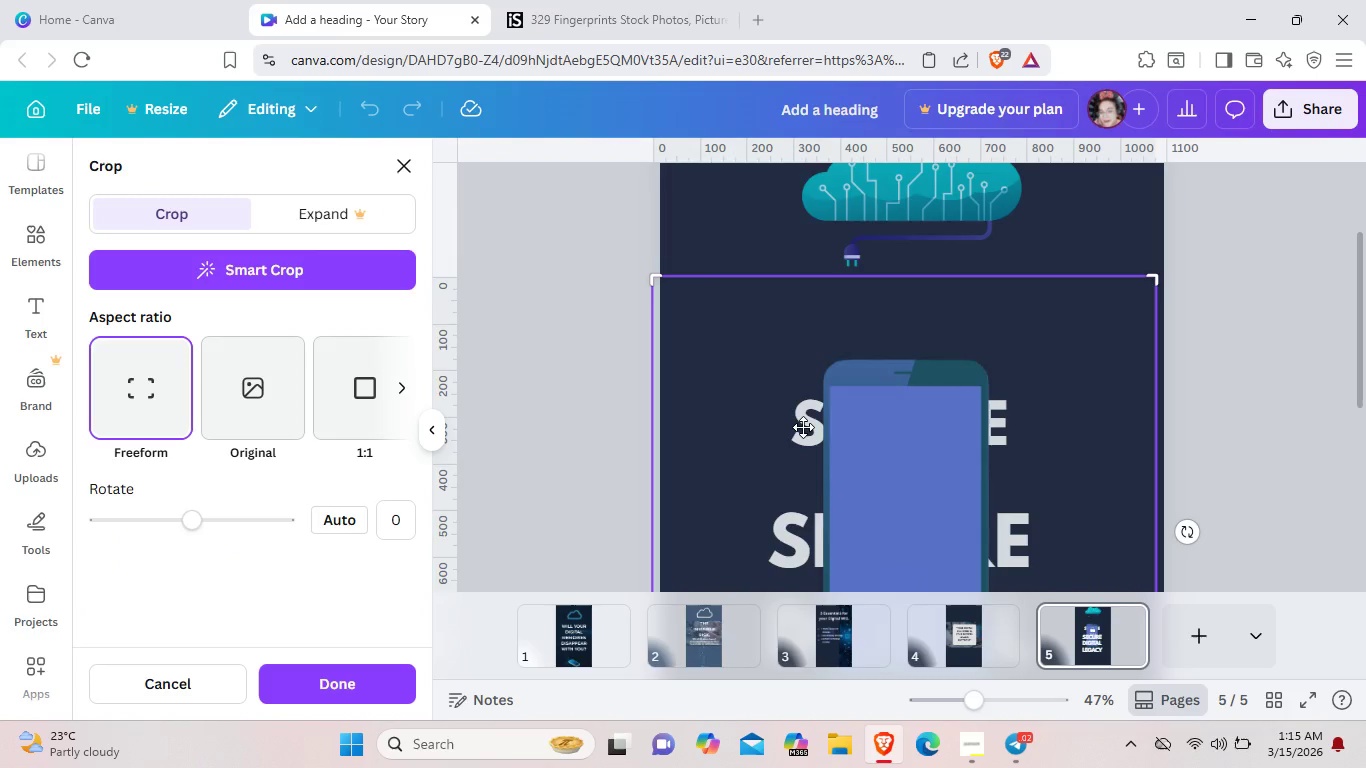 
double_click([803, 427])
 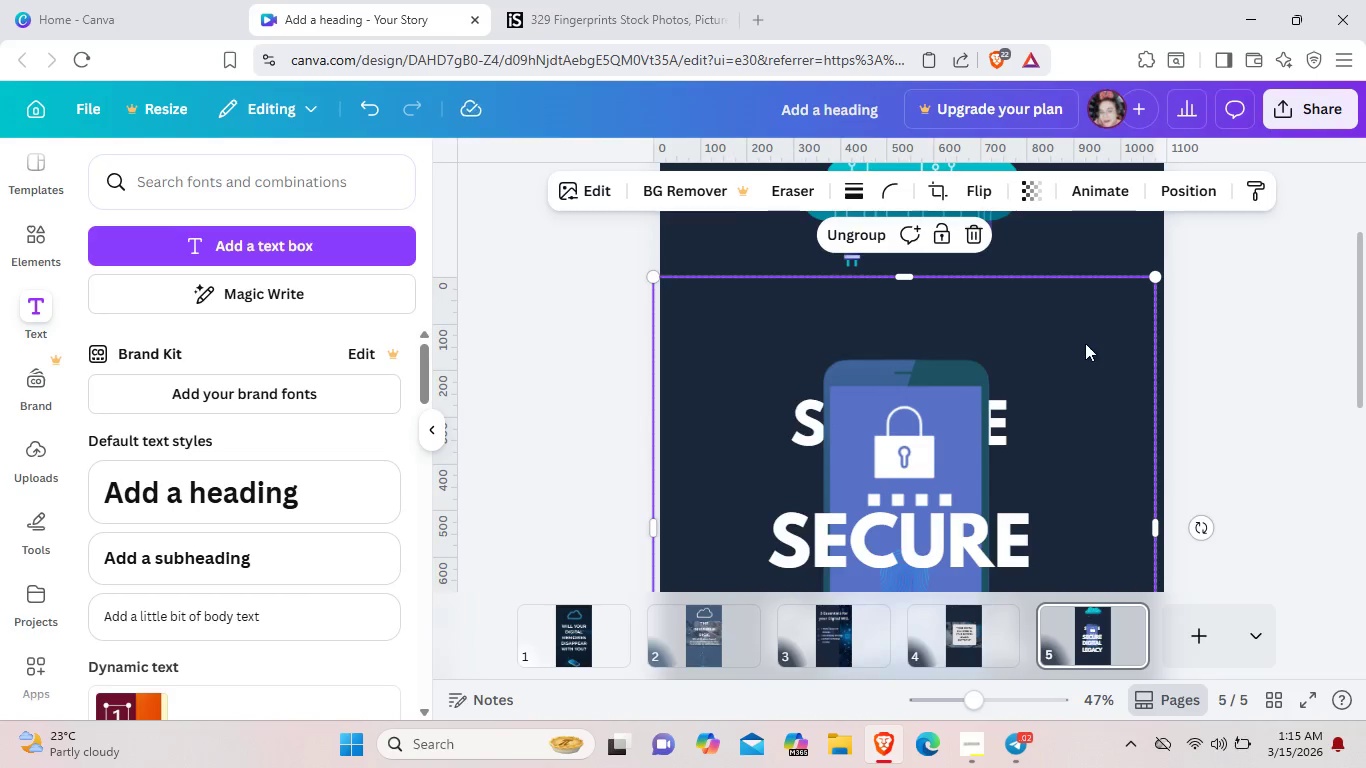 
left_click([1089, 343])
 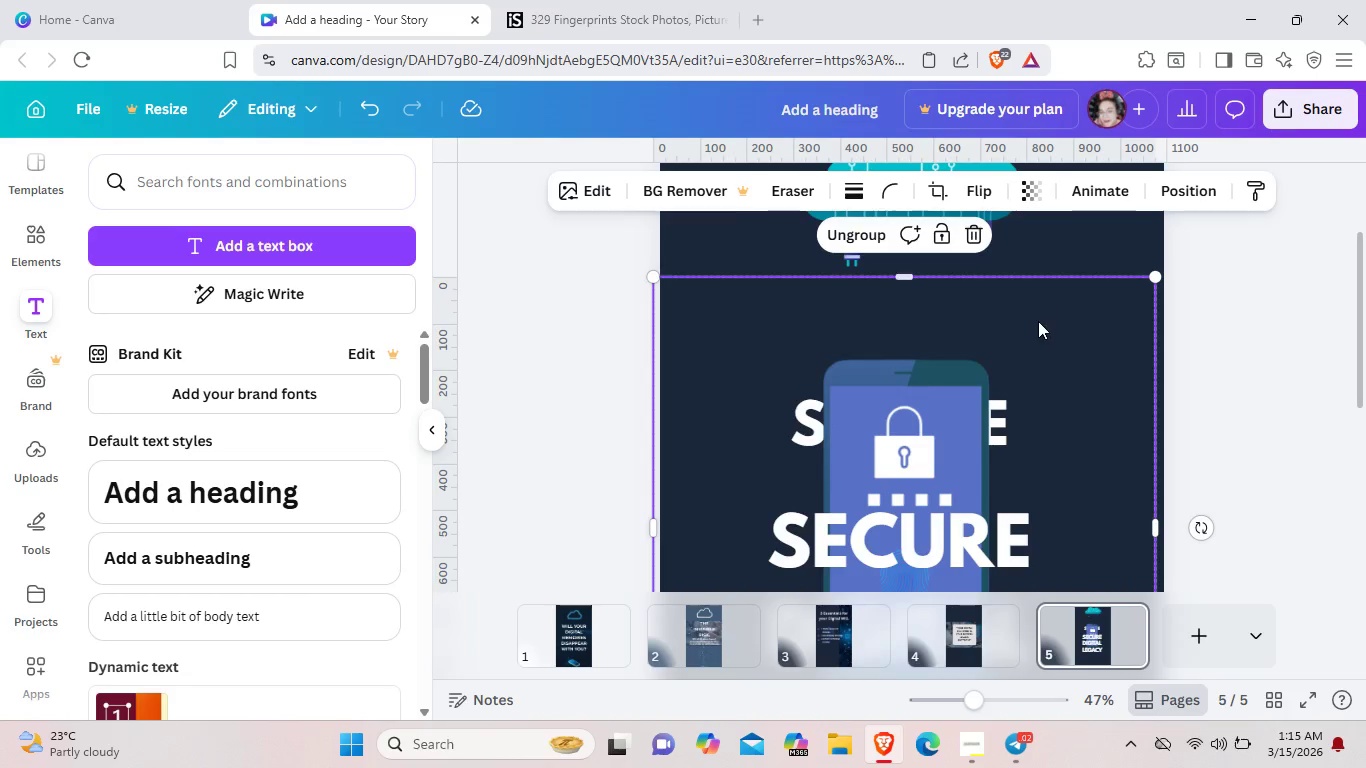 
left_click_drag(start_coordinate=[1042, 333], to_coordinate=[1048, 546])
 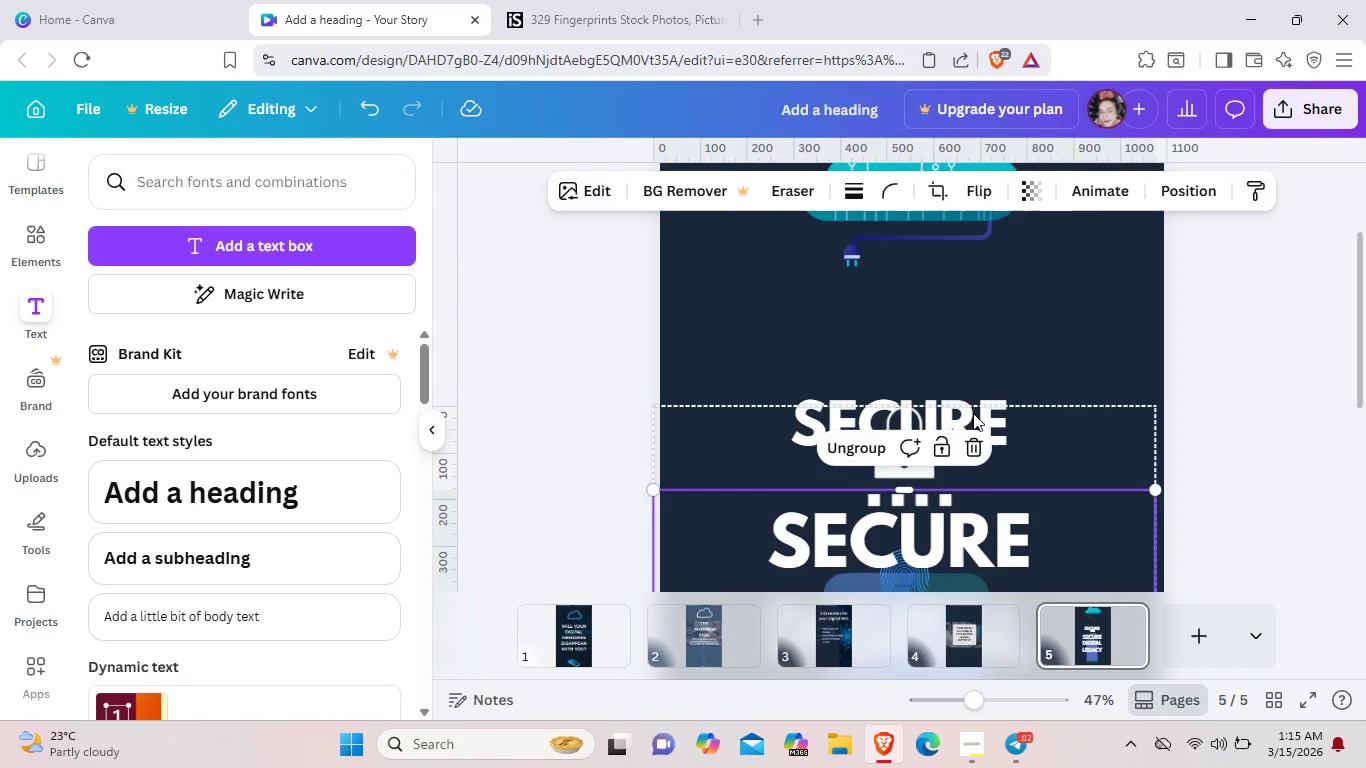 
left_click([973, 413])
 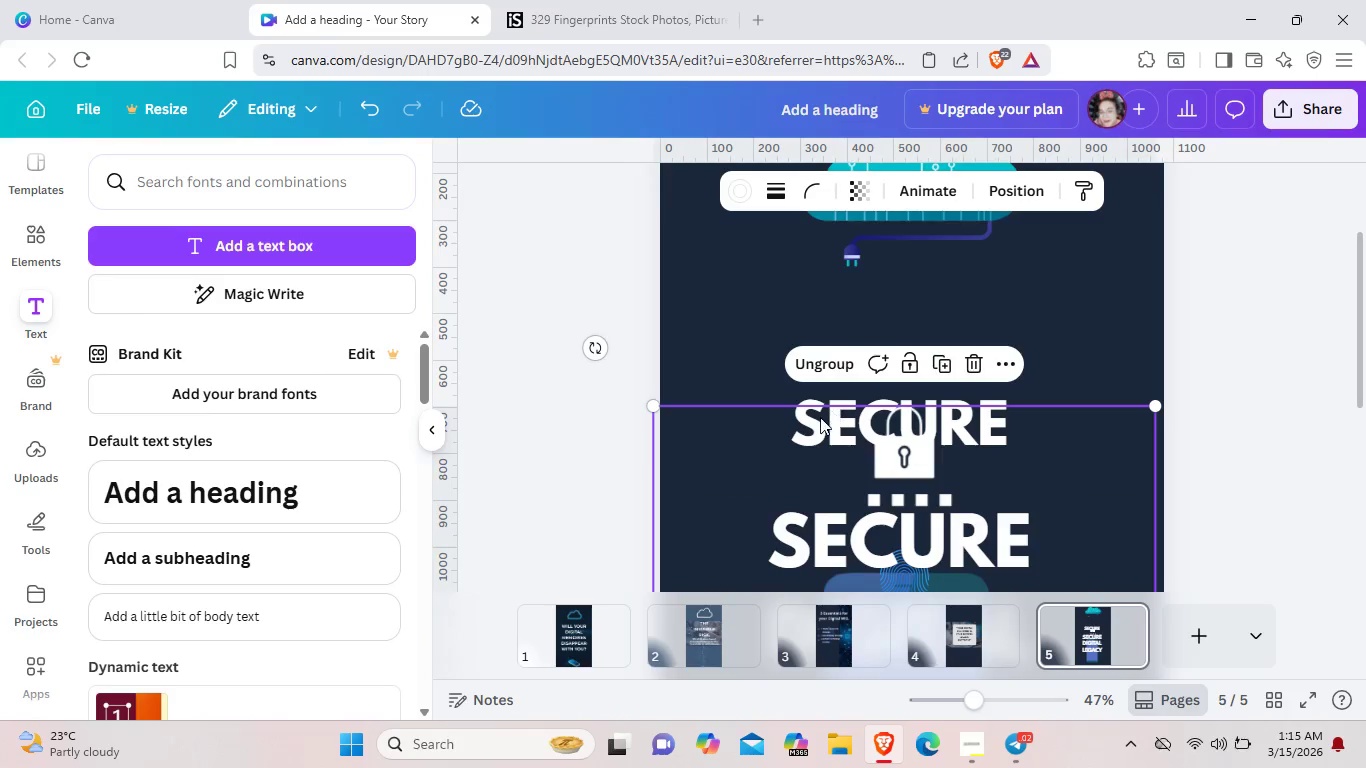 
left_click([820, 418])
 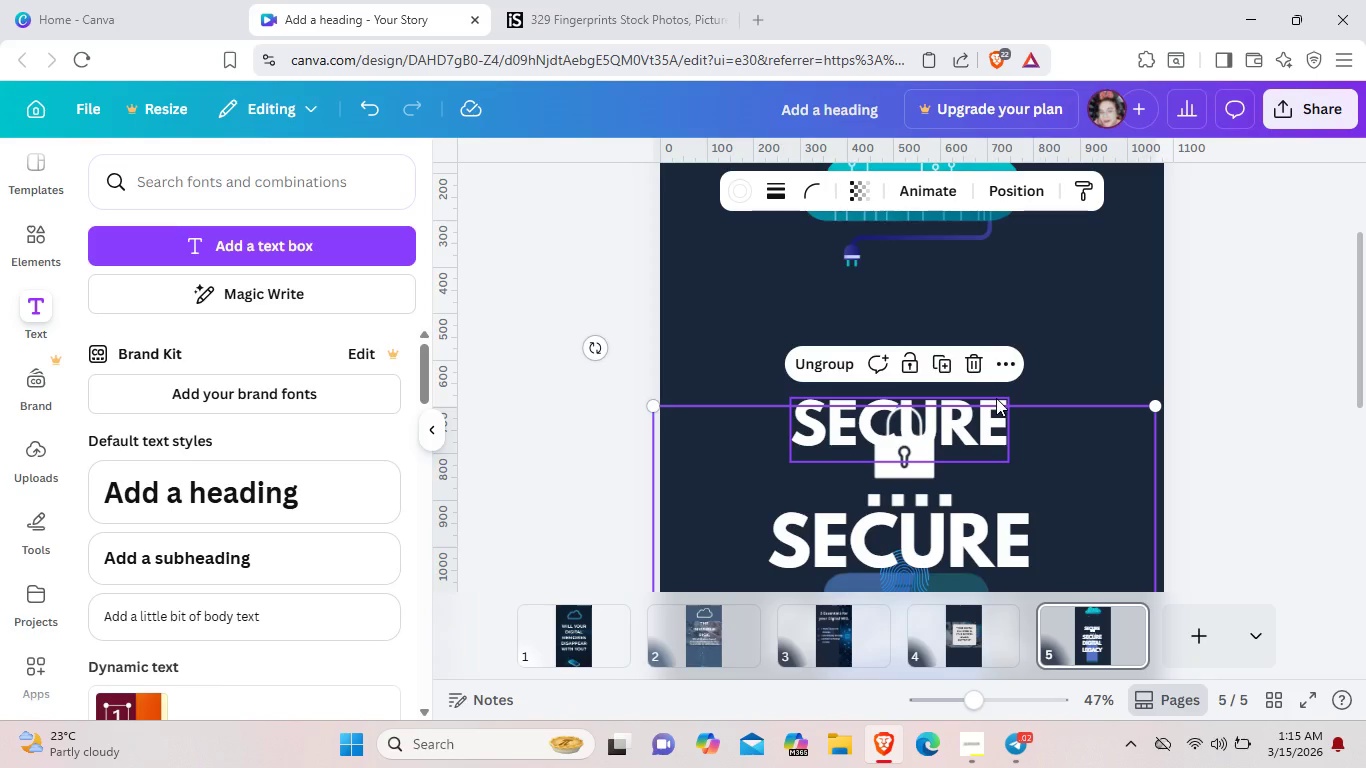 
left_click([996, 398])
 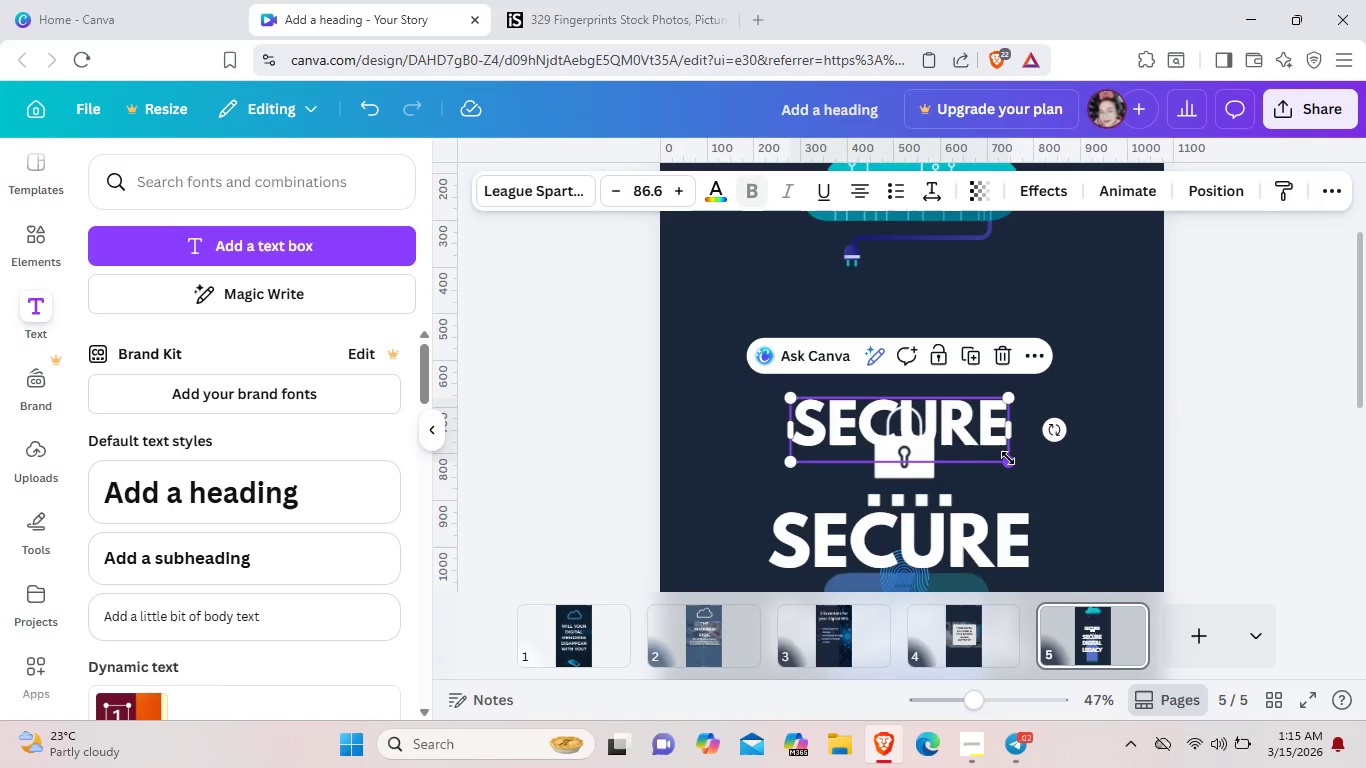 
left_click_drag(start_coordinate=[1008, 458], to_coordinate=[1058, 481])
 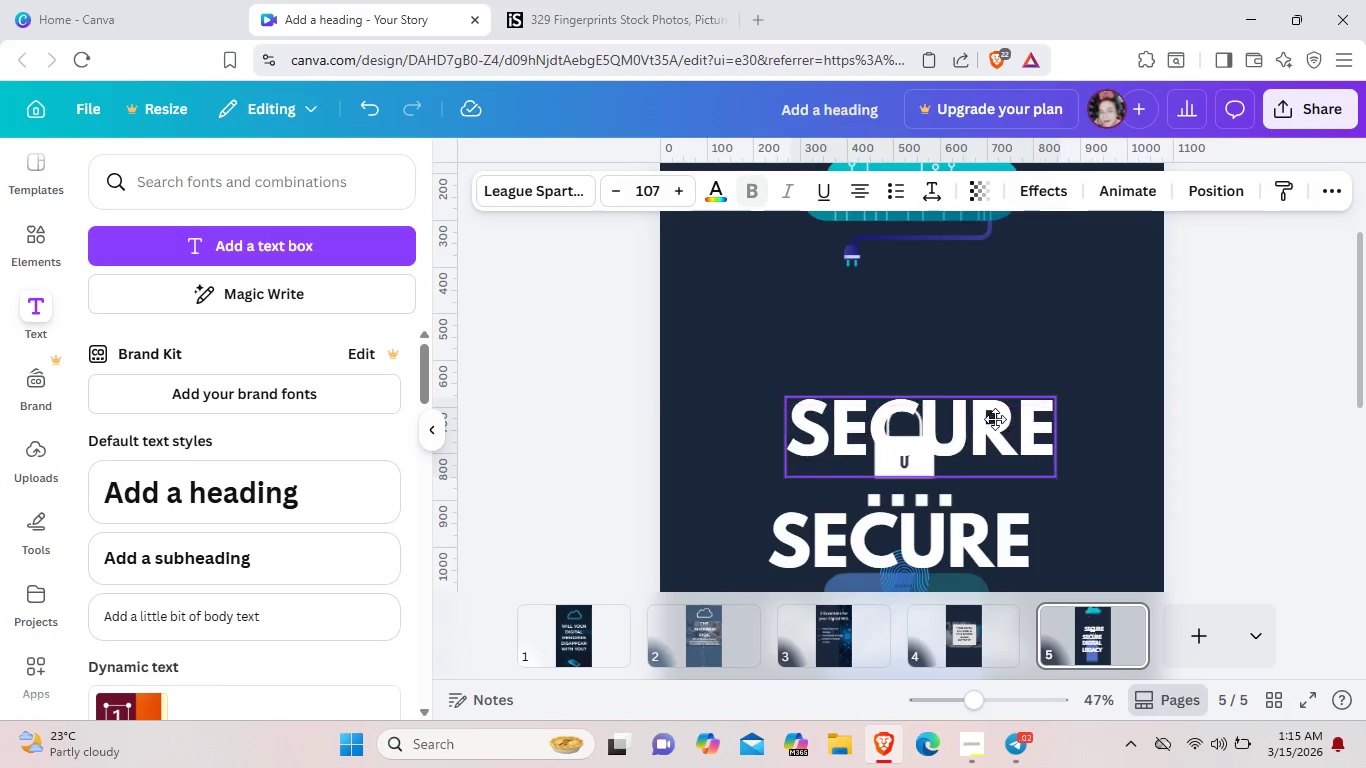 
left_click_drag(start_coordinate=[1008, 416], to_coordinate=[988, 424])
 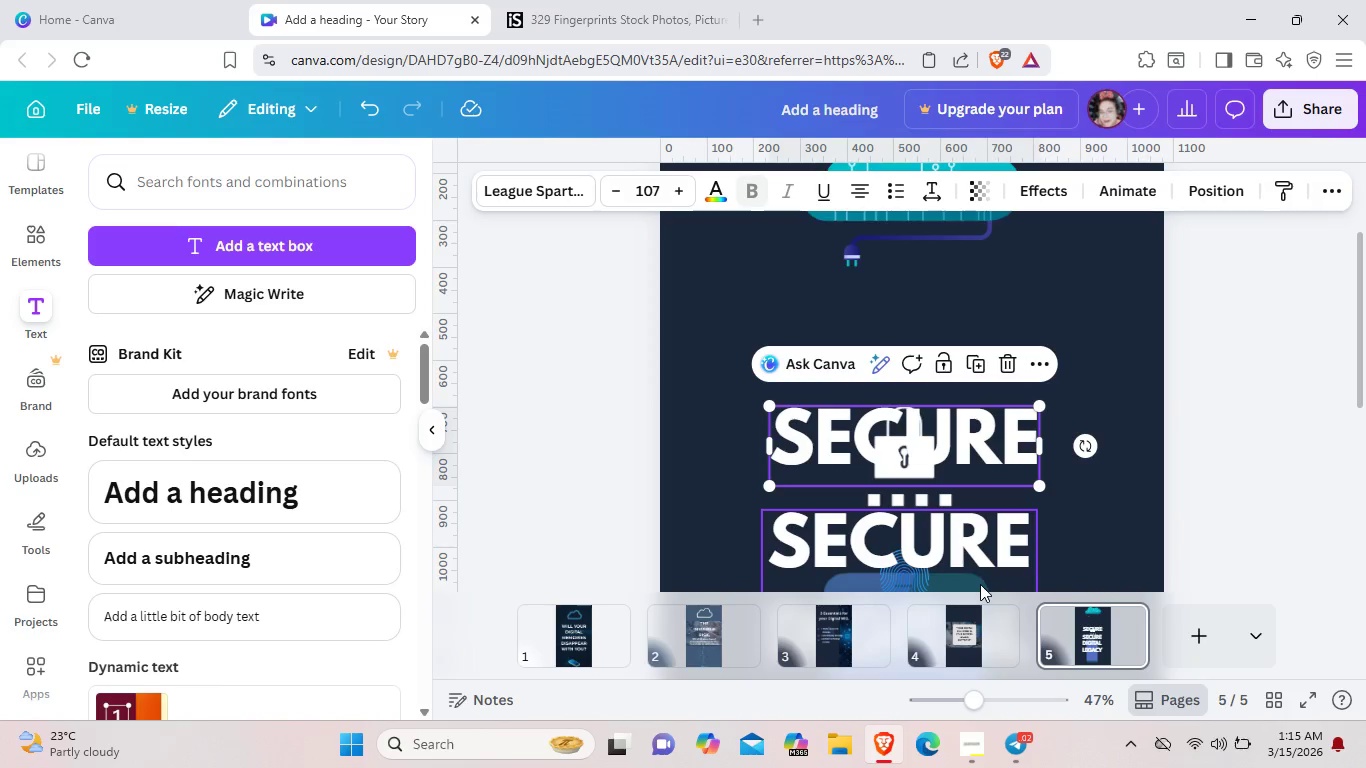 
left_click_drag(start_coordinate=[977, 582], to_coordinate=[977, 413])
 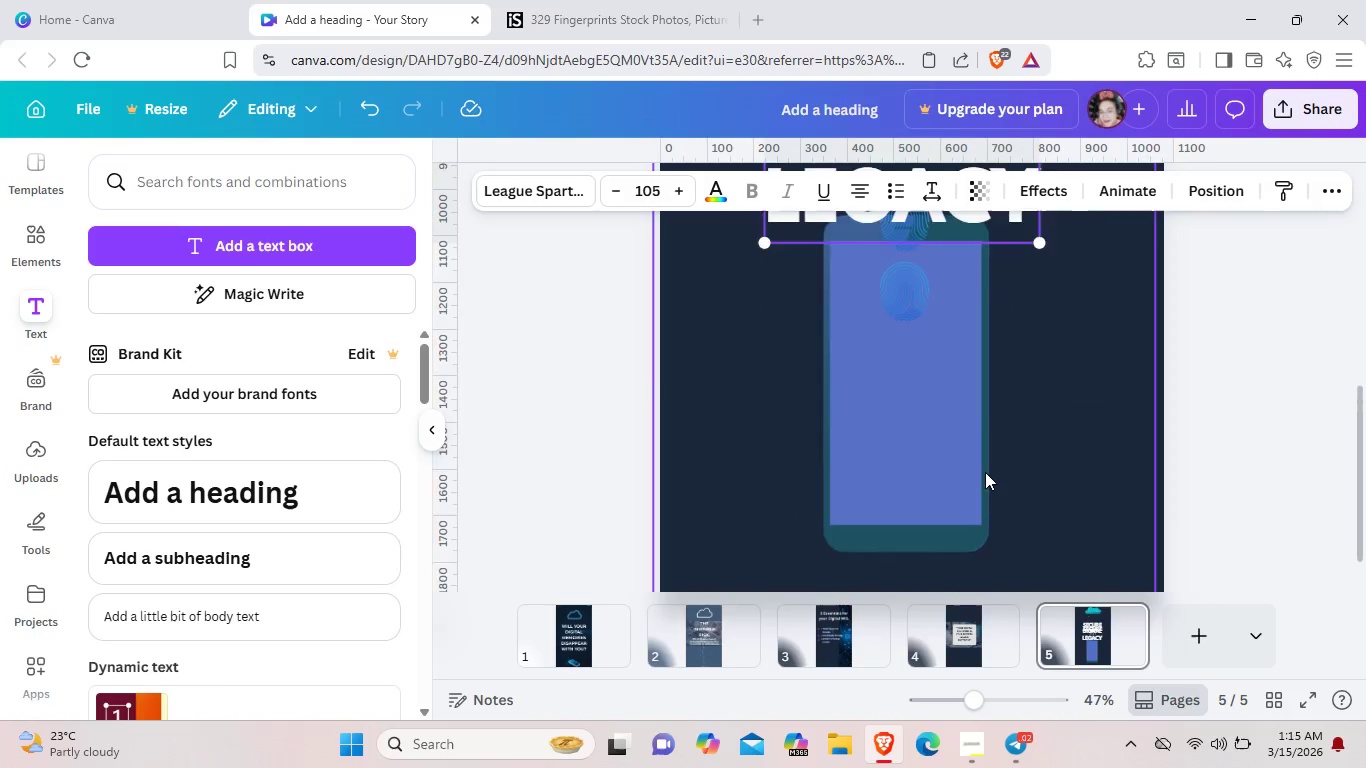 
scroll: coordinate [984, 472], scroll_direction: down, amount: 2.0
 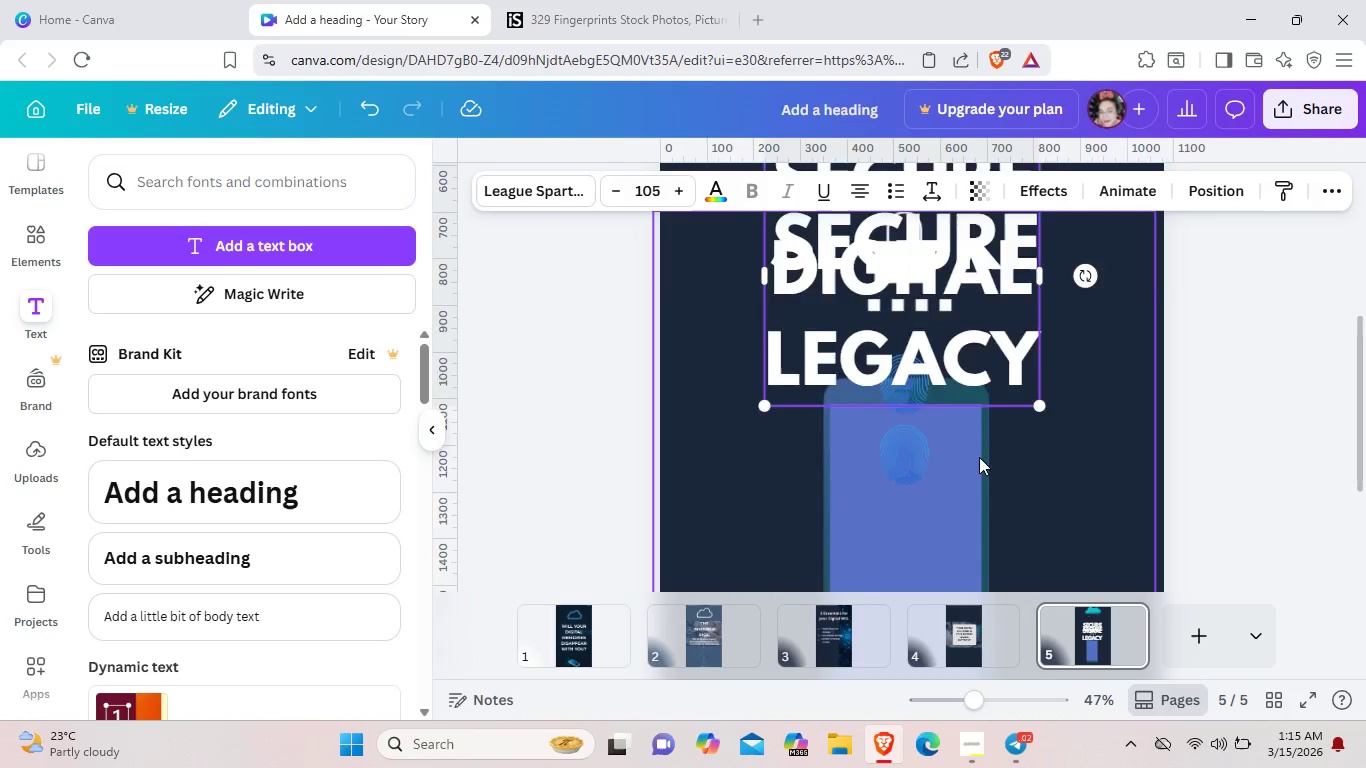 
scroll: coordinate [979, 456], scroll_direction: up, amount: 2.0
 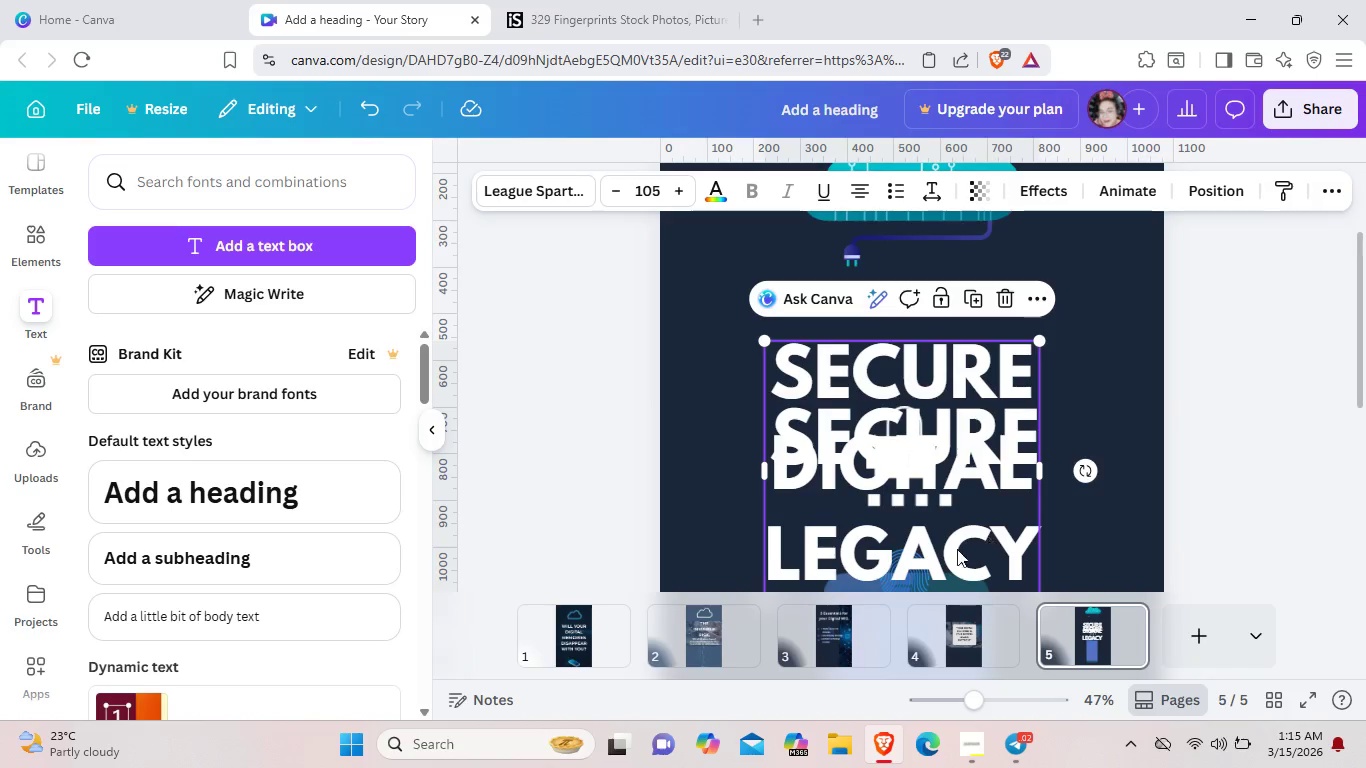 
left_click_drag(start_coordinate=[988, 535], to_coordinate=[1083, 377])
 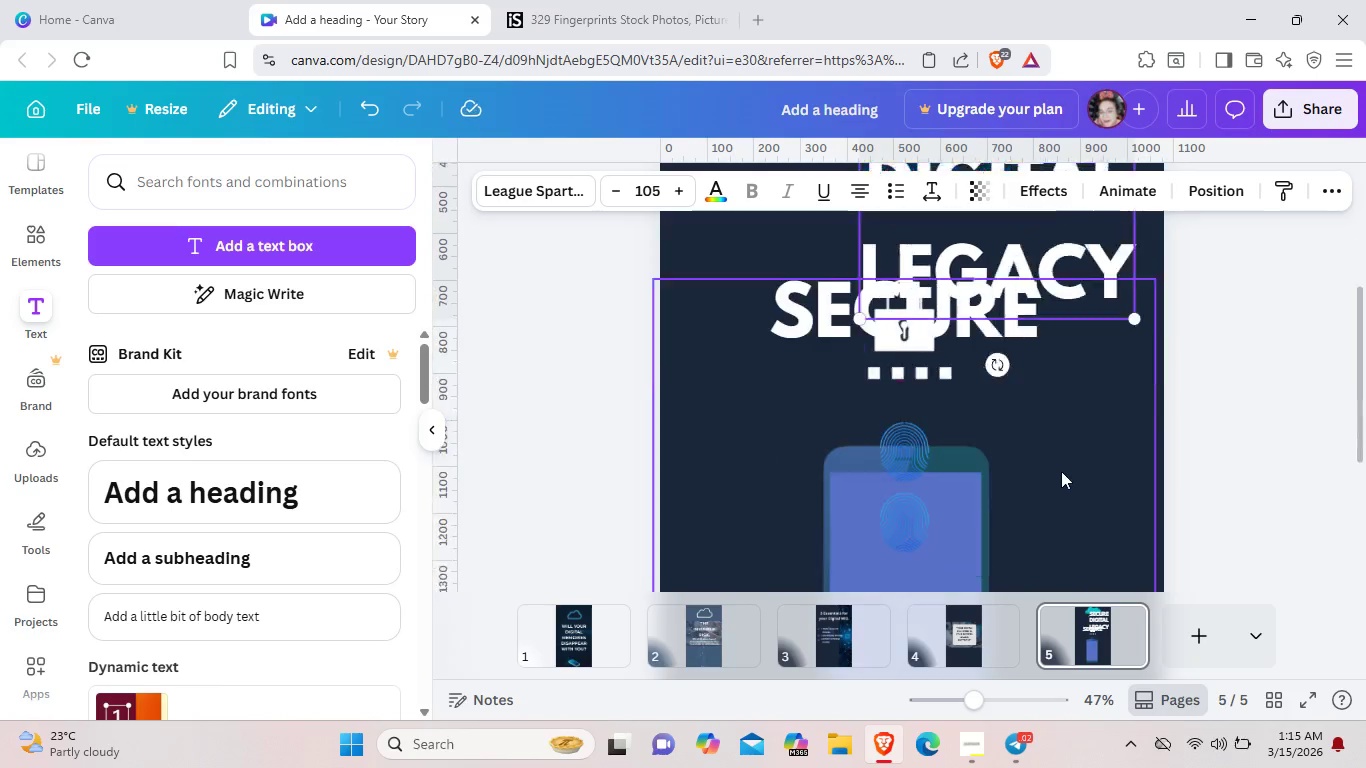 
scroll: coordinate [1061, 471], scroll_direction: down, amount: 2.0
 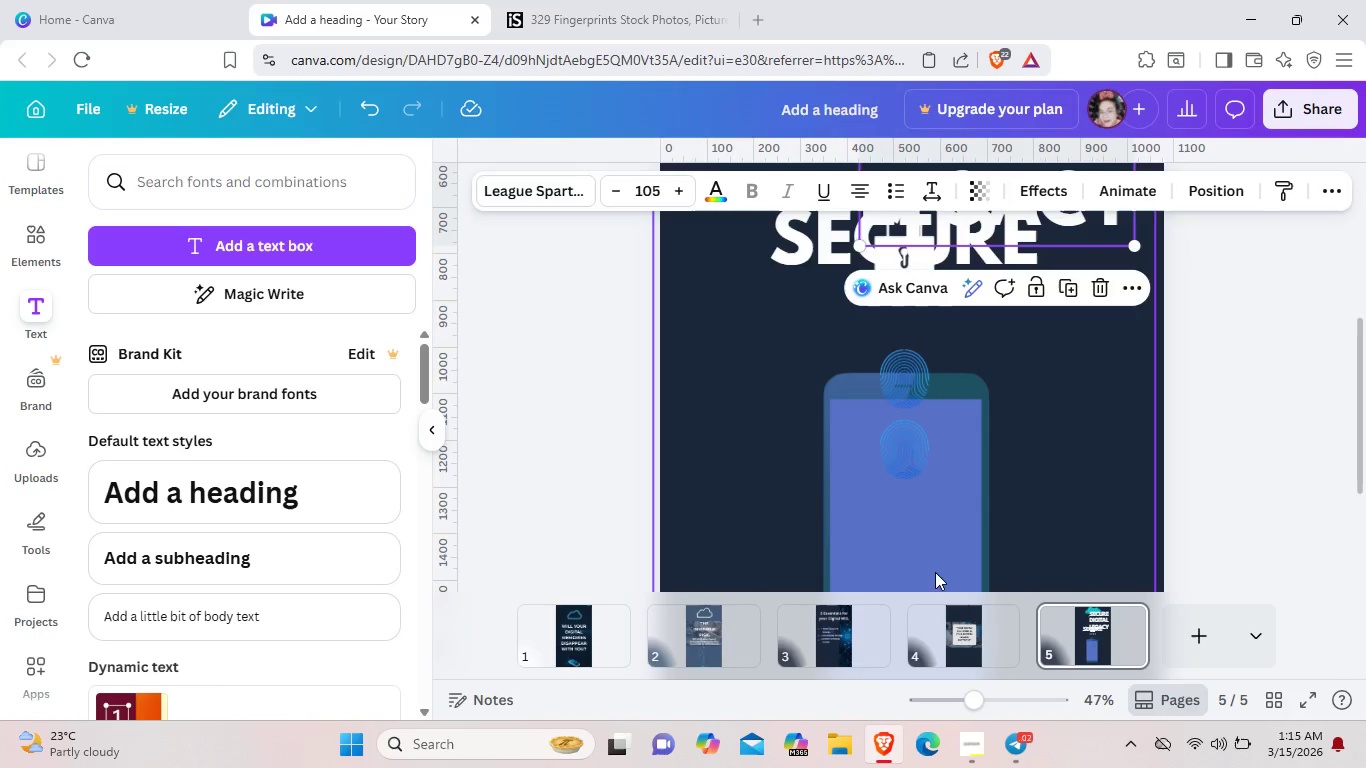 
left_click_drag(start_coordinate=[935, 572], to_coordinate=[940, 409])
 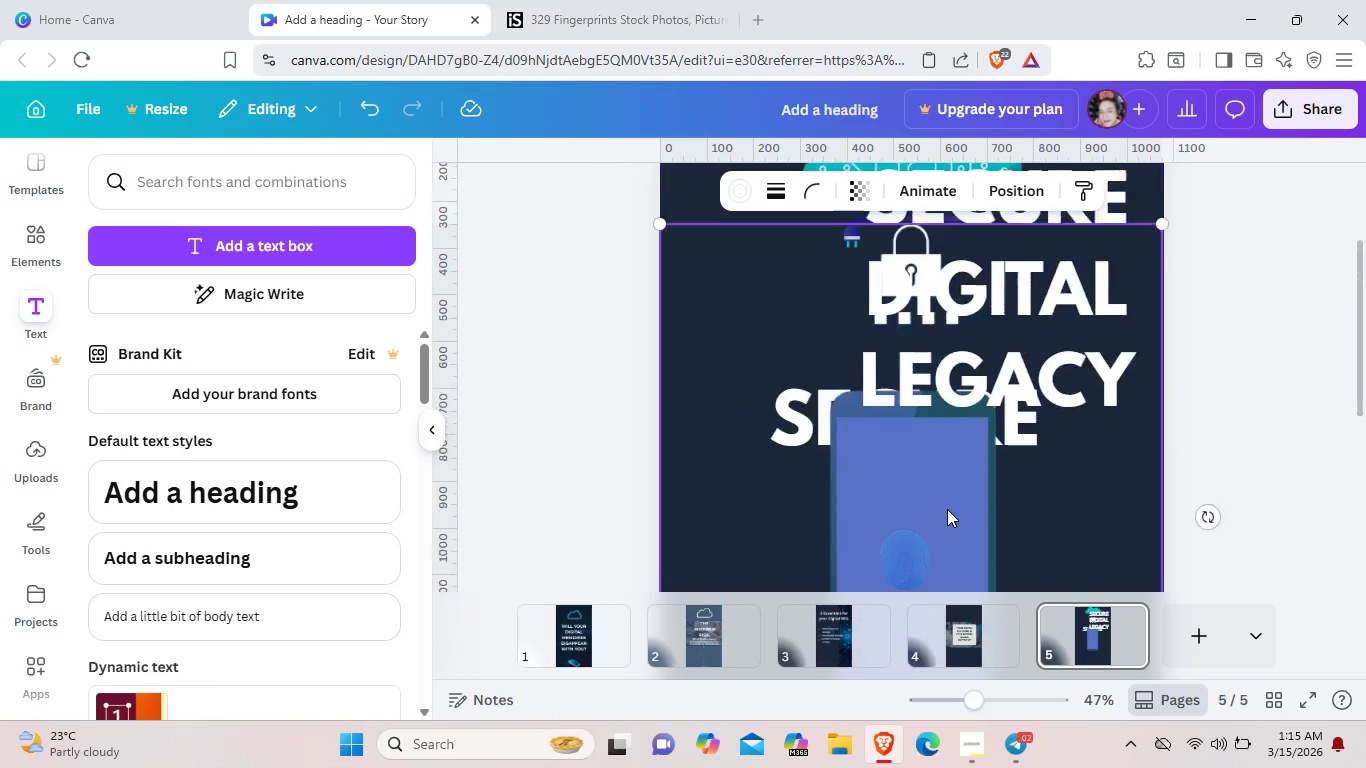 
scroll: coordinate [947, 504], scroll_direction: up, amount: 1.0
 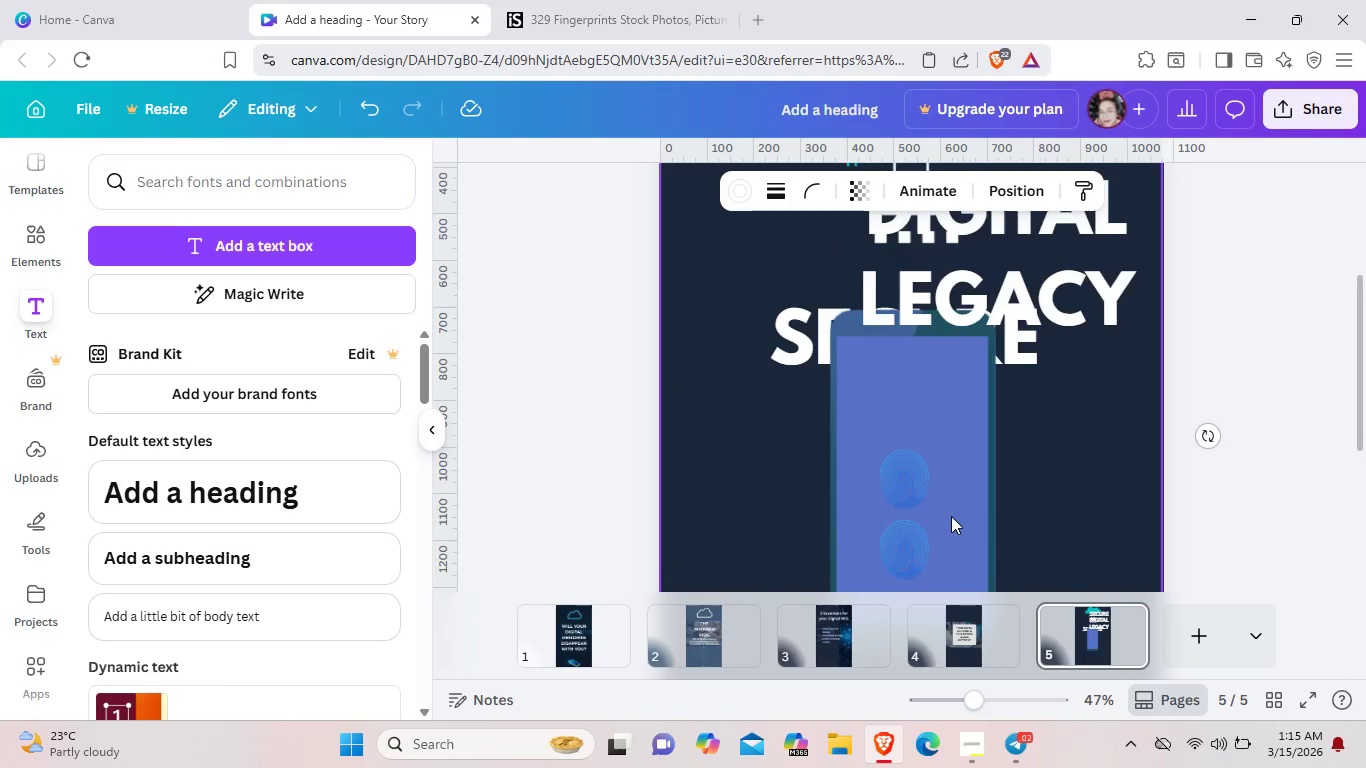 
scroll: coordinate [951, 516], scroll_direction: down, amount: 1.0
 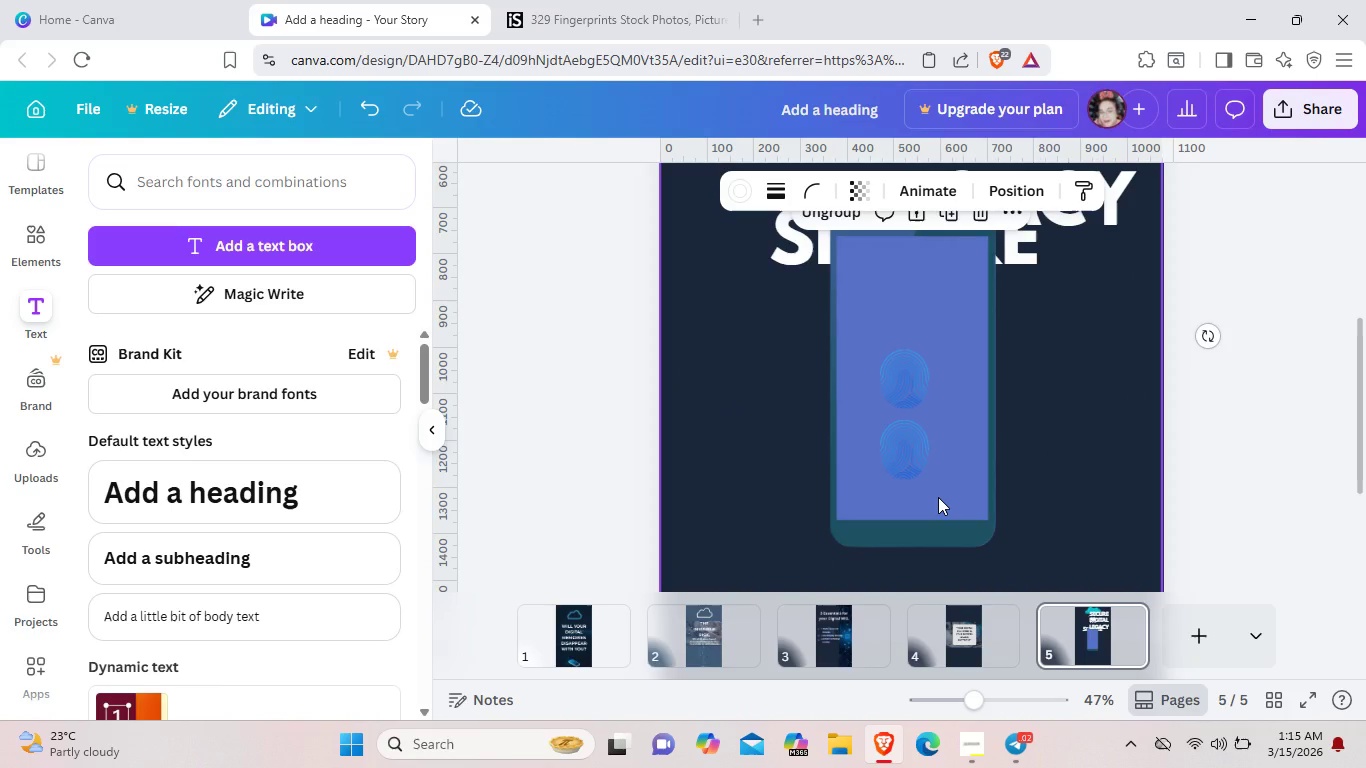 
left_click_drag(start_coordinate=[938, 497], to_coordinate=[937, 489])
 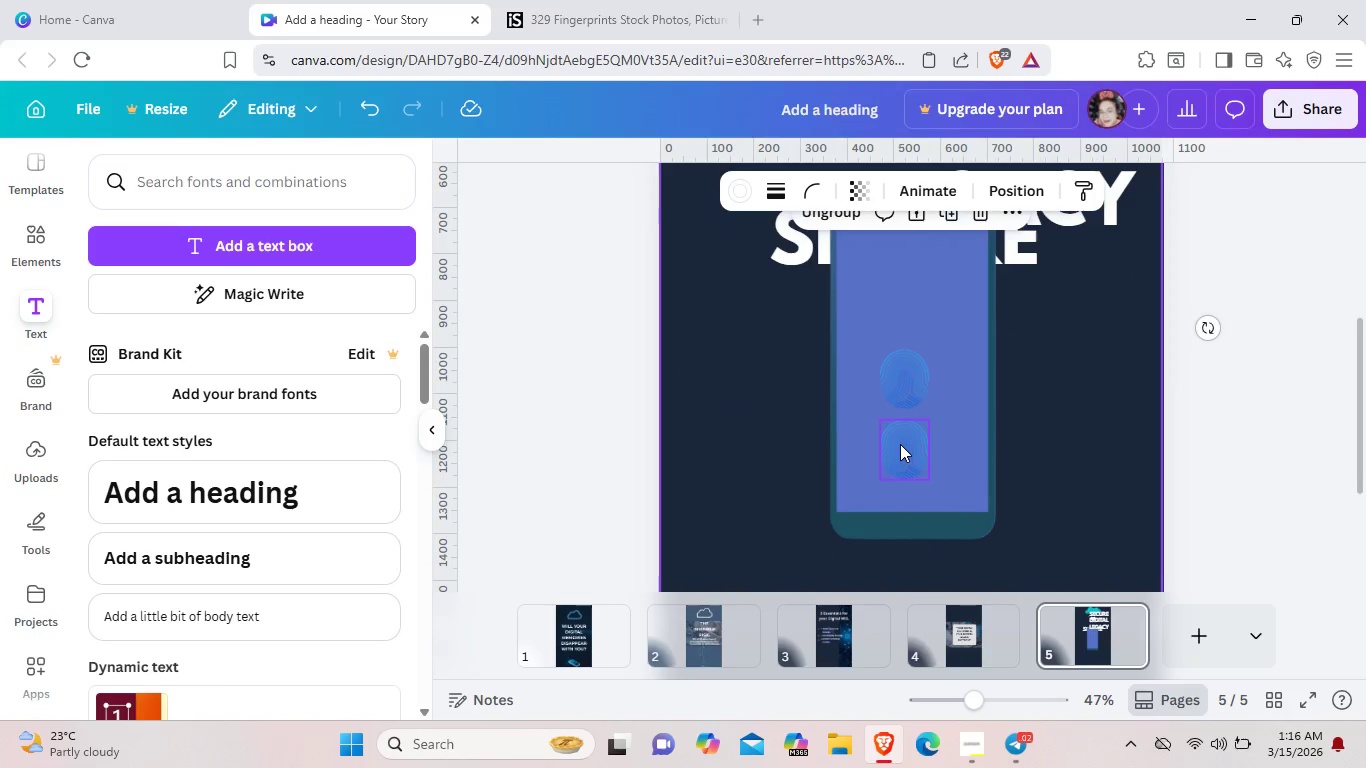 
left_click_drag(start_coordinate=[900, 444], to_coordinate=[908, 449])
 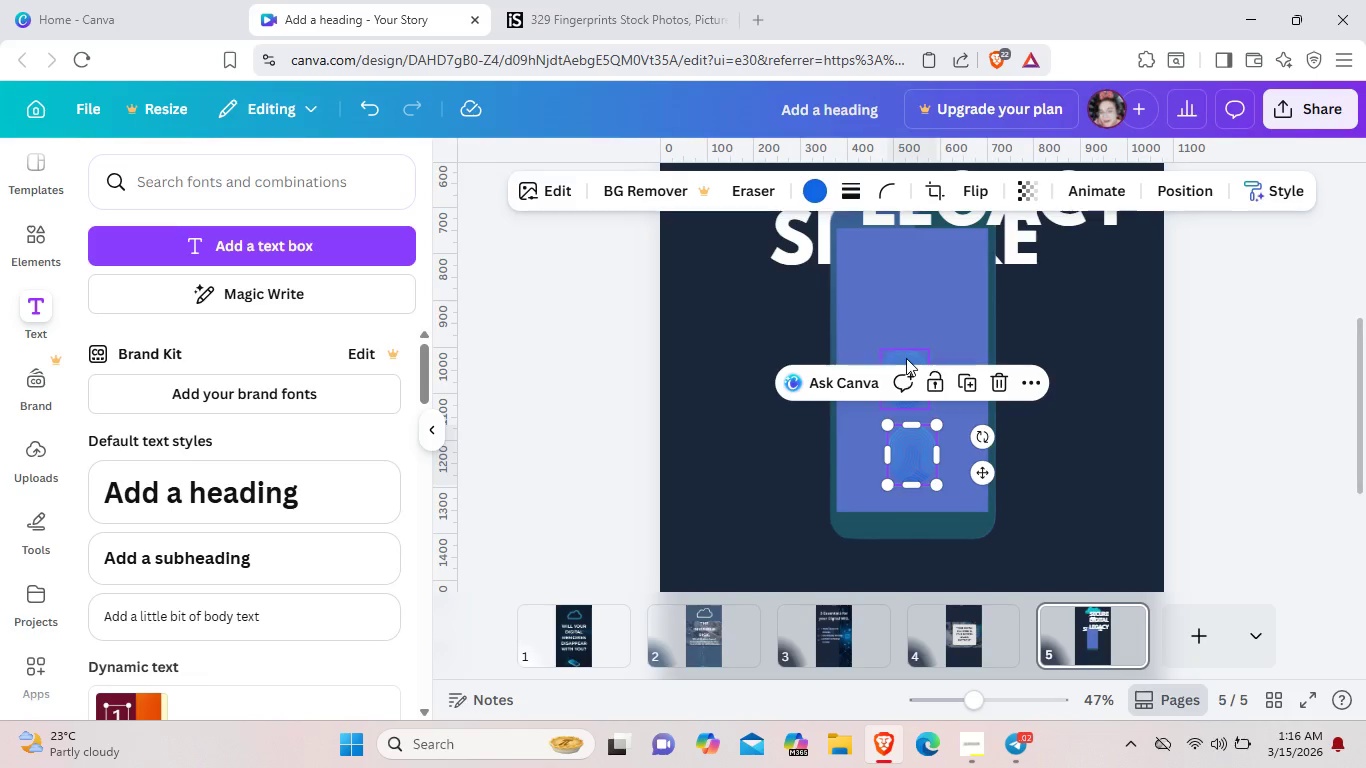 
left_click([906, 358])
 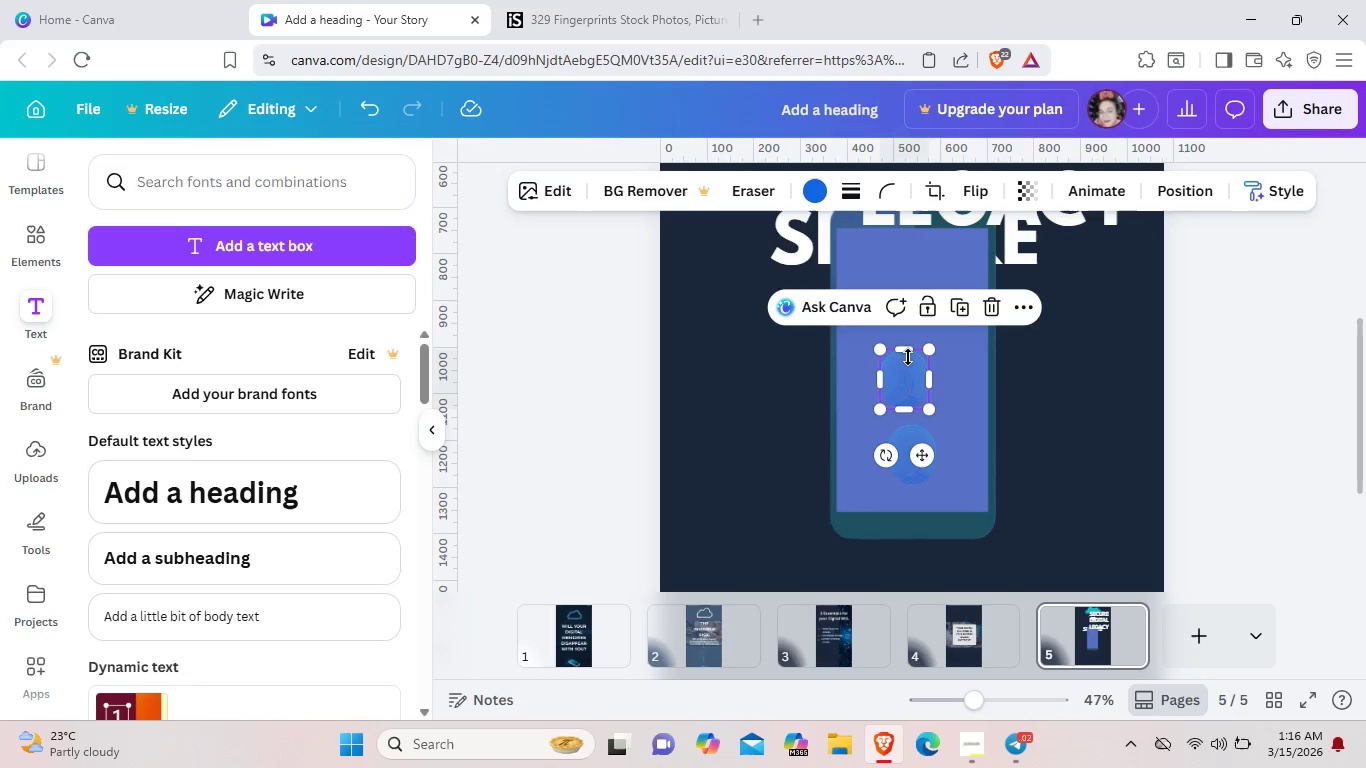 
left_click_drag(start_coordinate=[906, 358], to_coordinate=[913, 358])
 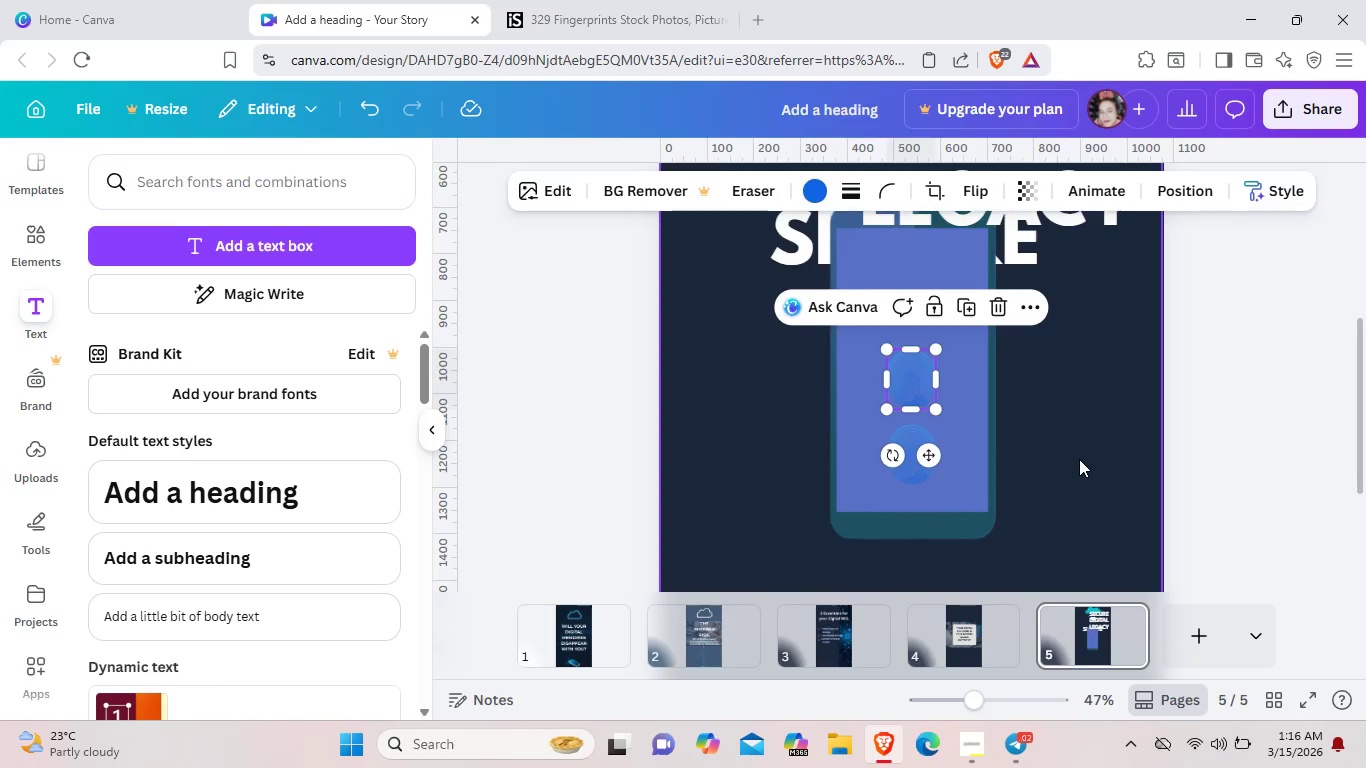 
left_click([1079, 459])
 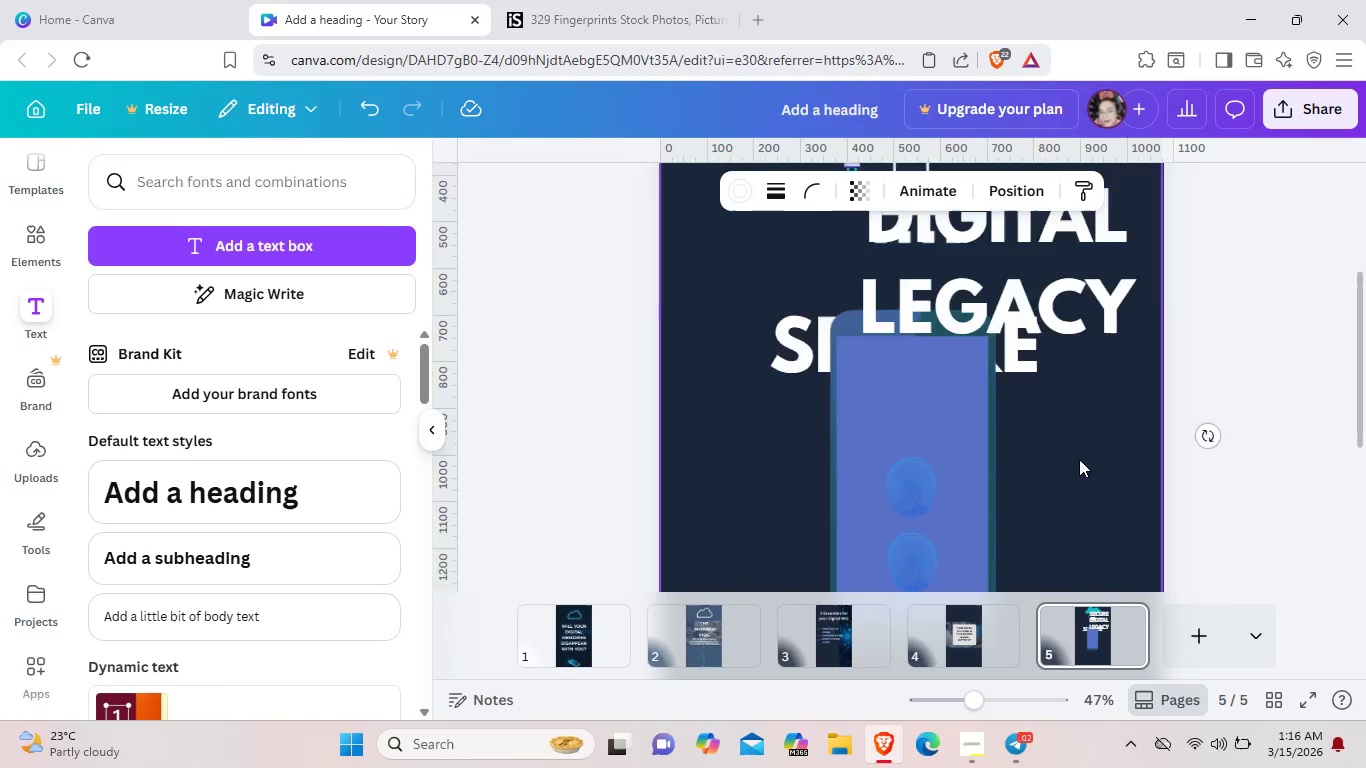 
scroll: coordinate [1079, 459], scroll_direction: up, amount: 2.0
 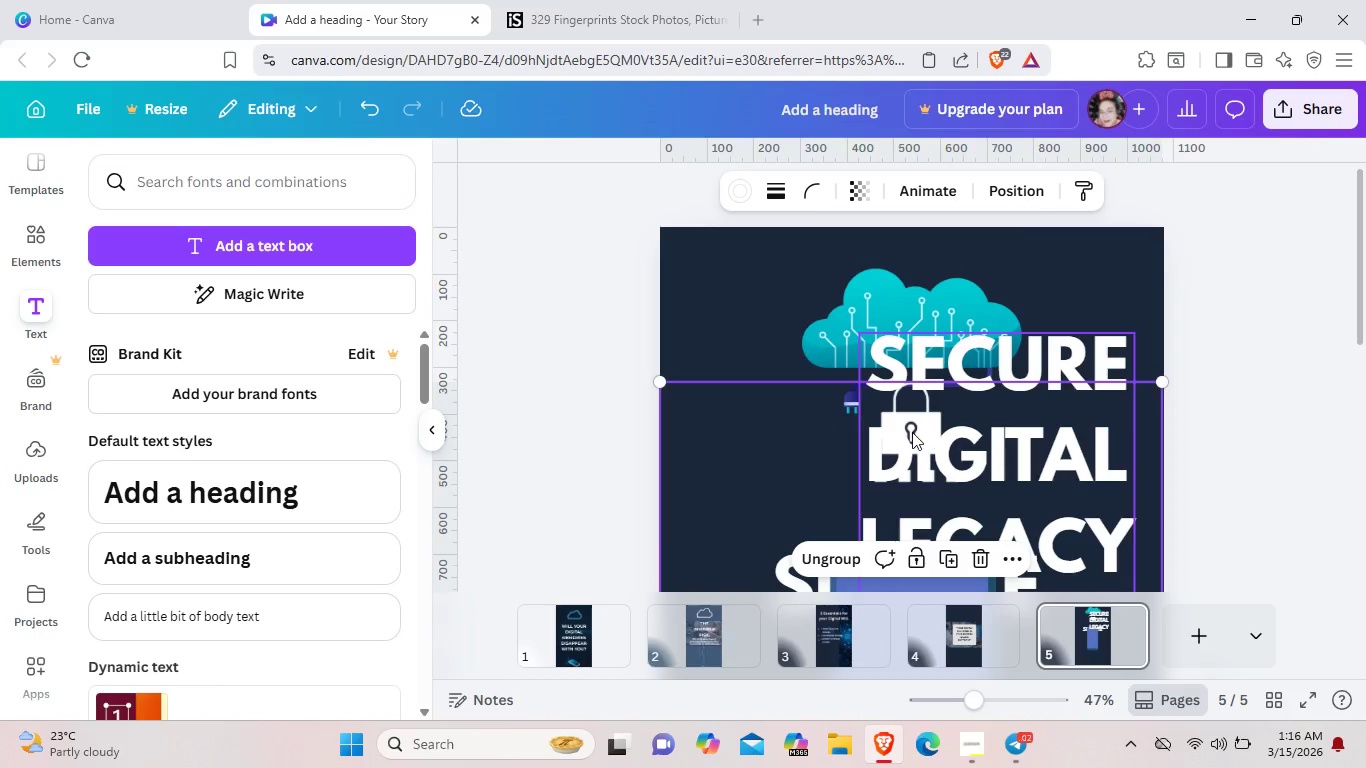 
left_click([912, 432])
 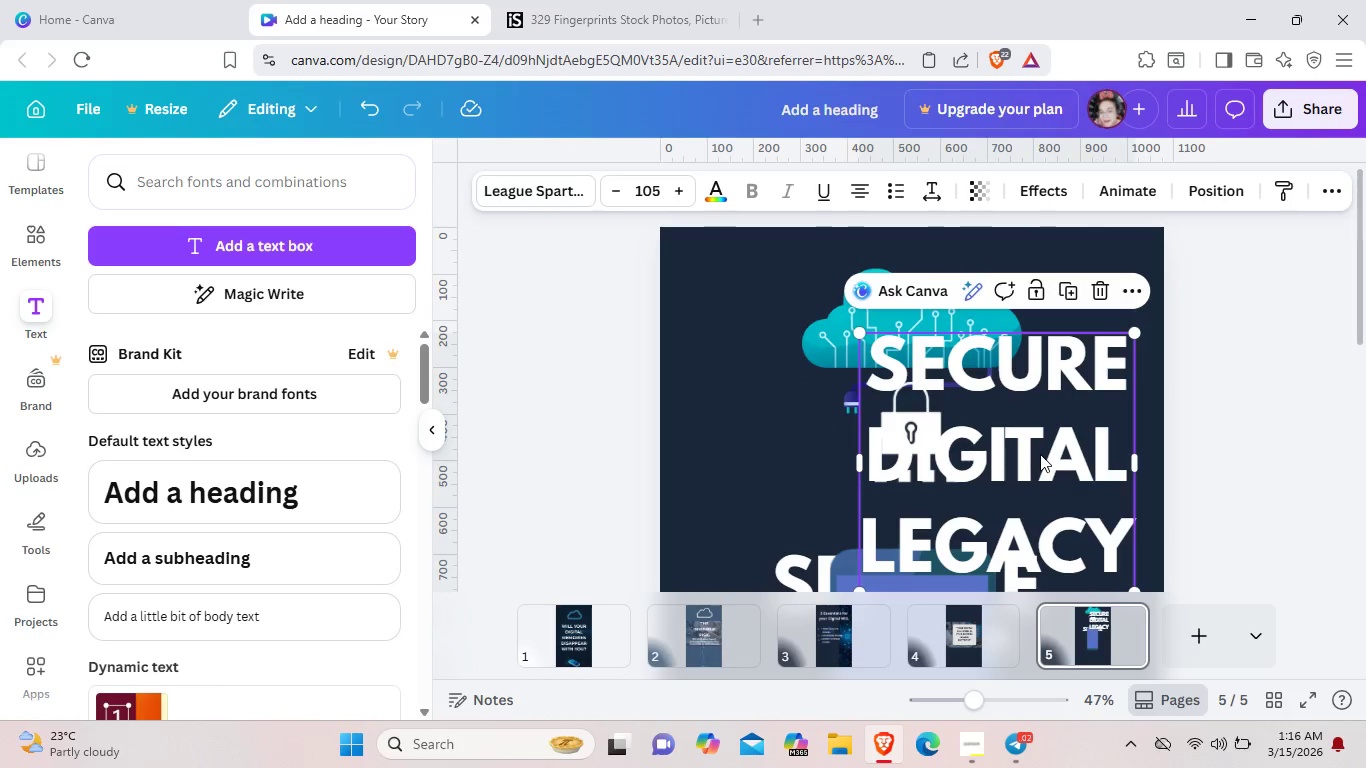 
left_click_drag(start_coordinate=[1040, 454], to_coordinate=[1039, 533])
 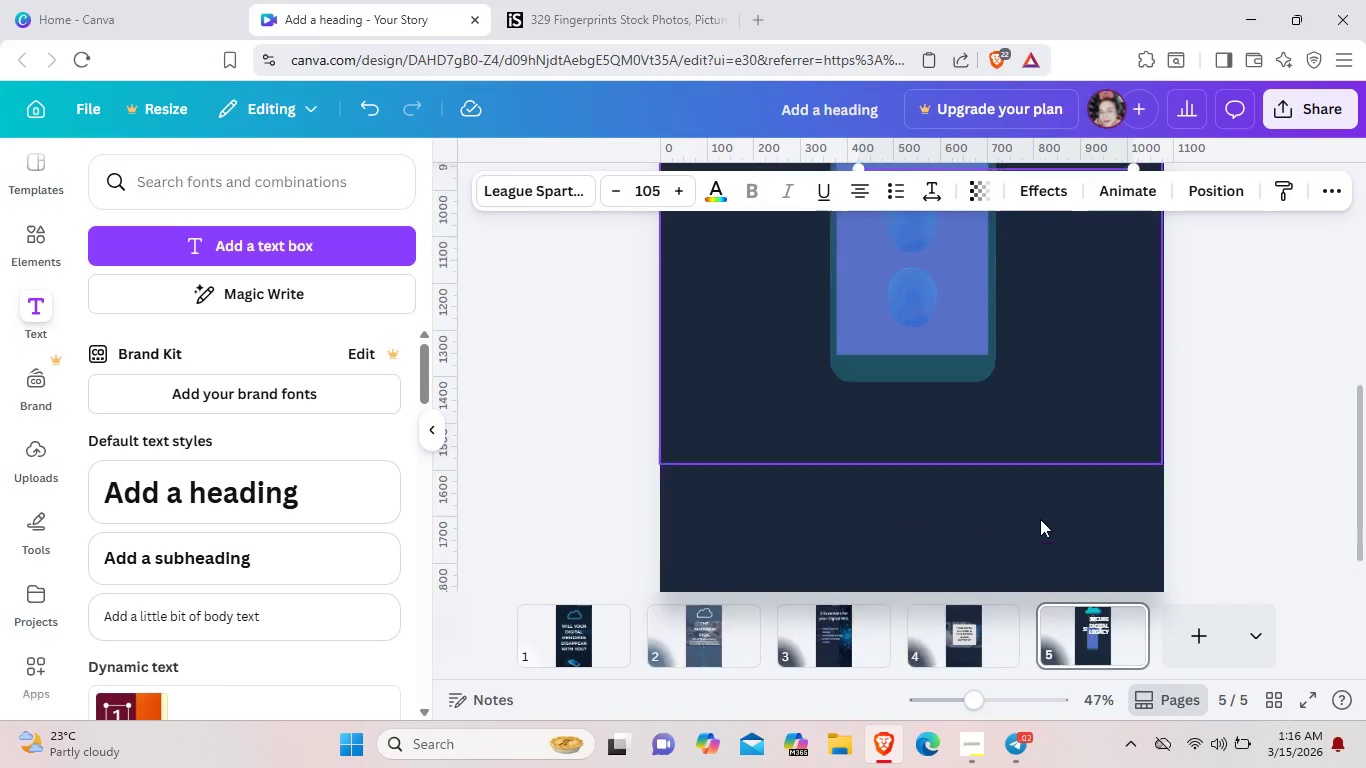 
scroll: coordinate [1039, 533], scroll_direction: down, amount: 3.0
 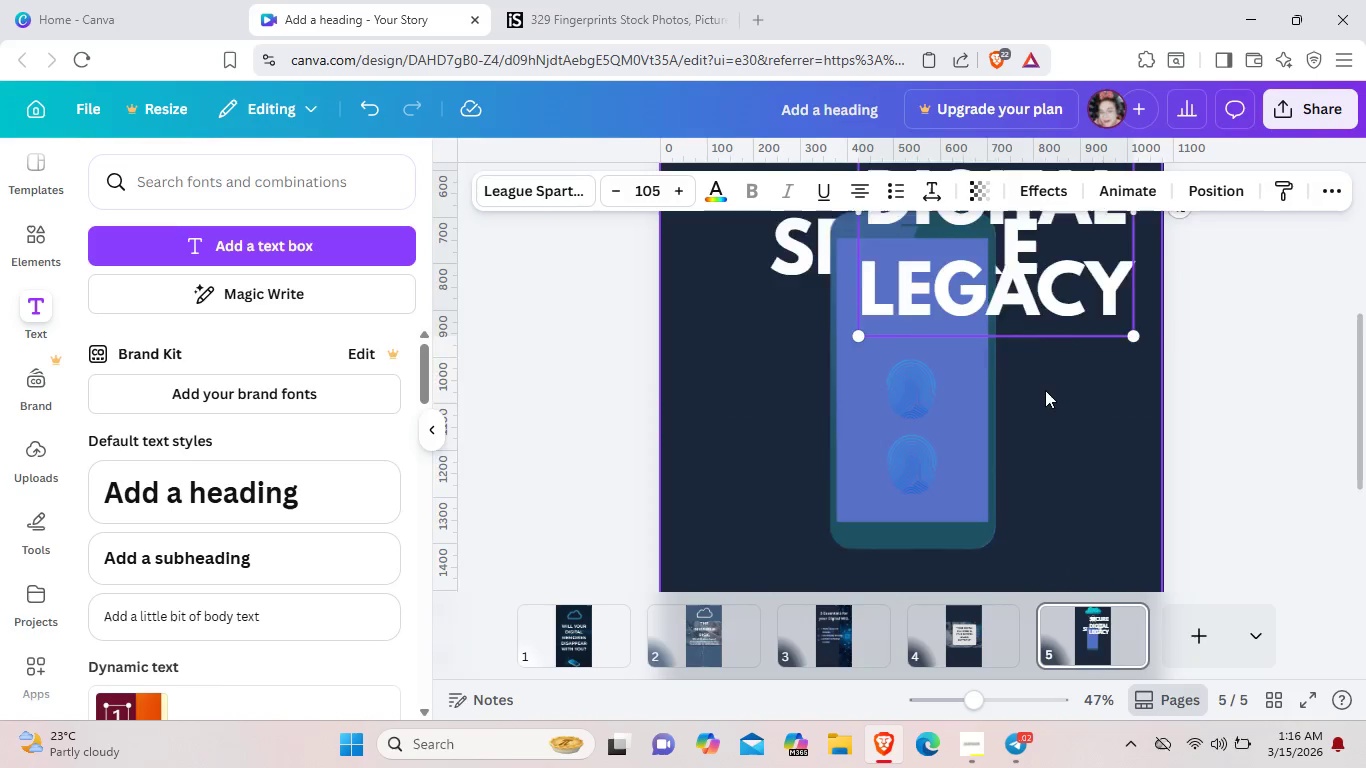 
left_click_drag(start_coordinate=[1043, 384], to_coordinate=[1009, 528])
 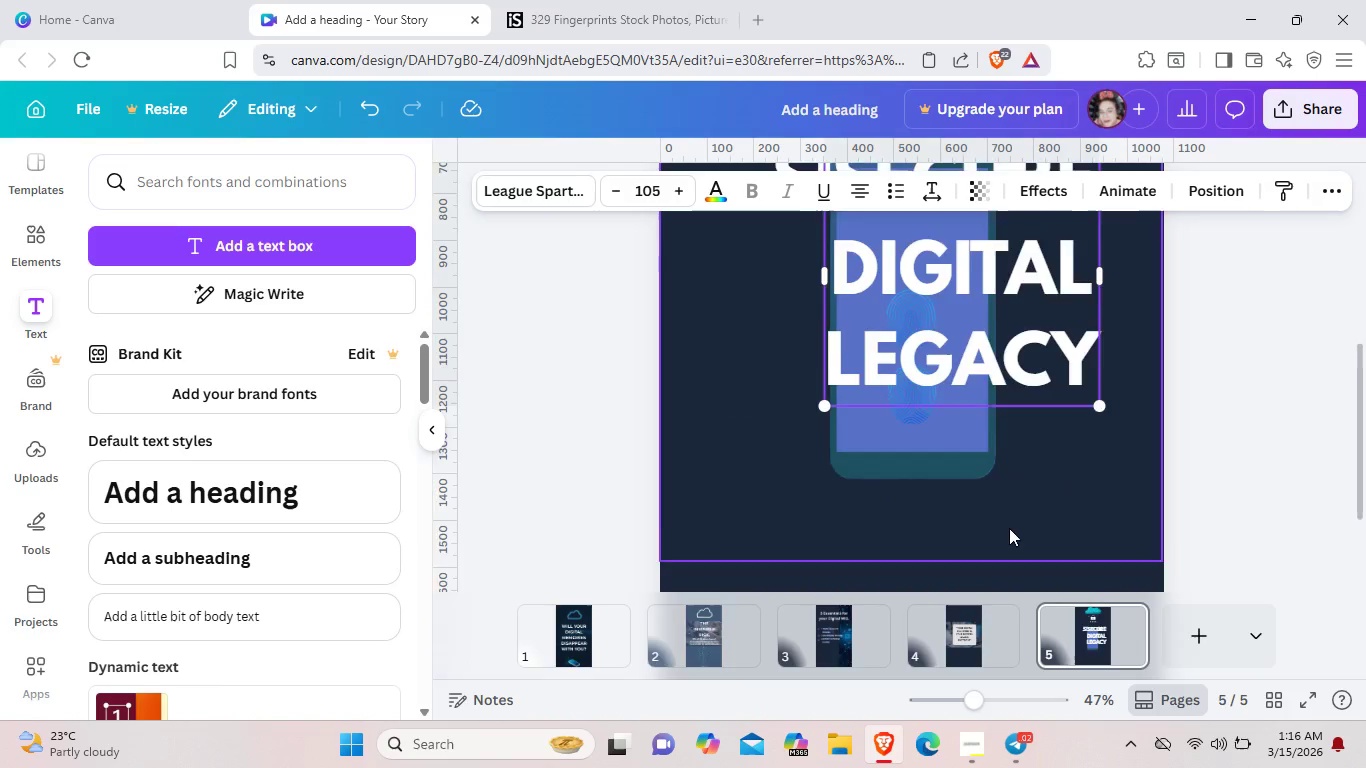 
scroll: coordinate [1045, 390], scroll_direction: up, amount: 2.0
 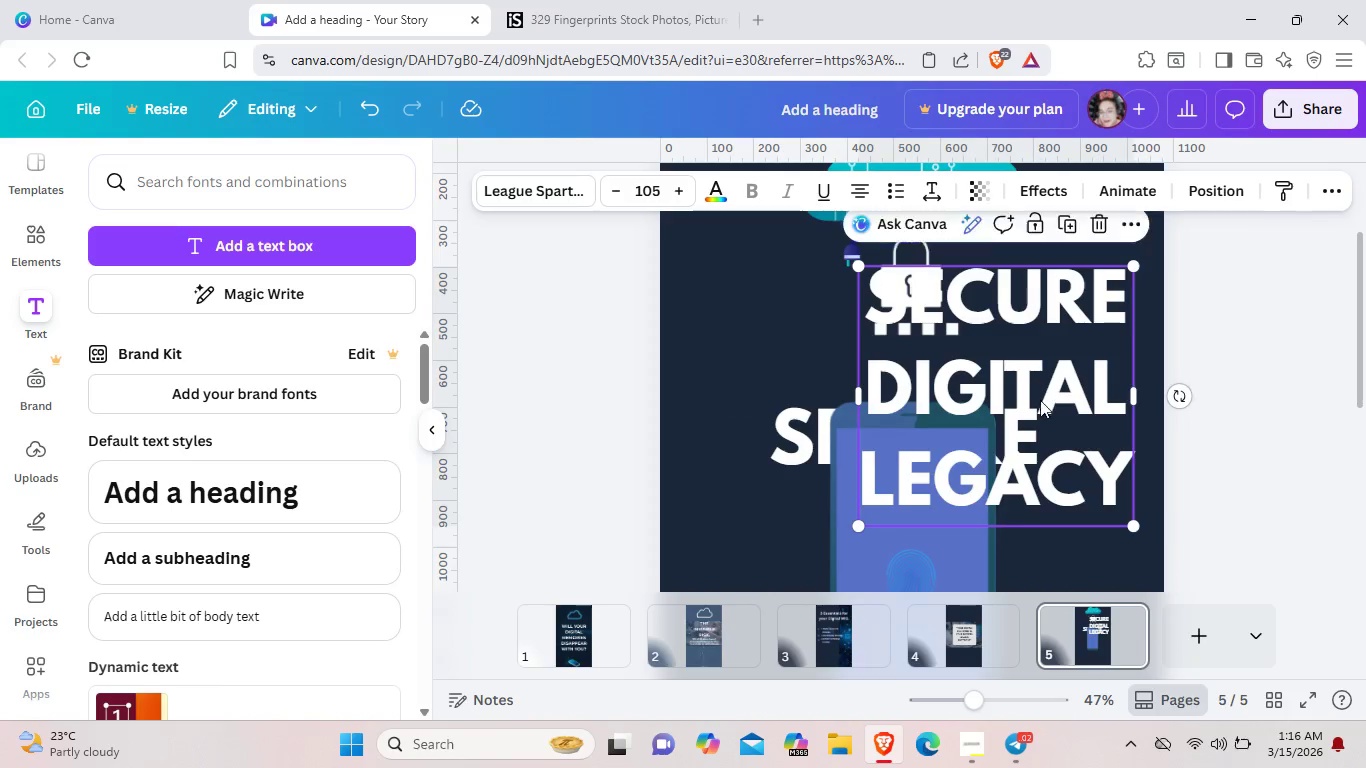 
scroll: coordinate [1009, 528], scroll_direction: down, amount: 2.0
 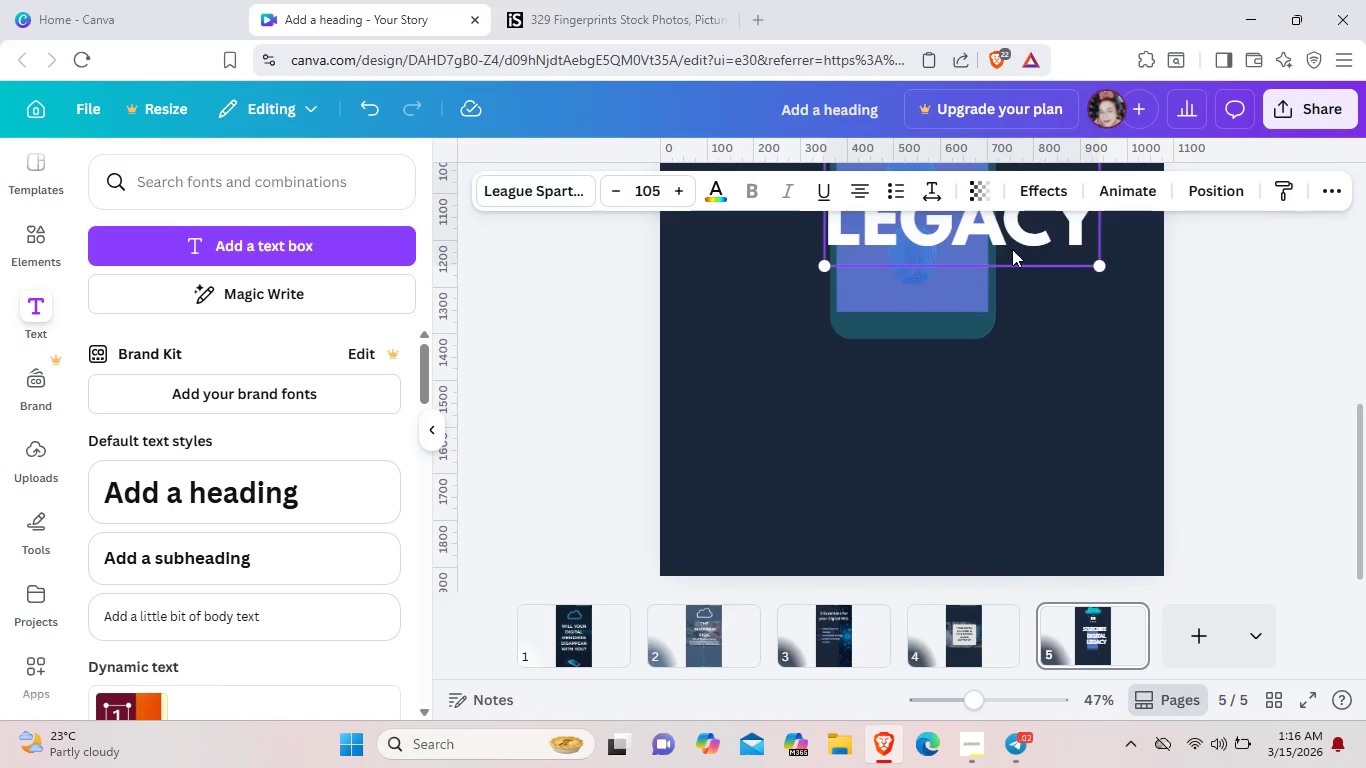 
left_click_drag(start_coordinate=[1012, 244], to_coordinate=[962, 400])
 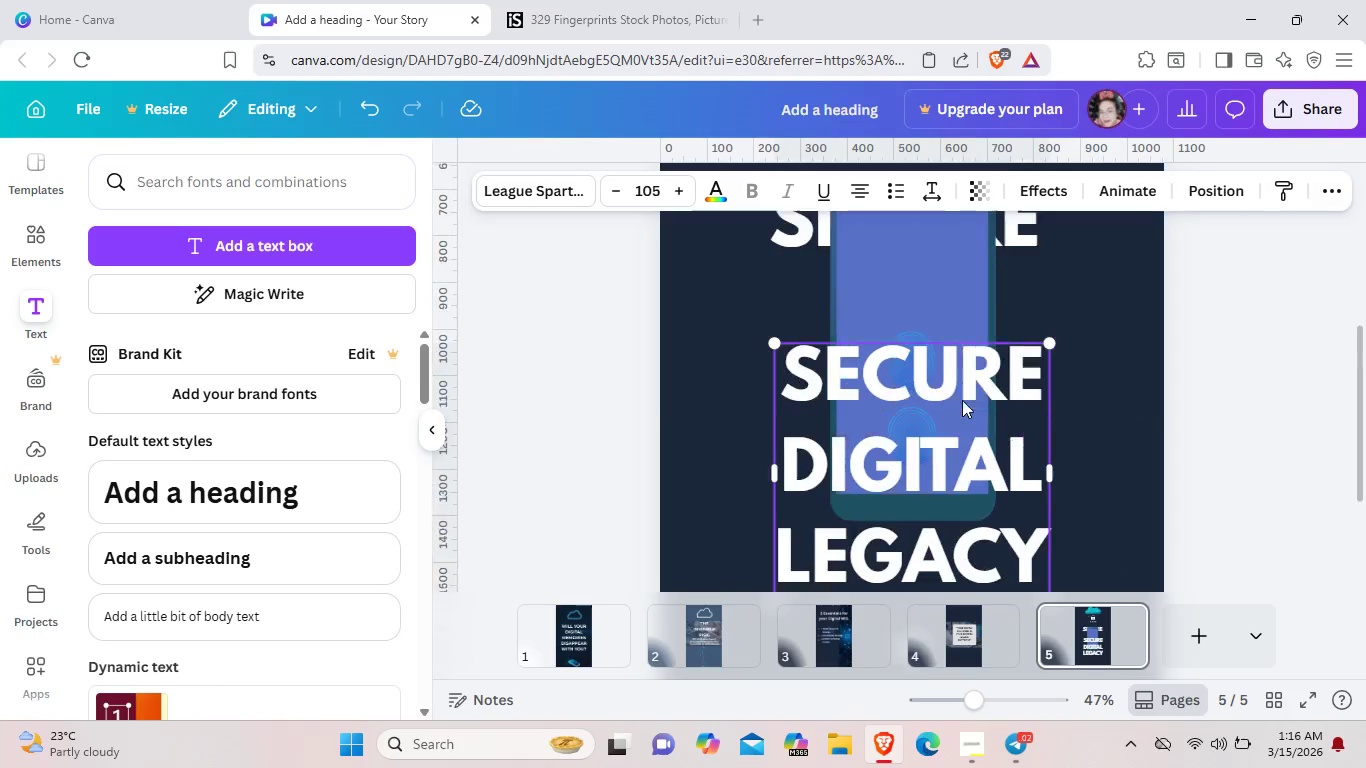 
scroll: coordinate [961, 403], scroll_direction: up, amount: 2.0
 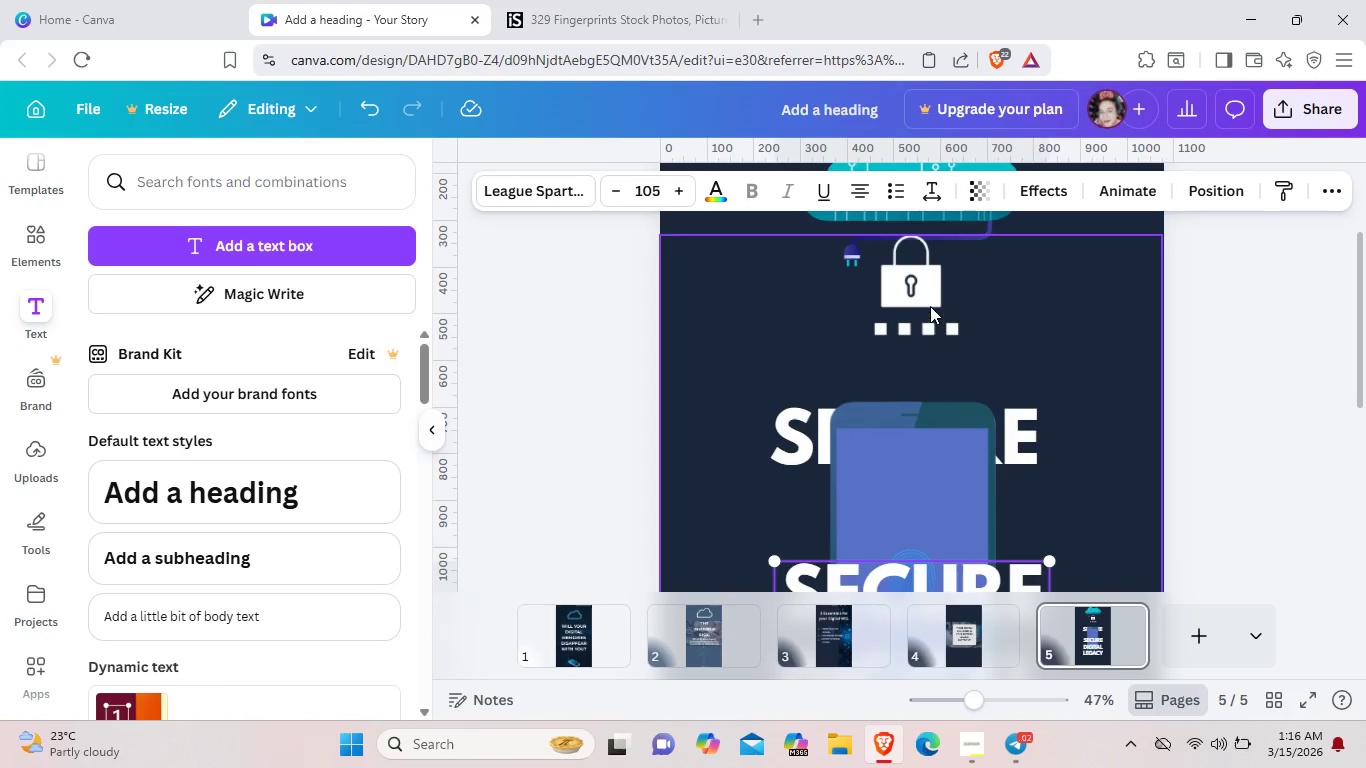 
left_click([930, 306])
 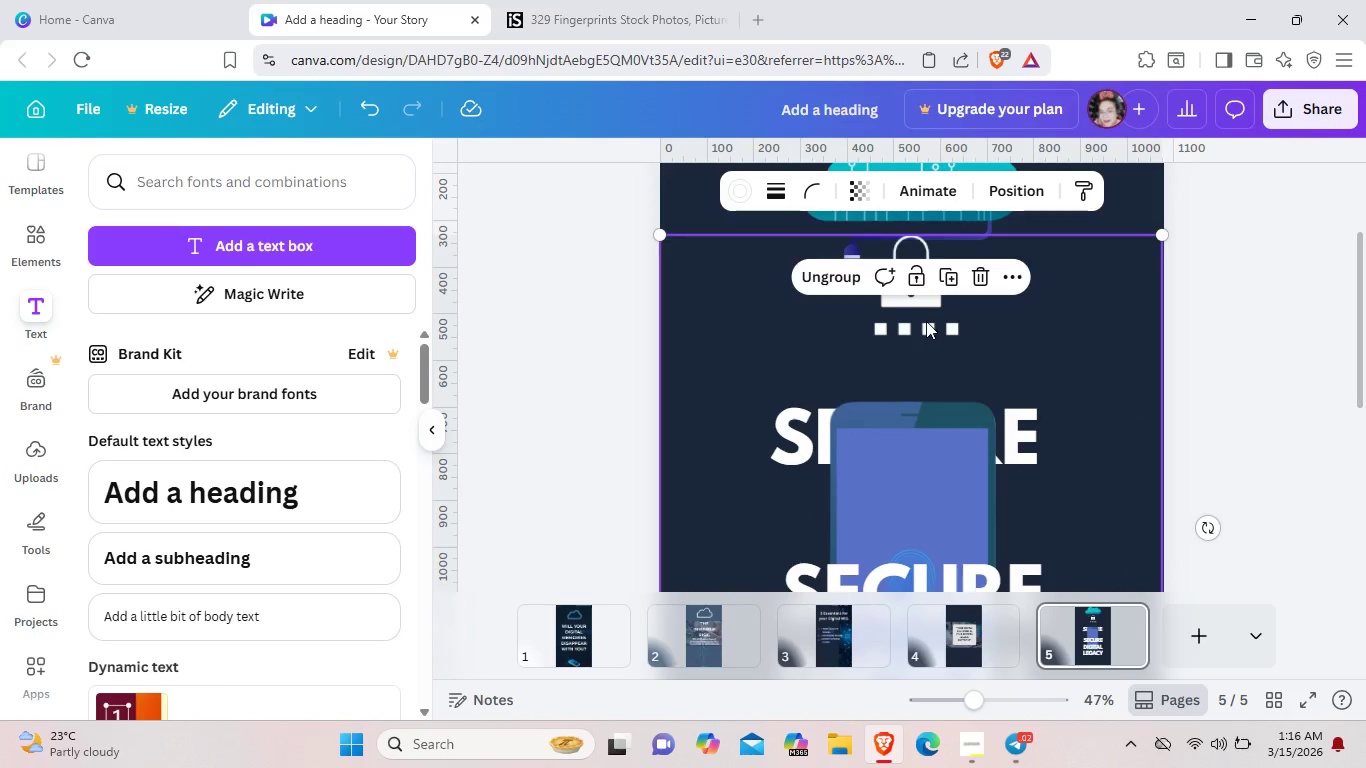 
left_click_drag(start_coordinate=[926, 310], to_coordinate=[933, 322])
 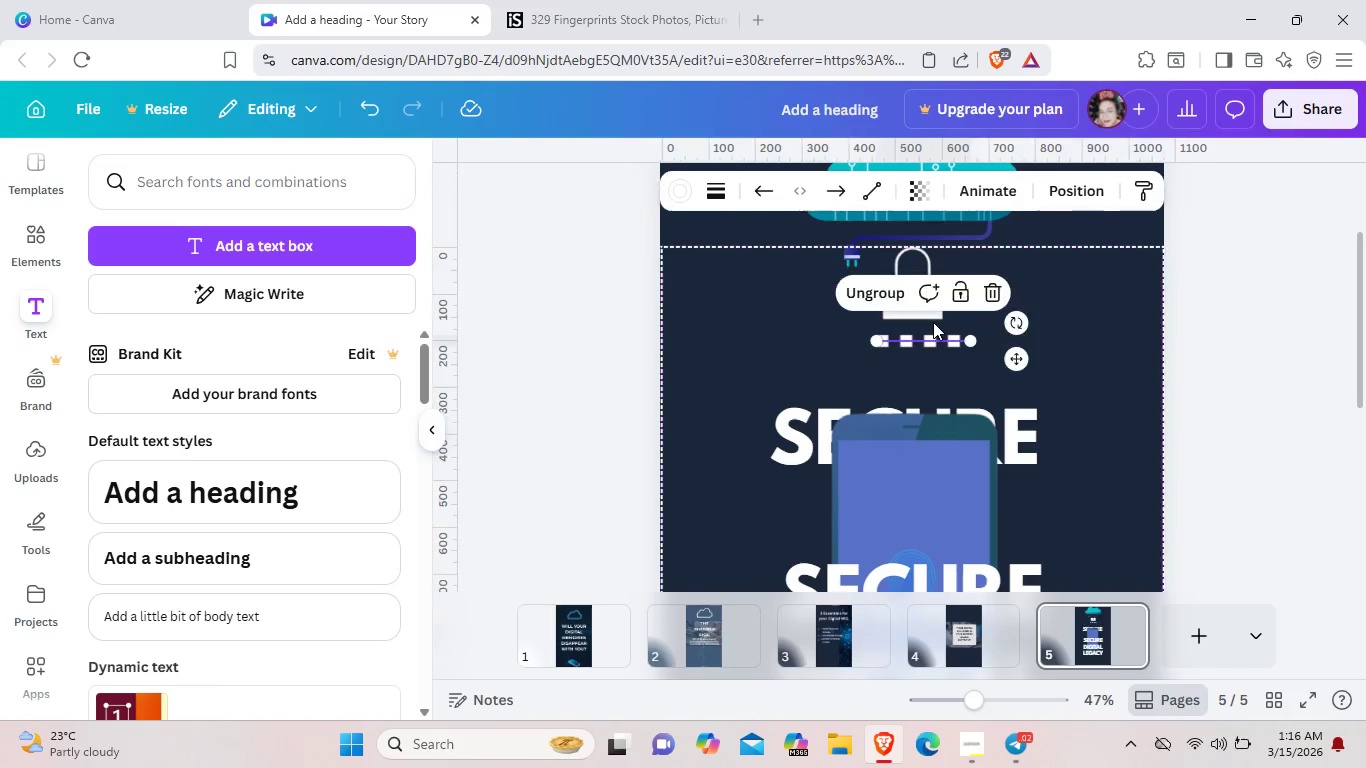 
double_click([933, 322])
 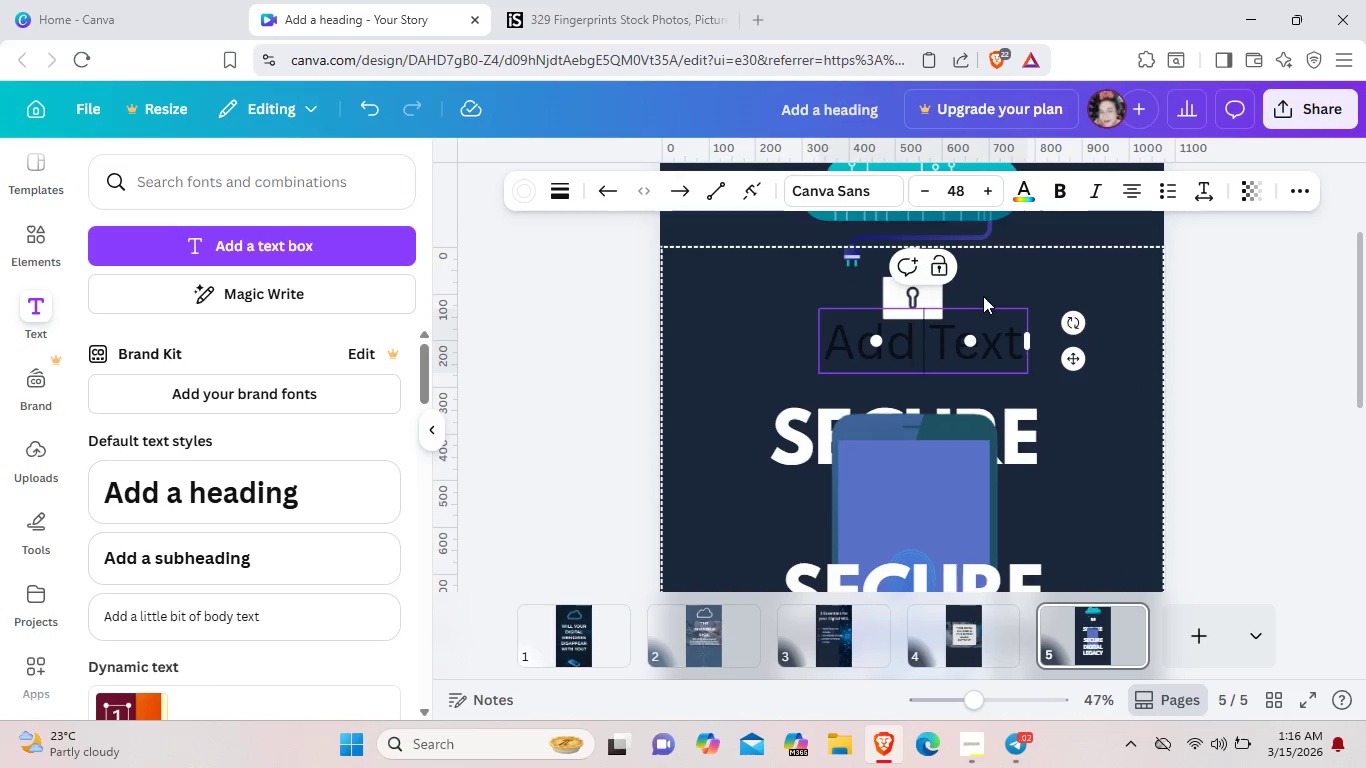 
left_click([1002, 288])
 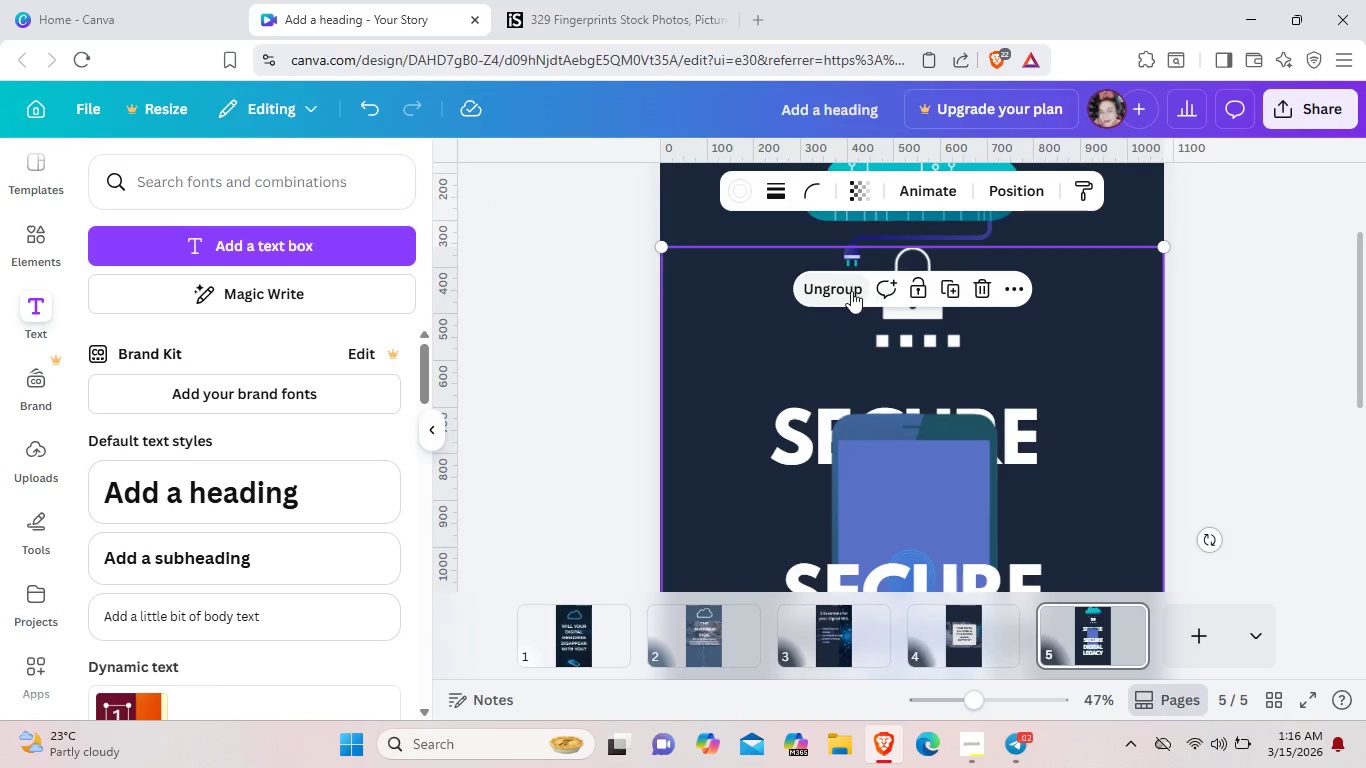 
left_click([851, 291])
 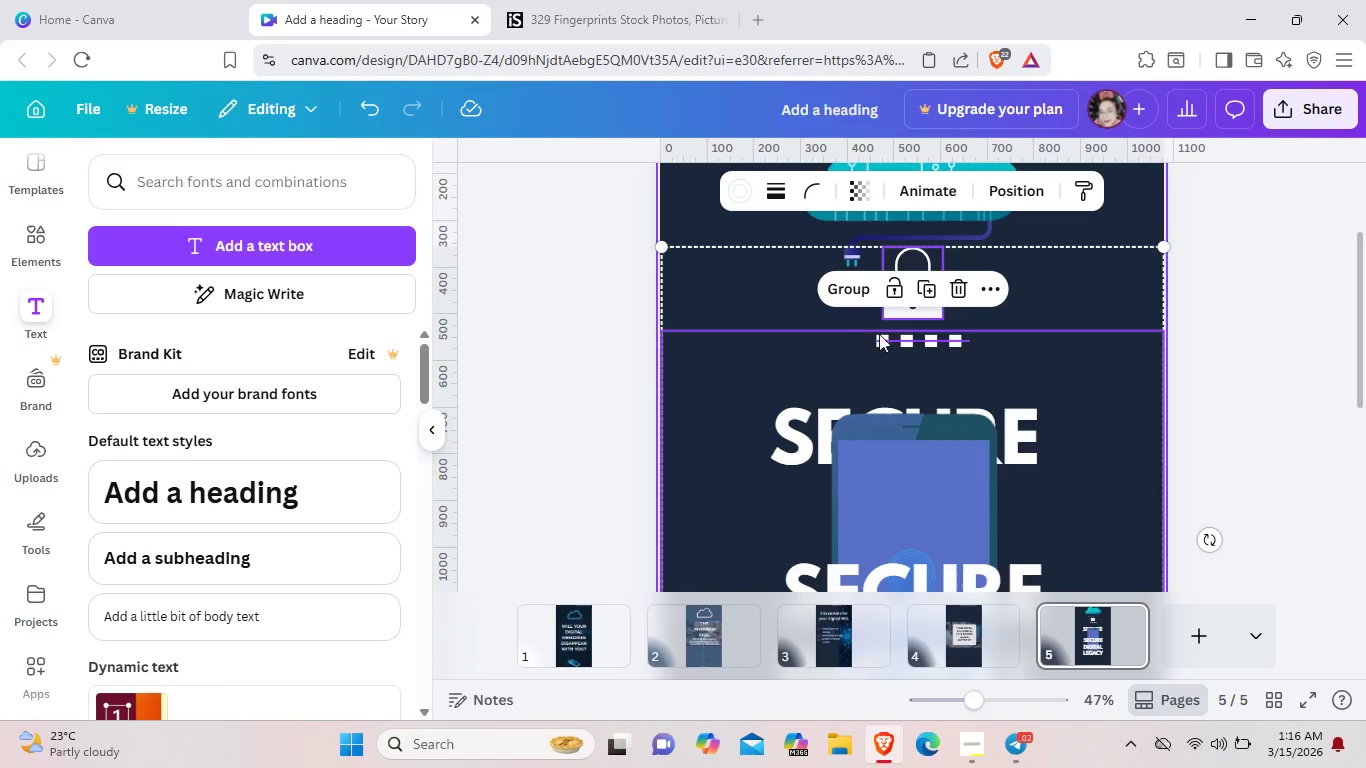 
left_click([897, 338])
 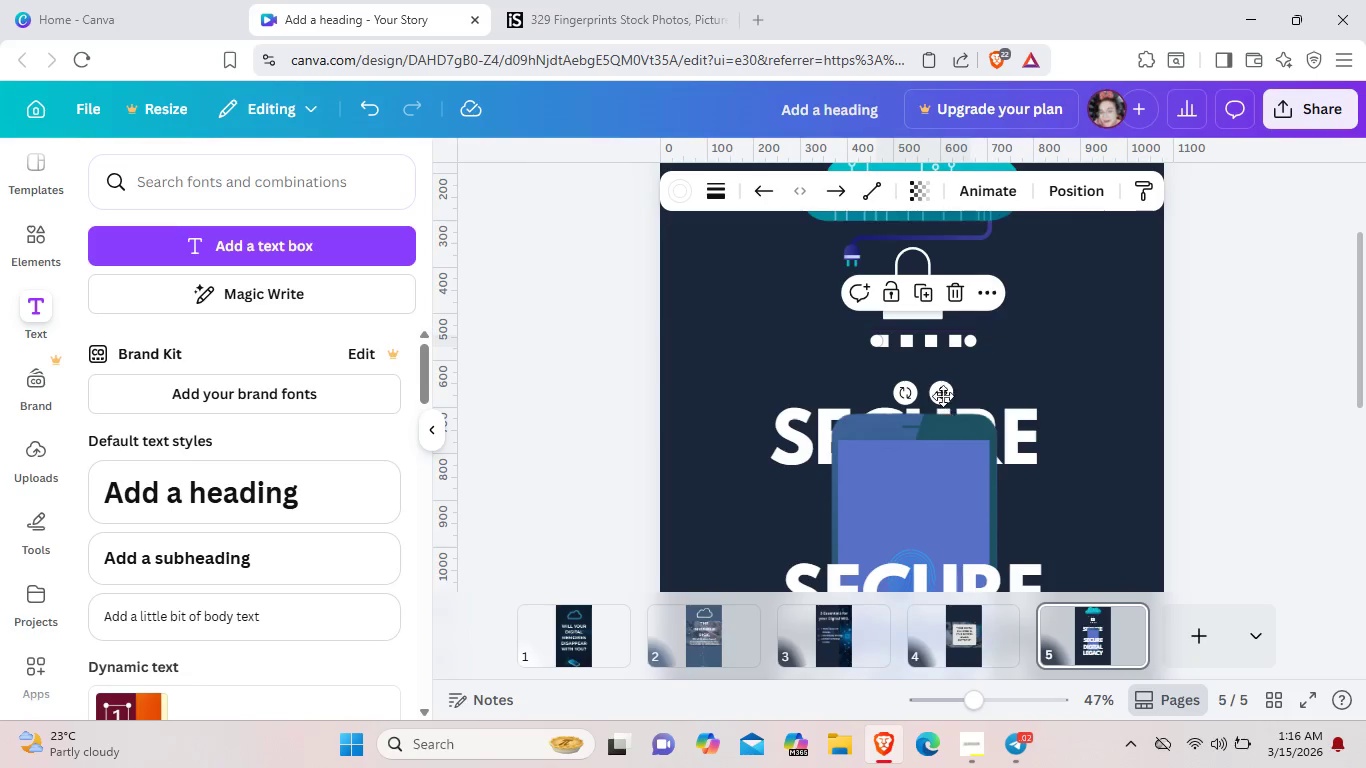 
left_click_drag(start_coordinate=[943, 396], to_coordinate=[941, 541])
 